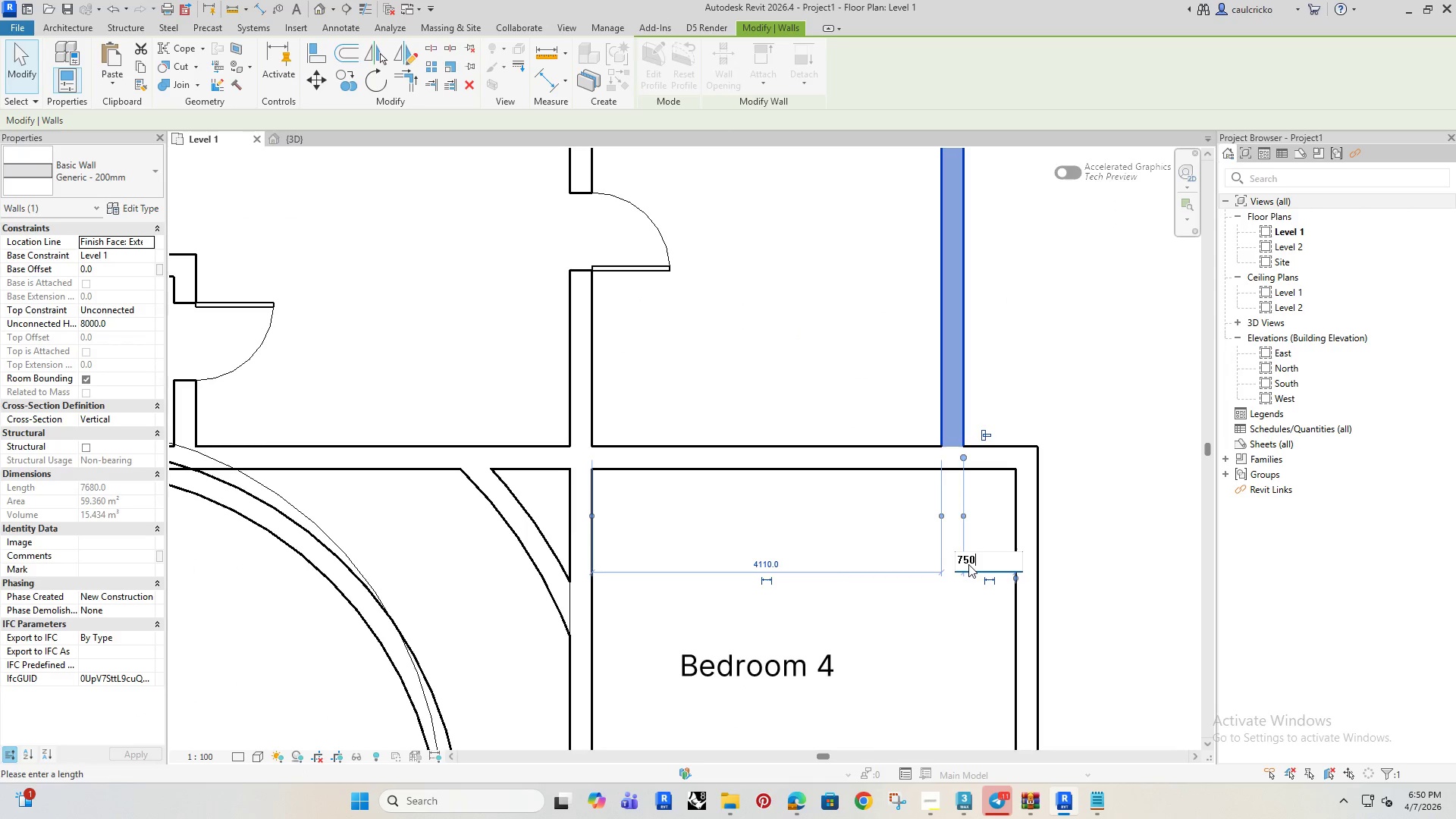 
key(Enter)
 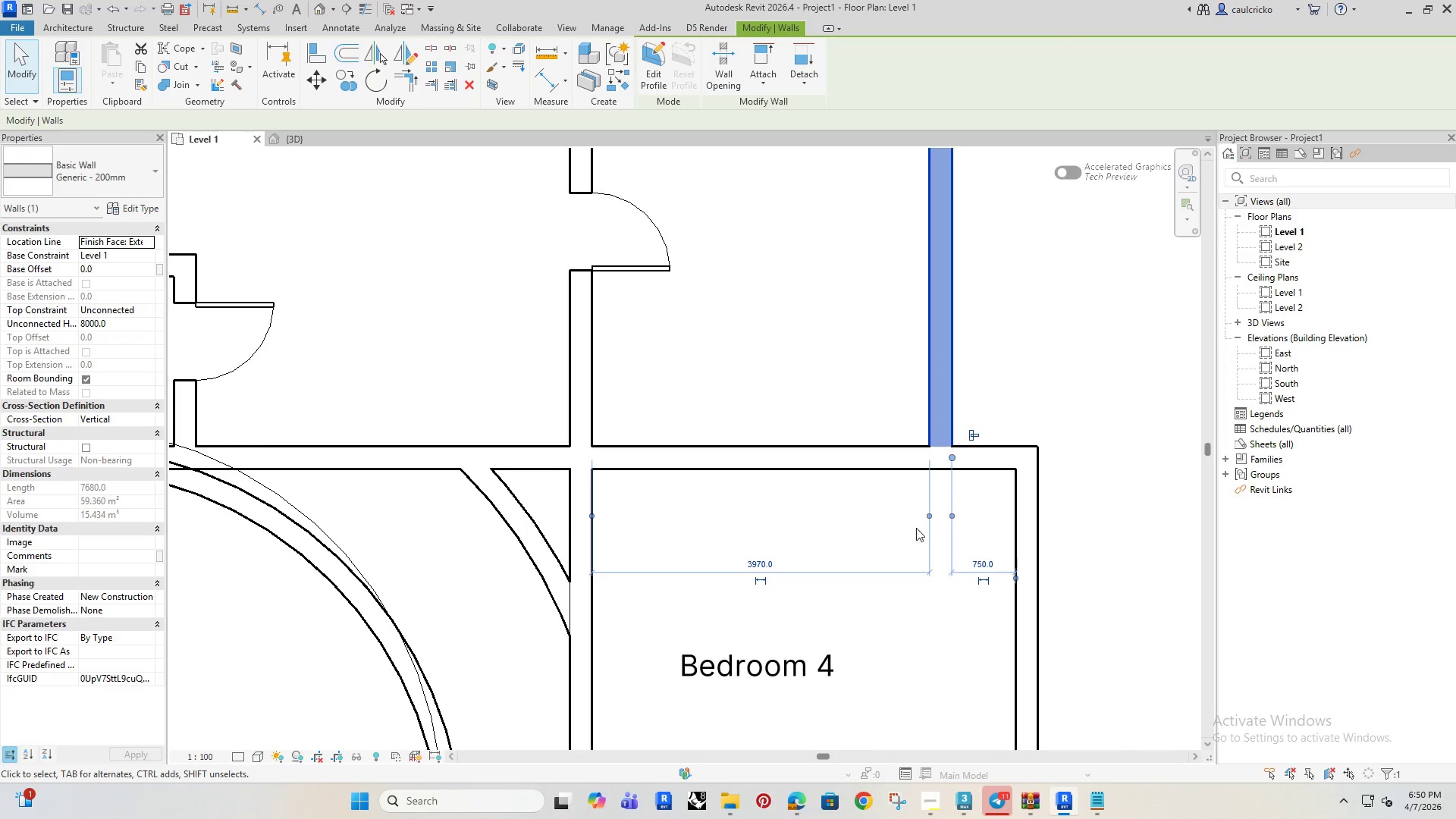 
scroll: coordinate [894, 546], scroll_direction: down, amount: 4.0
 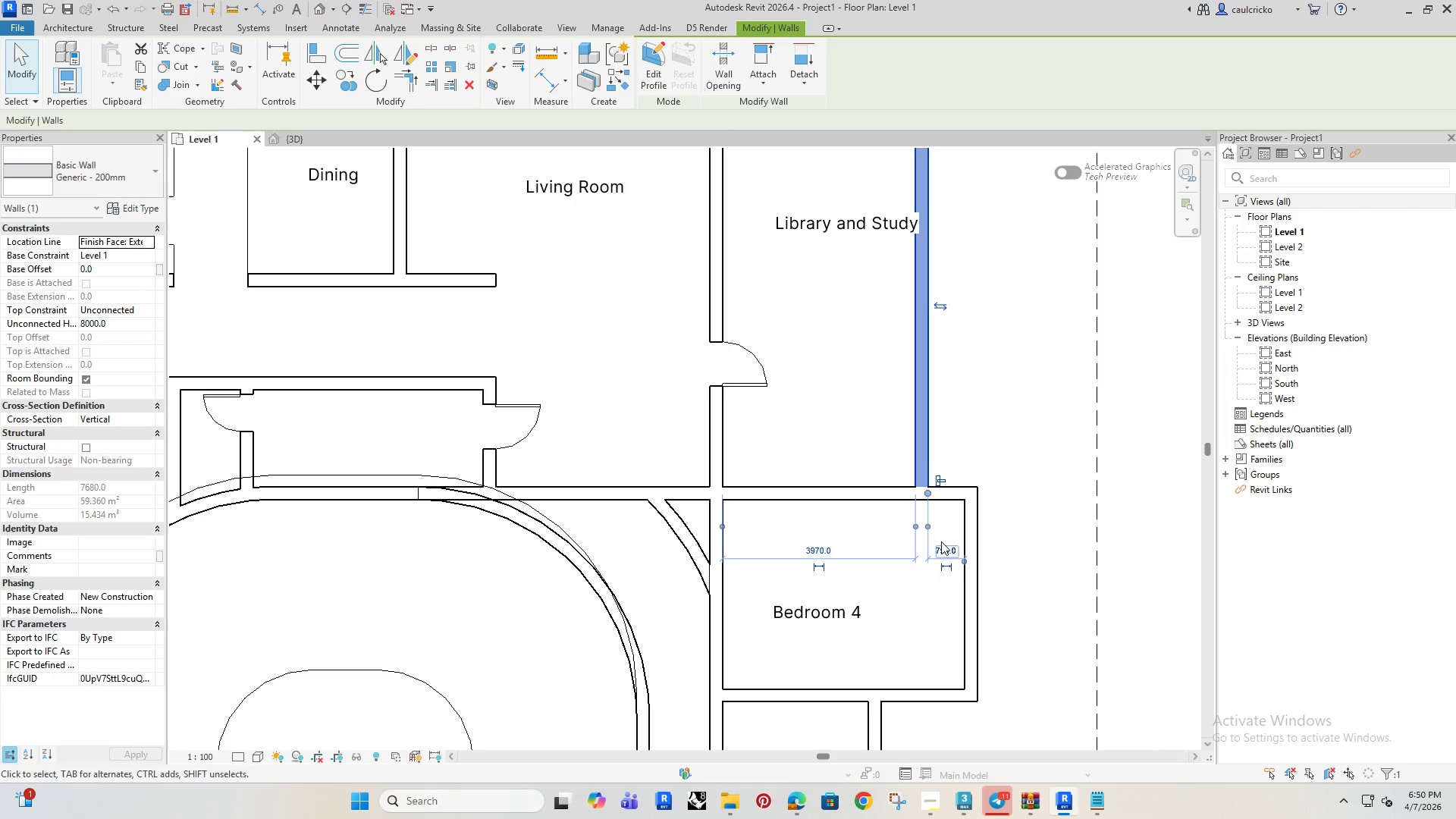 
scroll: coordinate [977, 564], scroll_direction: up, amount: 2.0
 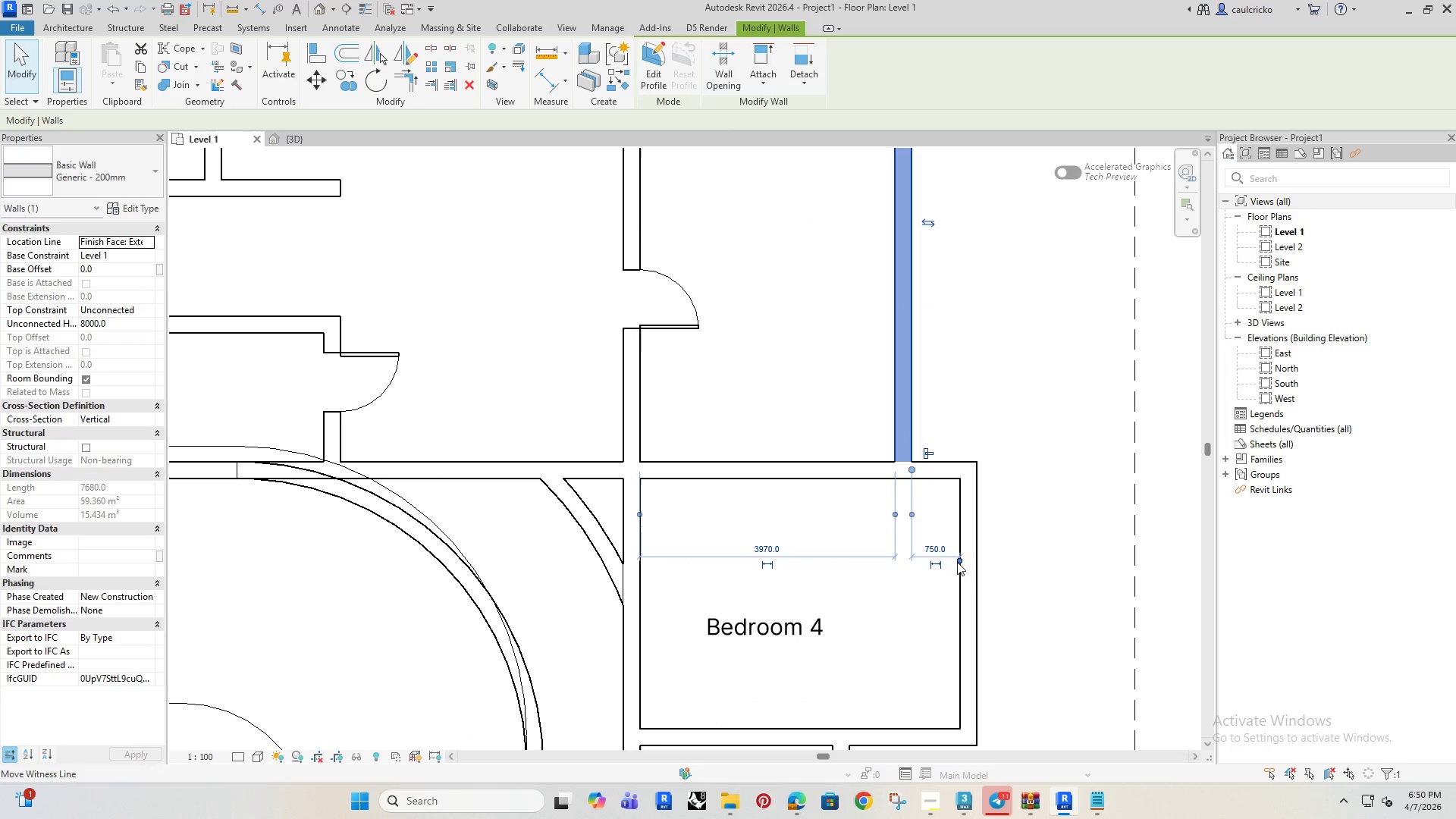 
left_click_drag(start_coordinate=[957, 562], to_coordinate=[979, 543])
 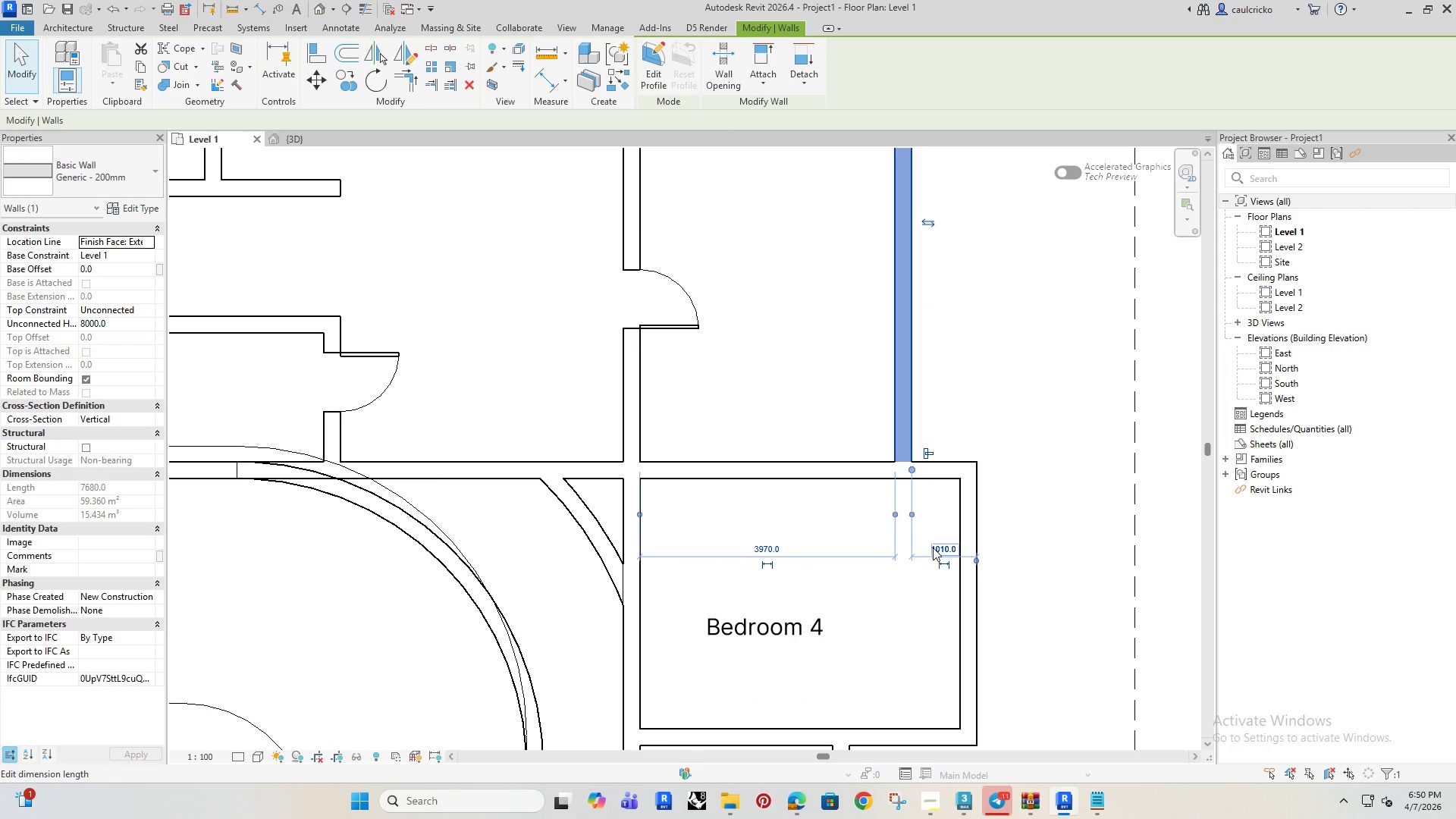 
left_click([933, 548])
 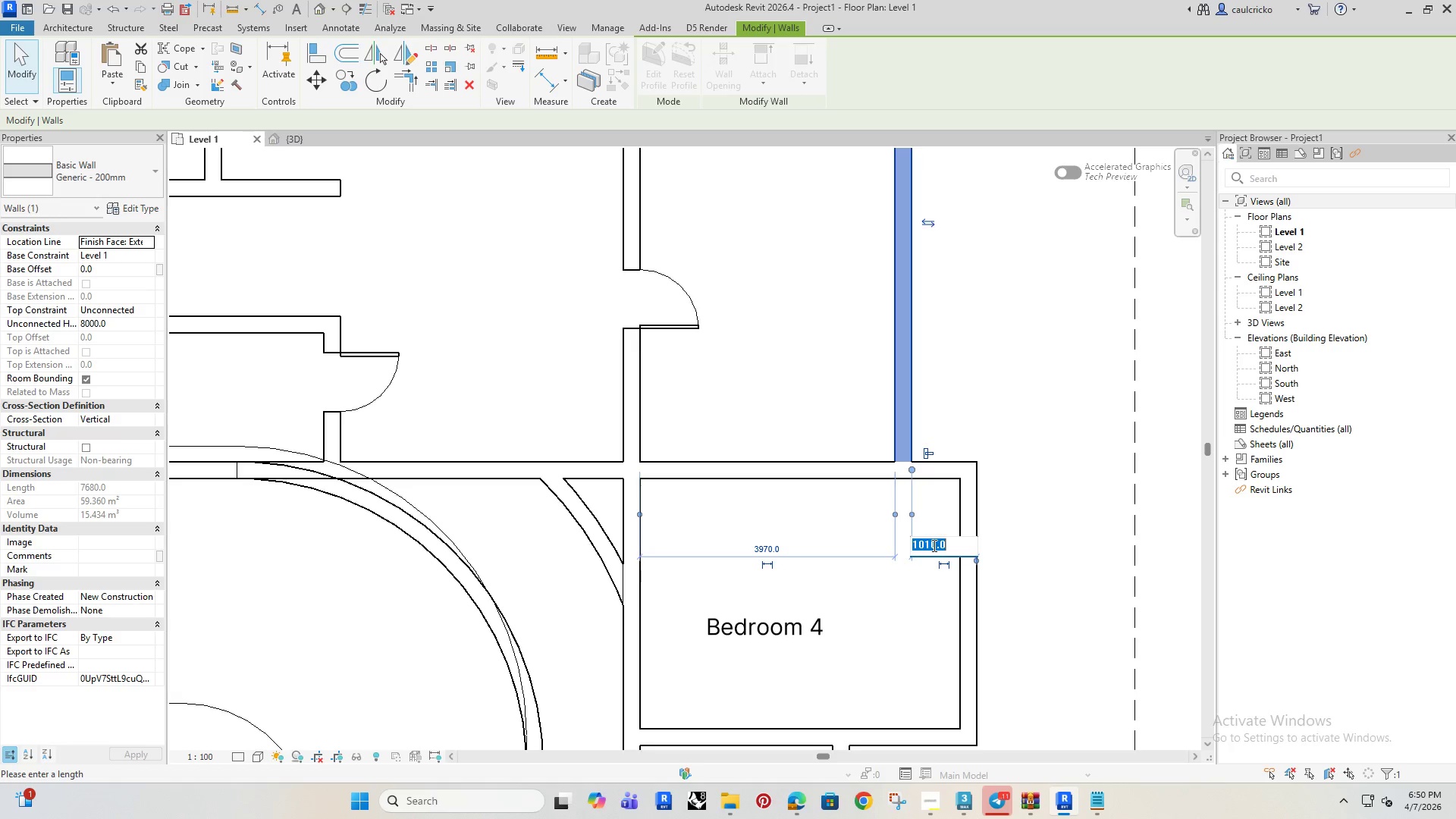 
type(1000)
 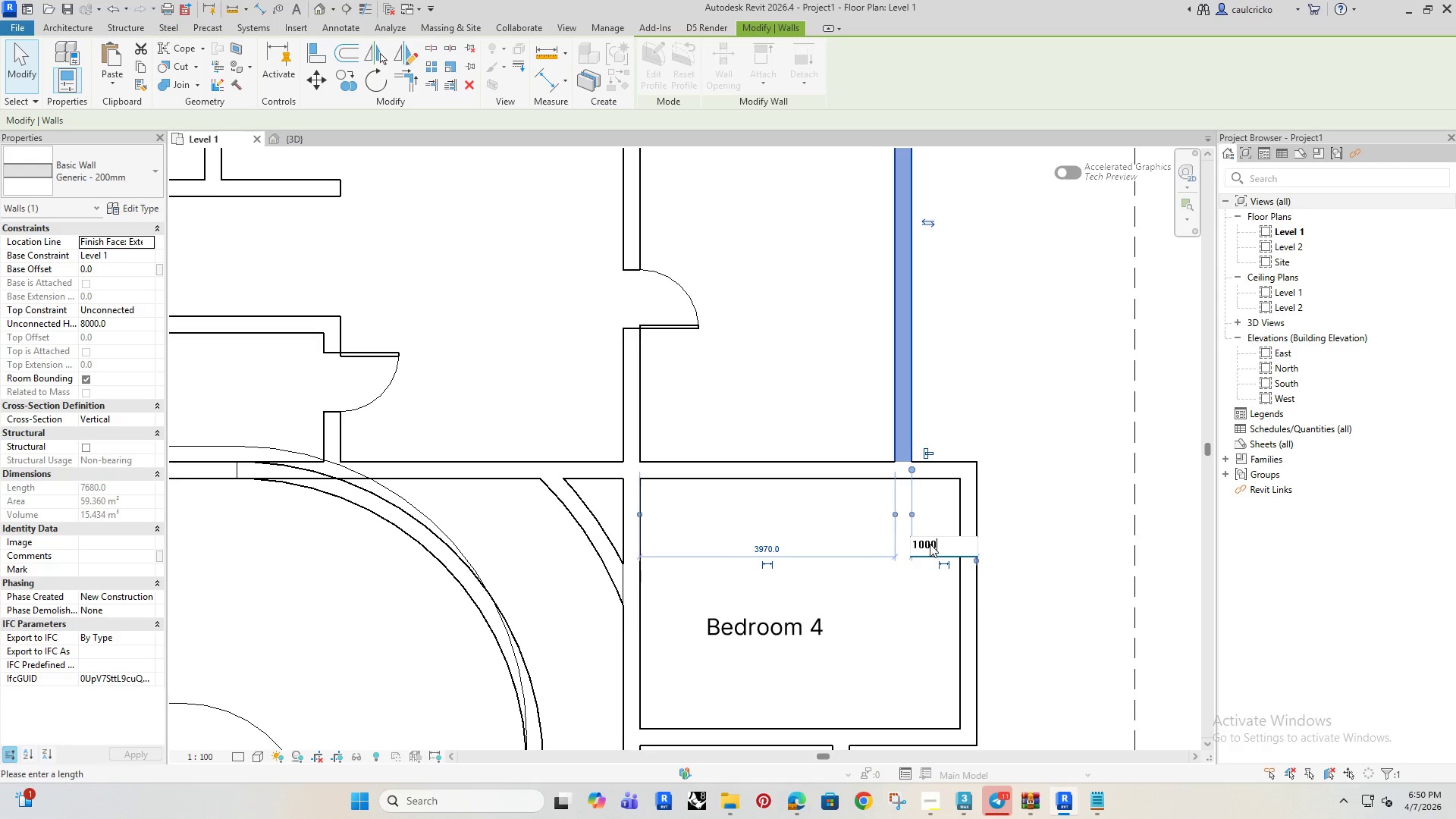 
key(Enter)
 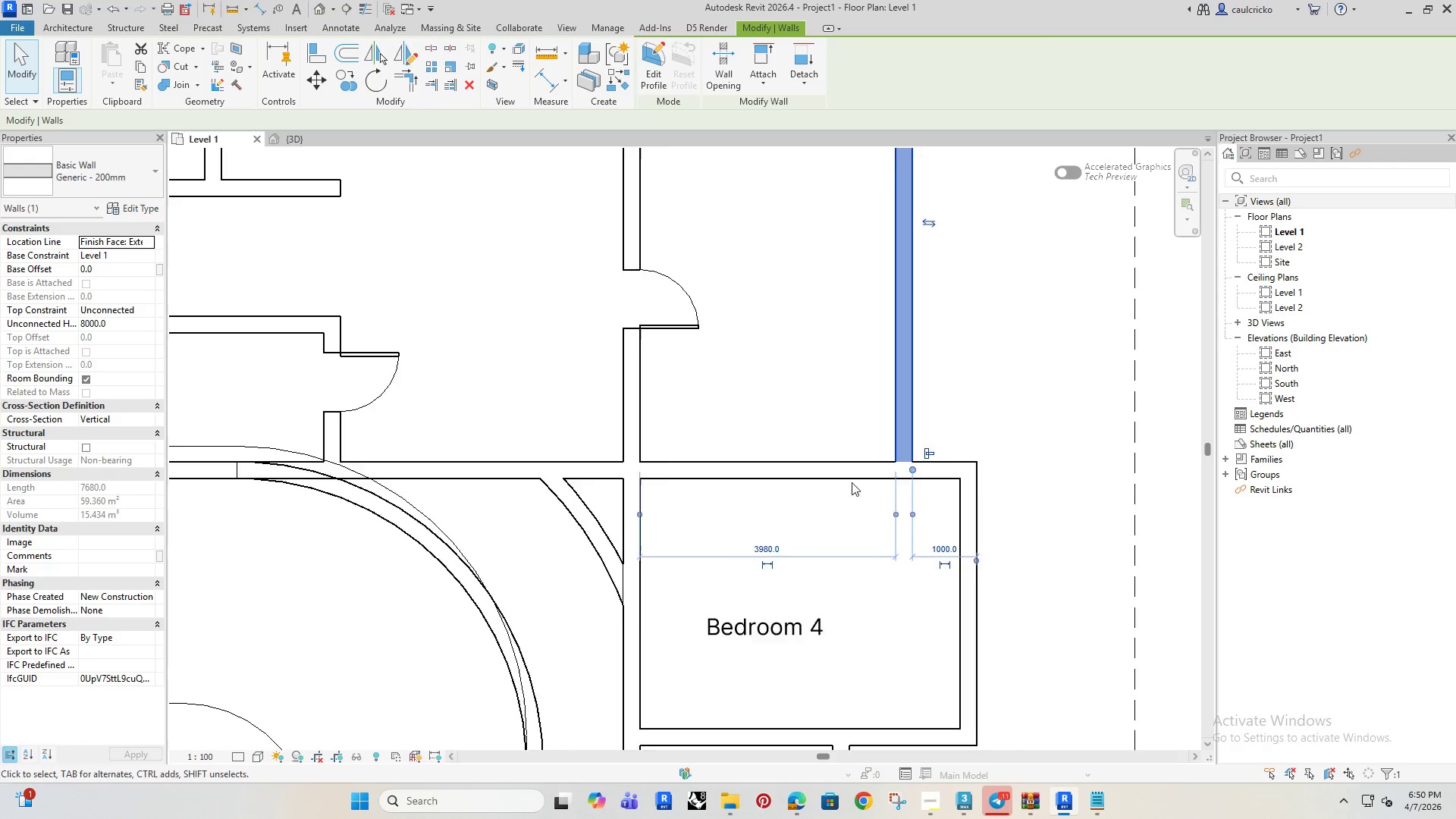 
scroll: coordinate [827, 423], scroll_direction: down, amount: 3.0
 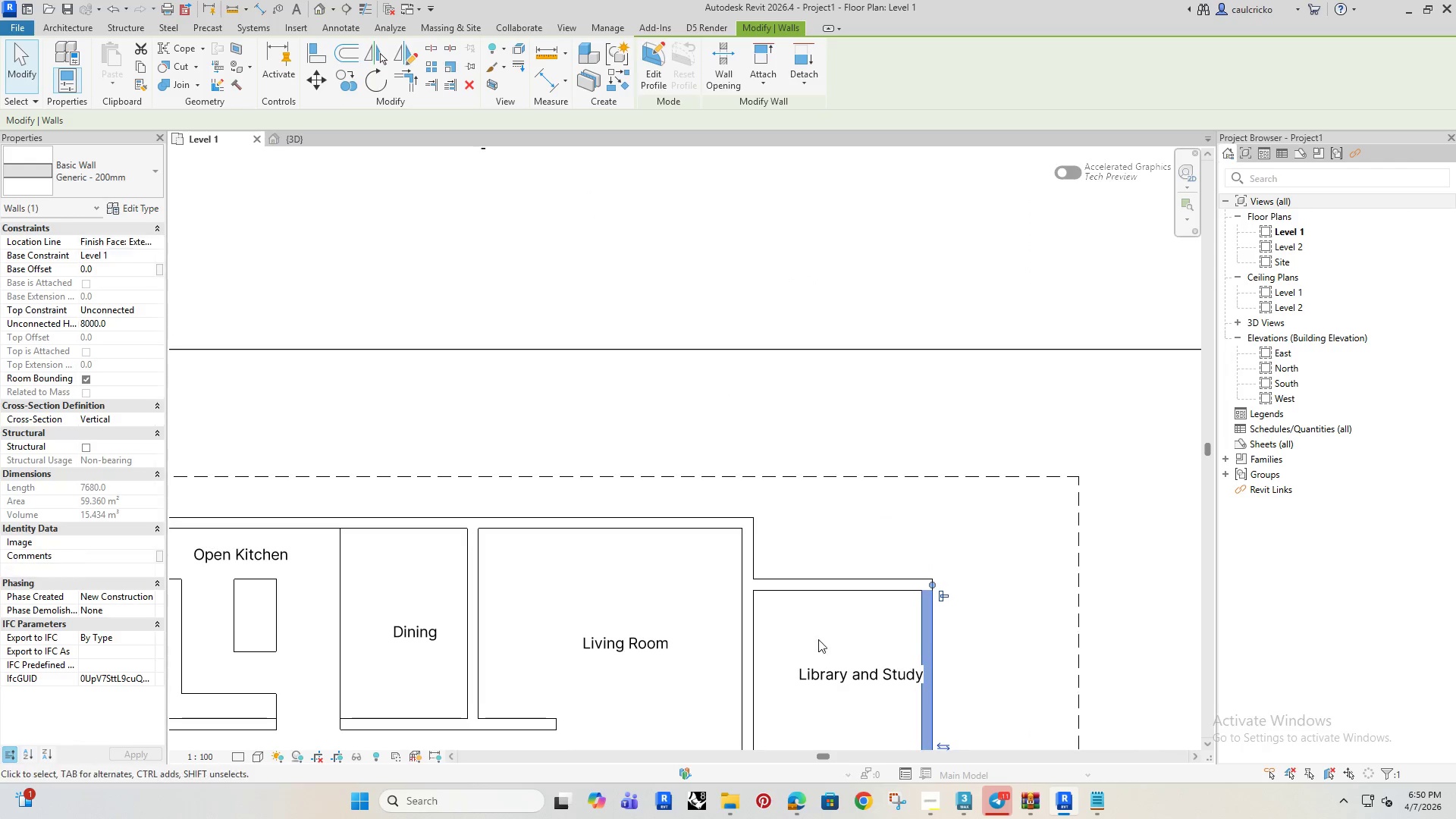 
scroll: coordinate [797, 559], scroll_direction: up, amount: 3.0
 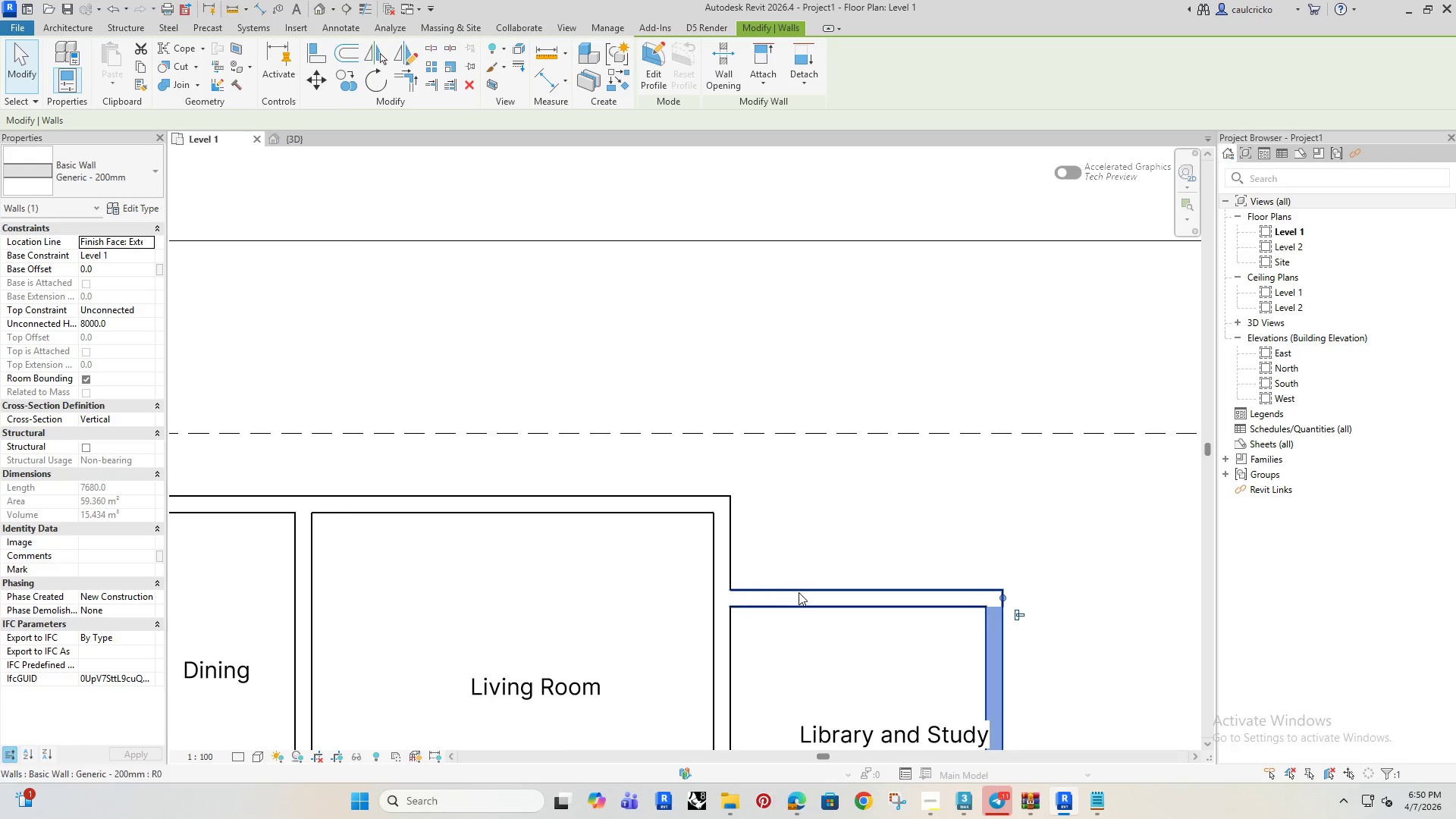 
left_click([799, 592])
 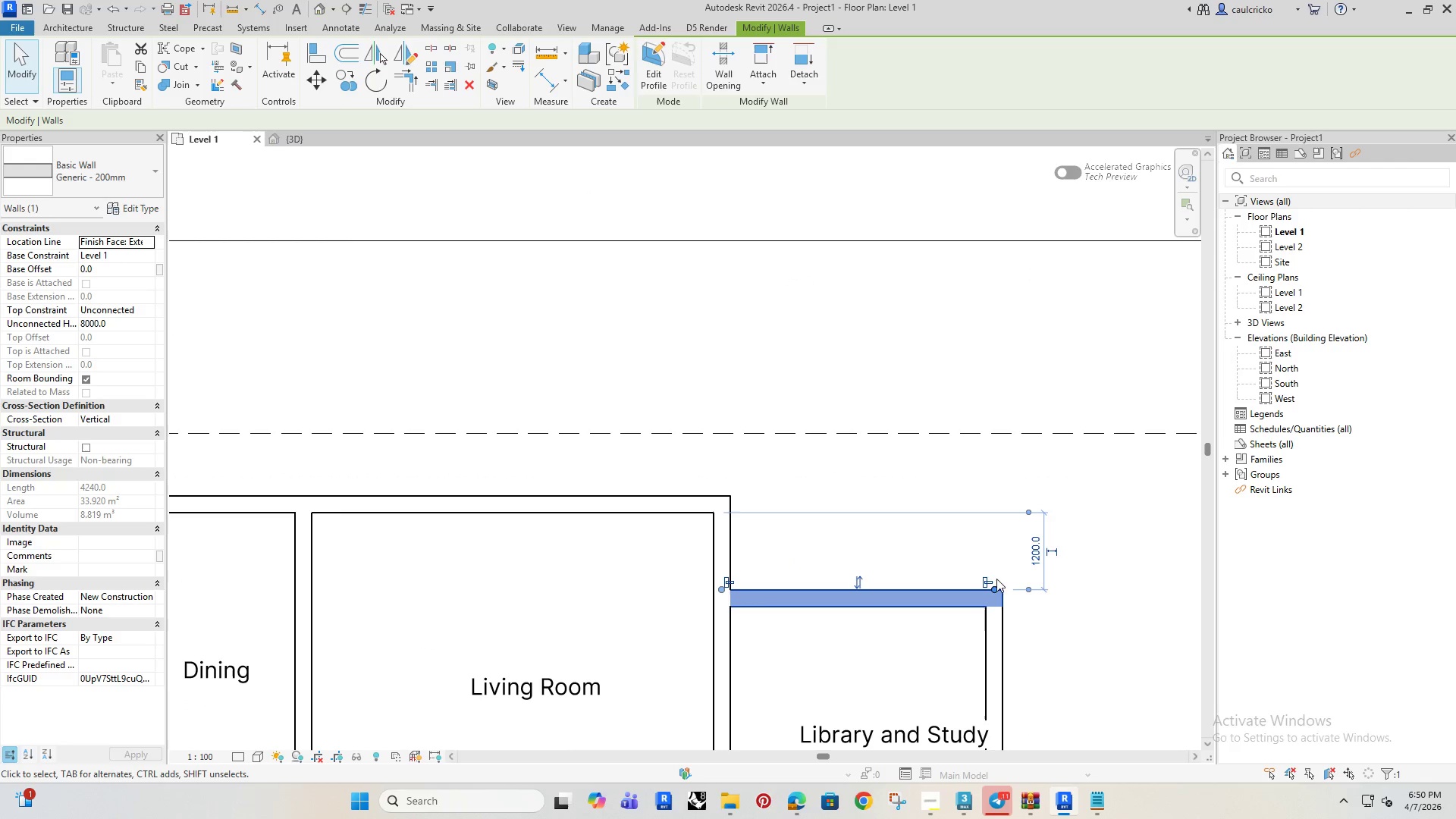 
left_click_drag(start_coordinate=[1026, 512], to_coordinate=[707, 498])
 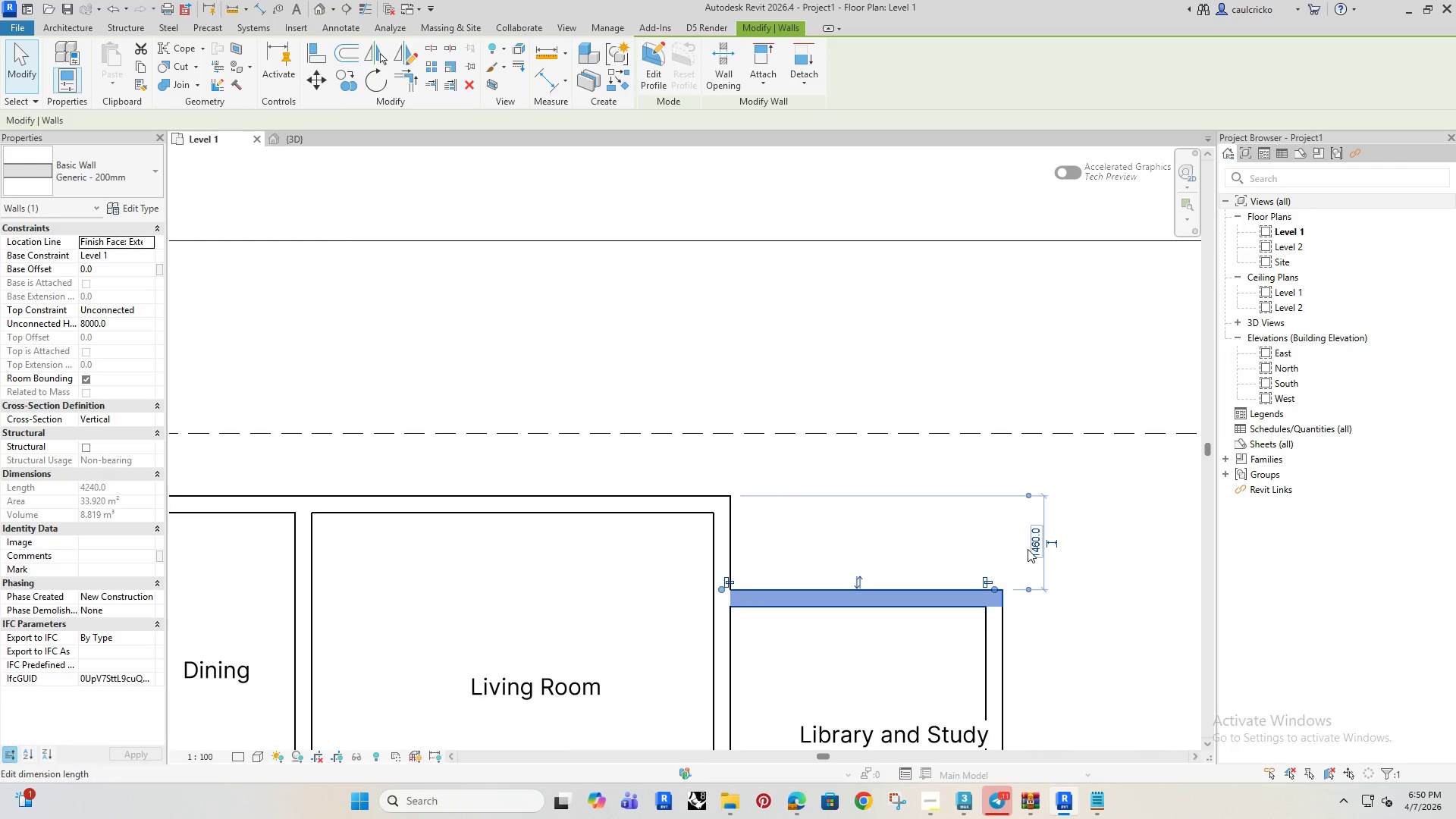 
left_click([1028, 549])
 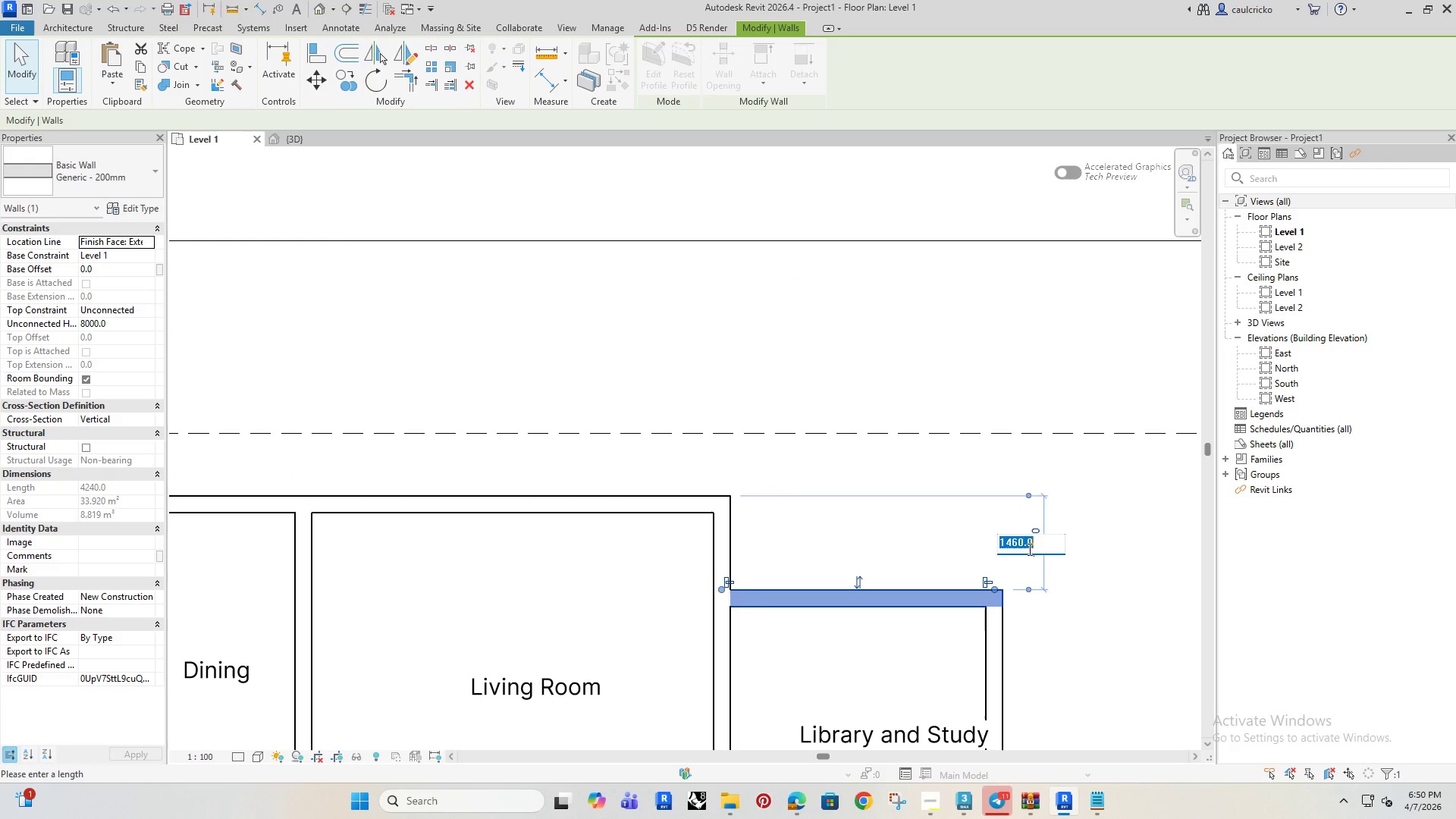 
type(1000)
 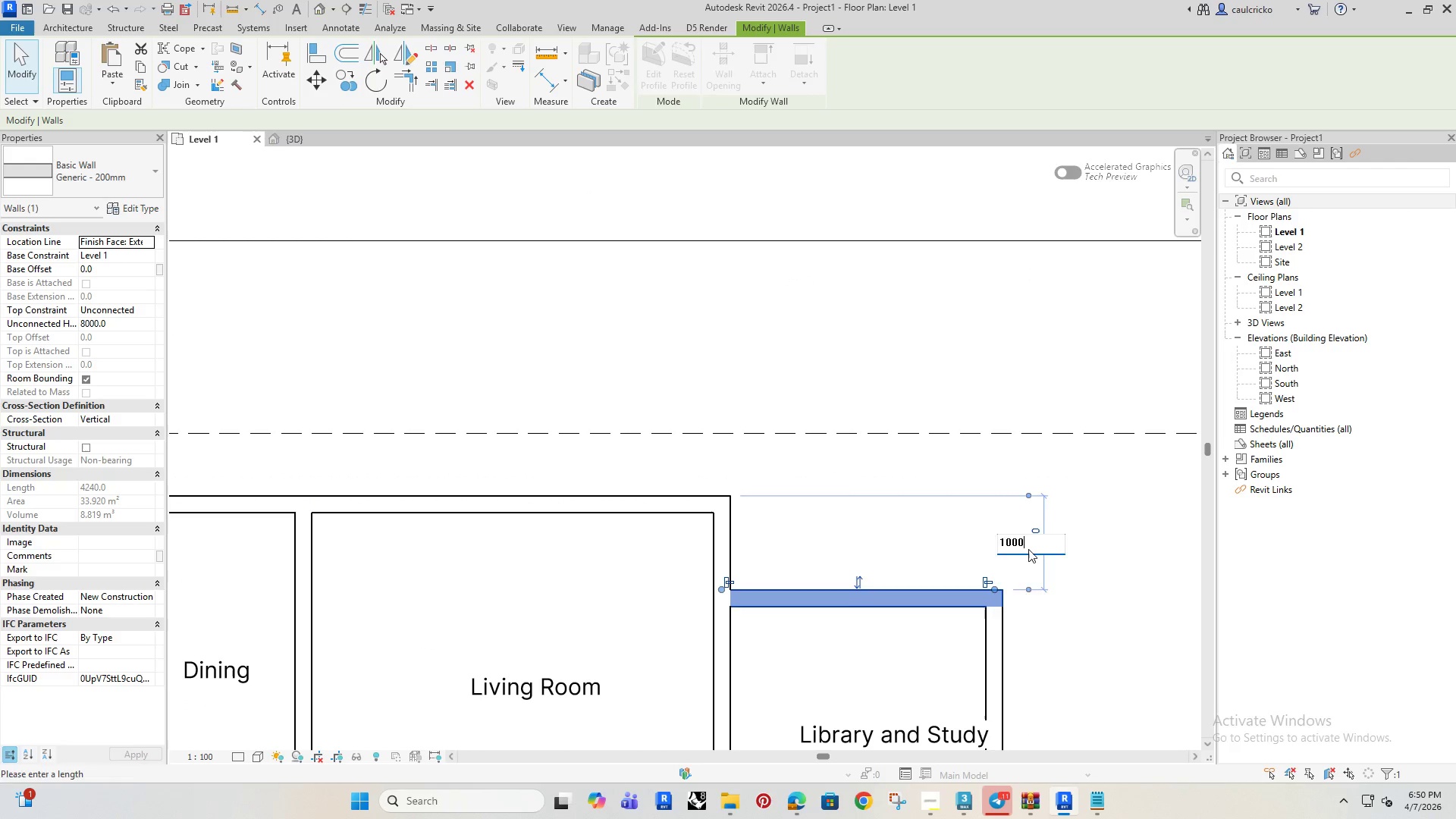 
key(Enter)
 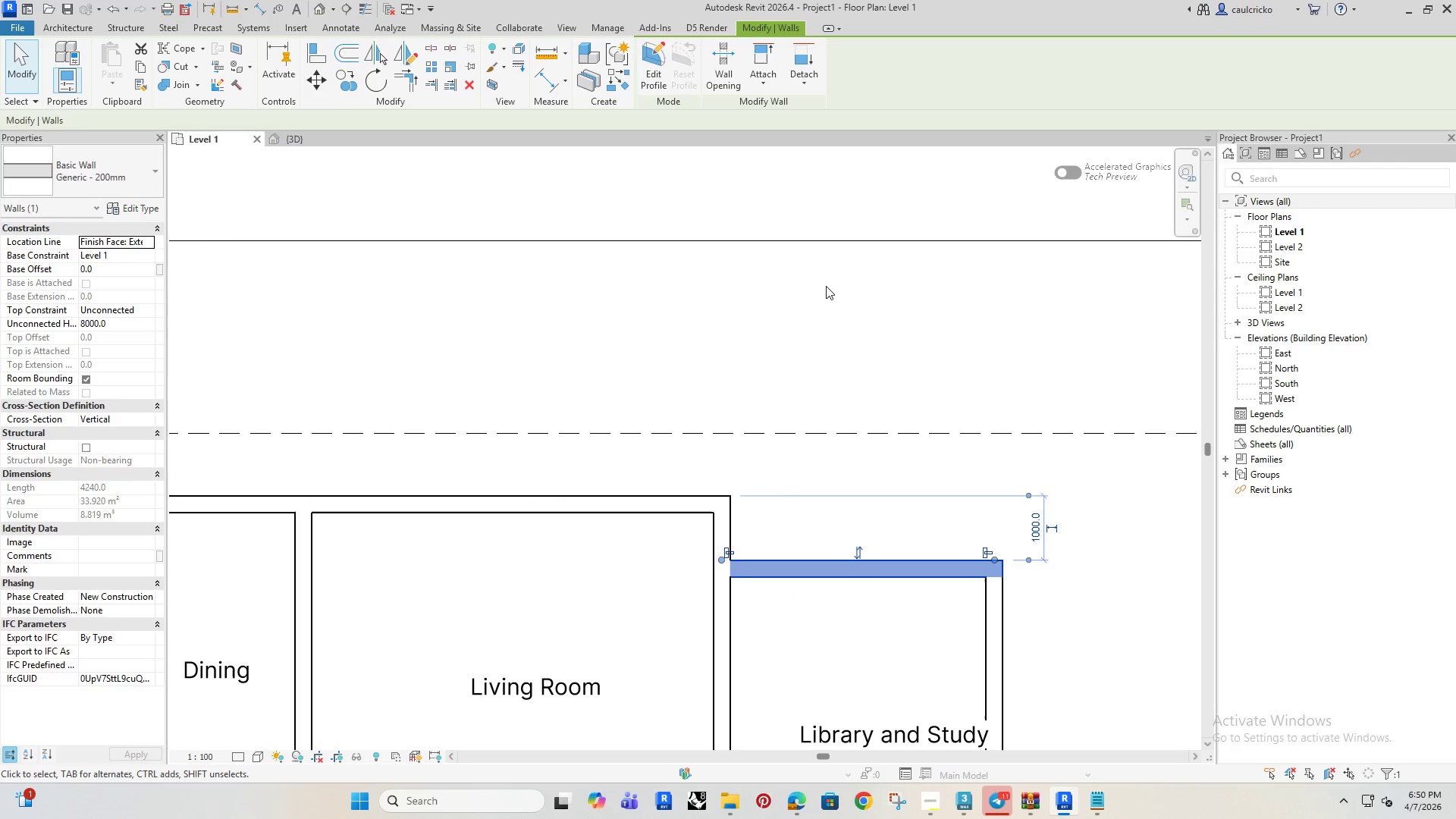 
left_click([824, 275])
 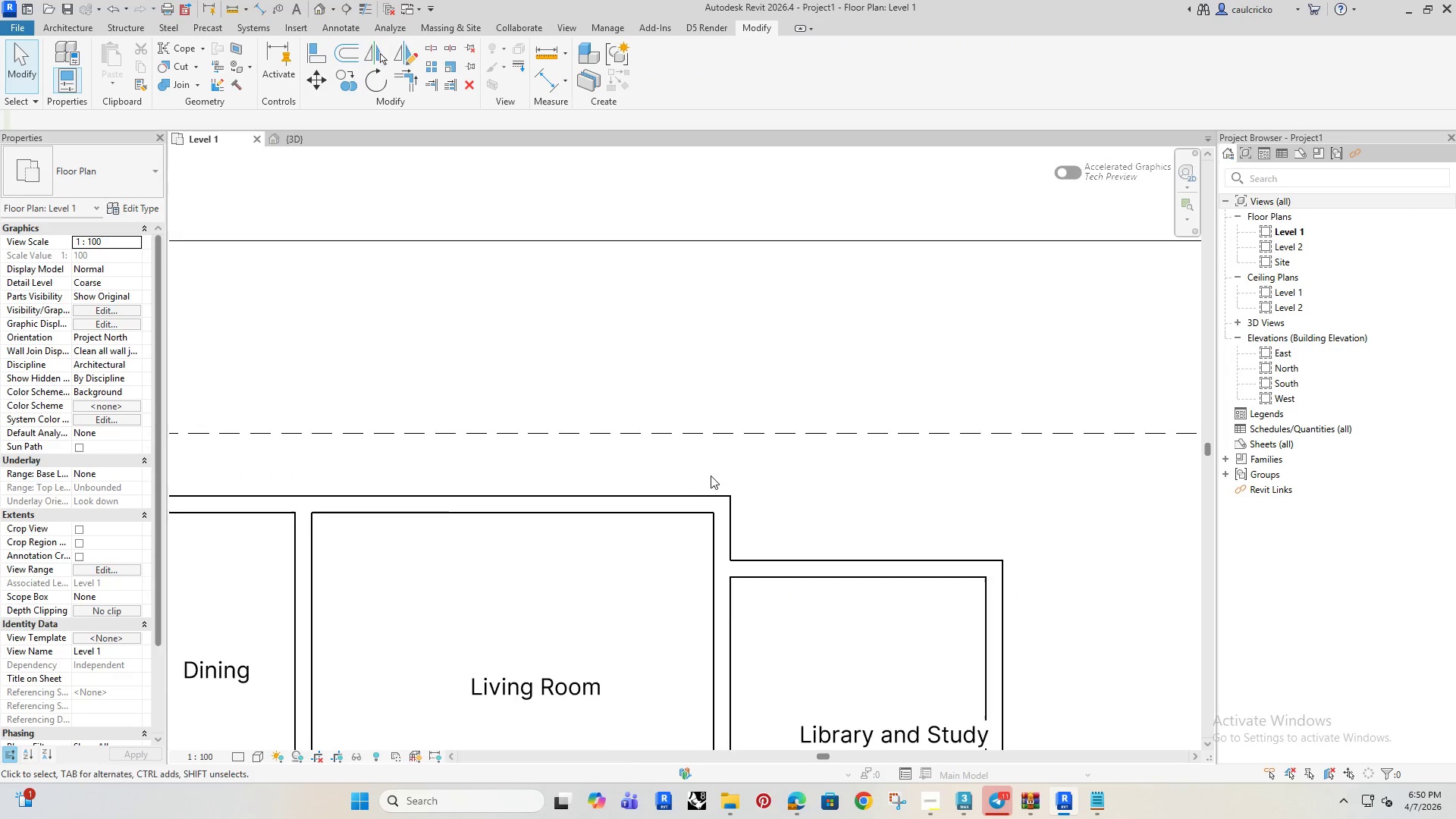 
scroll: coordinate [639, 456], scroll_direction: down, amount: 8.0
 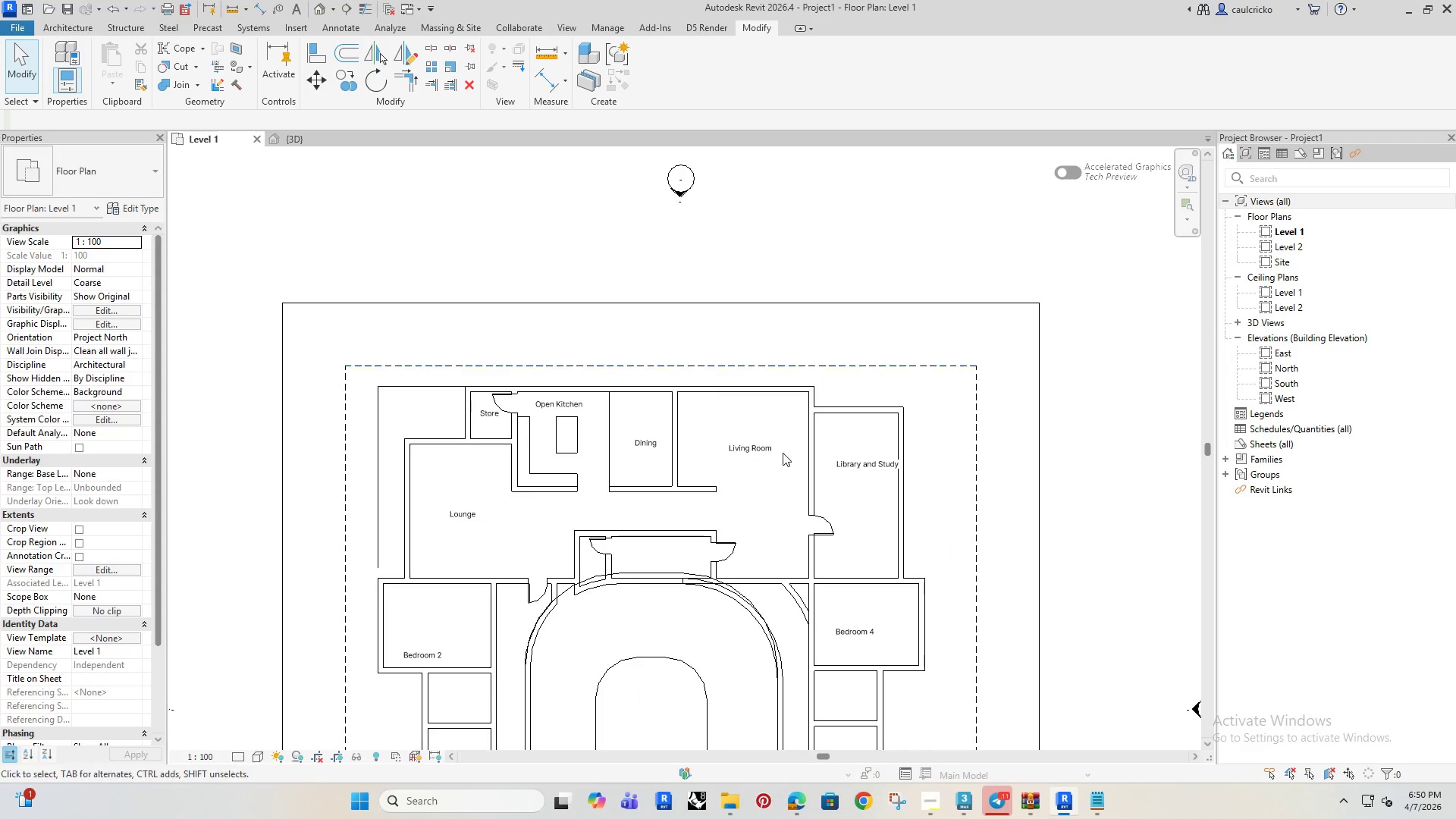 
scroll: coordinate [814, 495], scroll_direction: up, amount: 4.0
 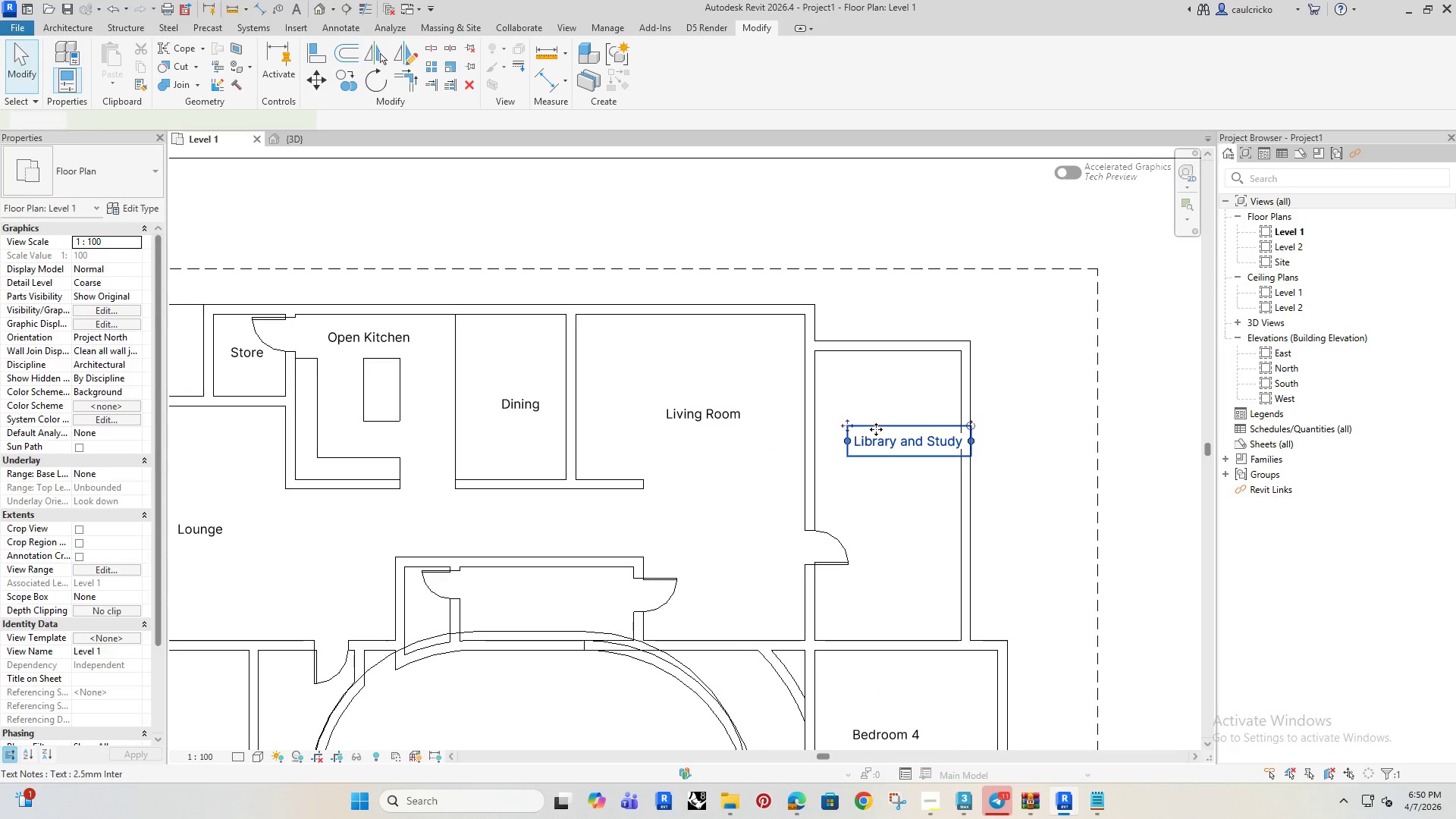 
key(ArrowLeft)
 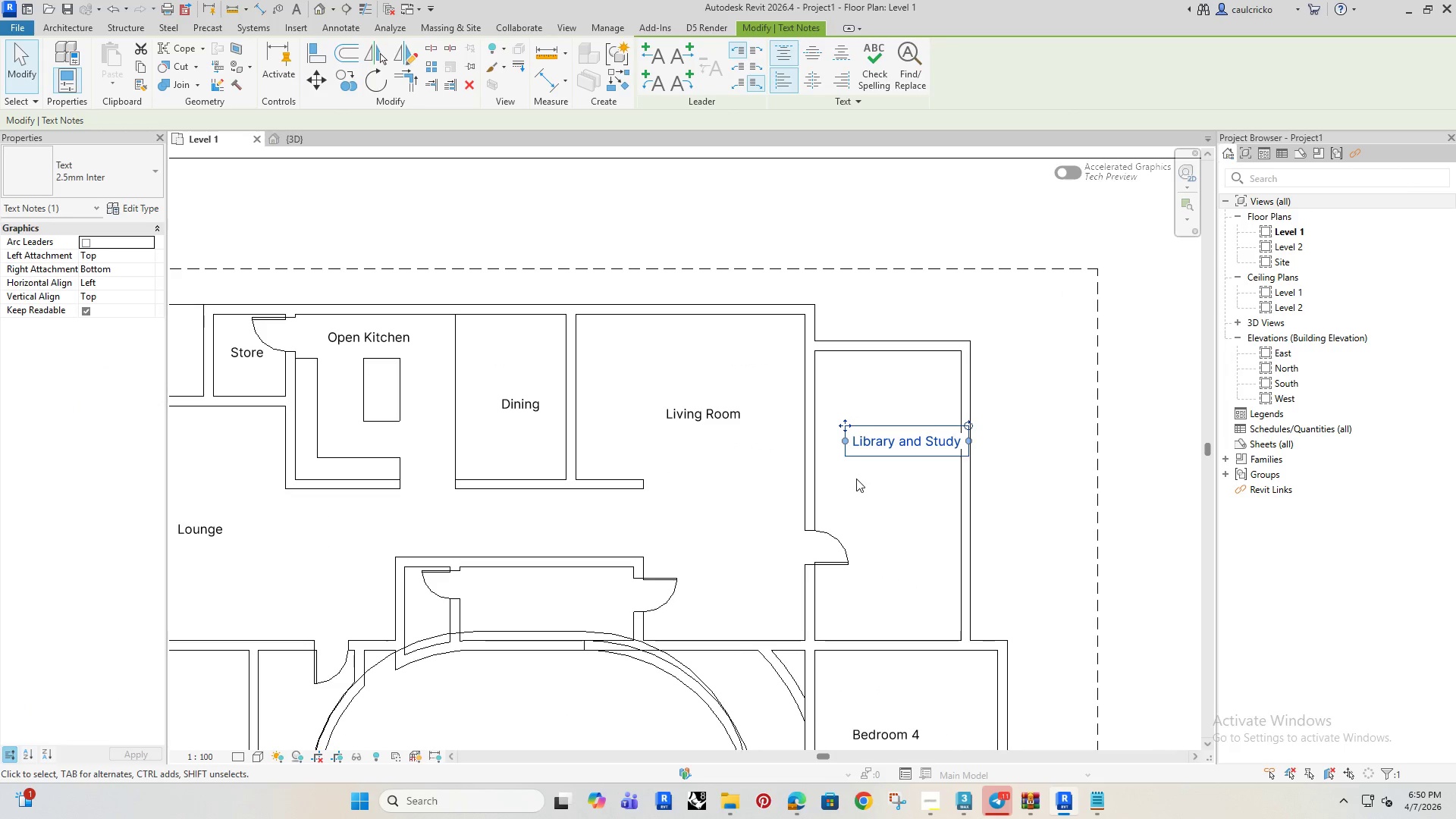 
hold_key(key=ArrowLeft, duration=0.8)
 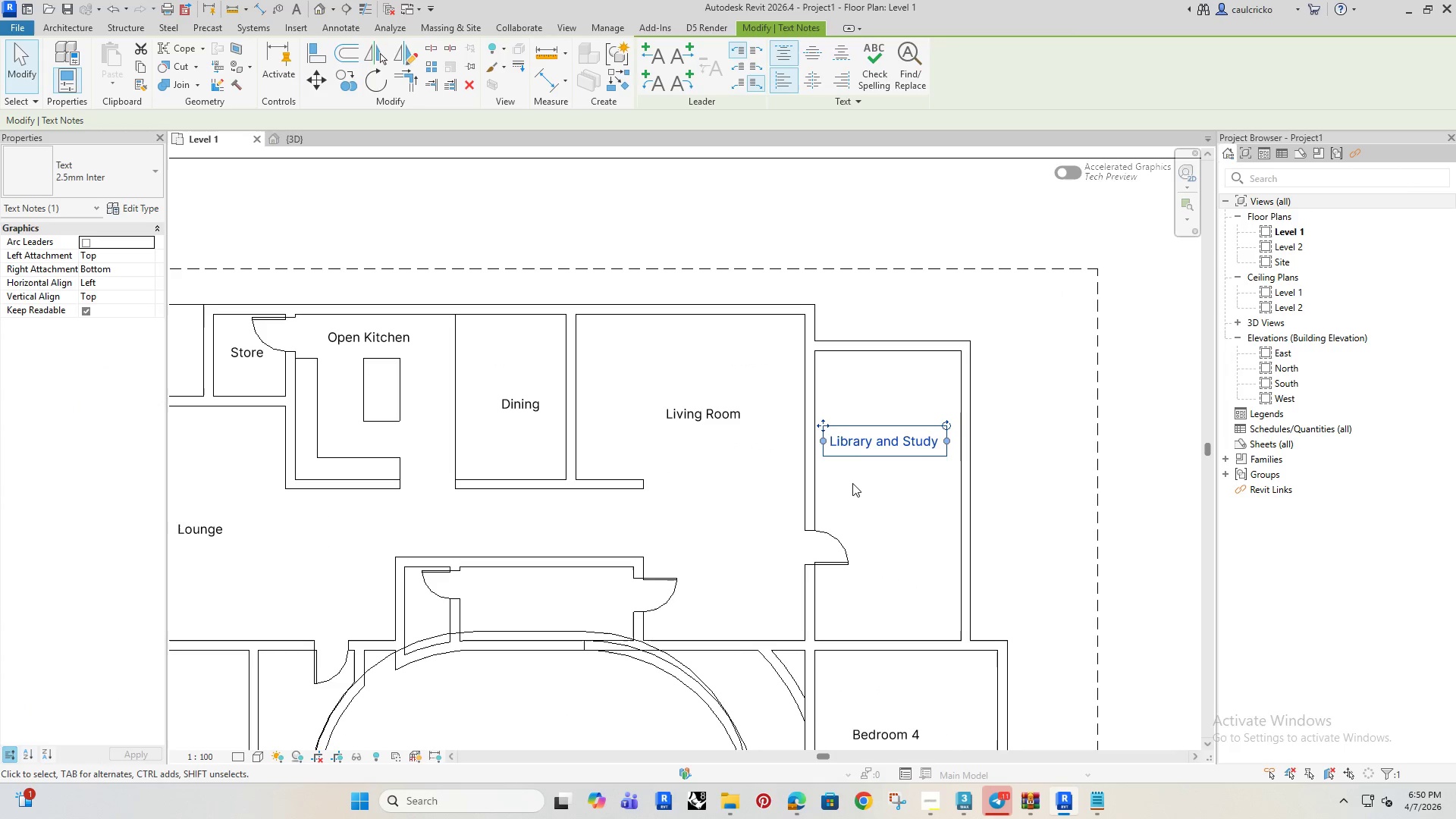 
key(ArrowDown)
 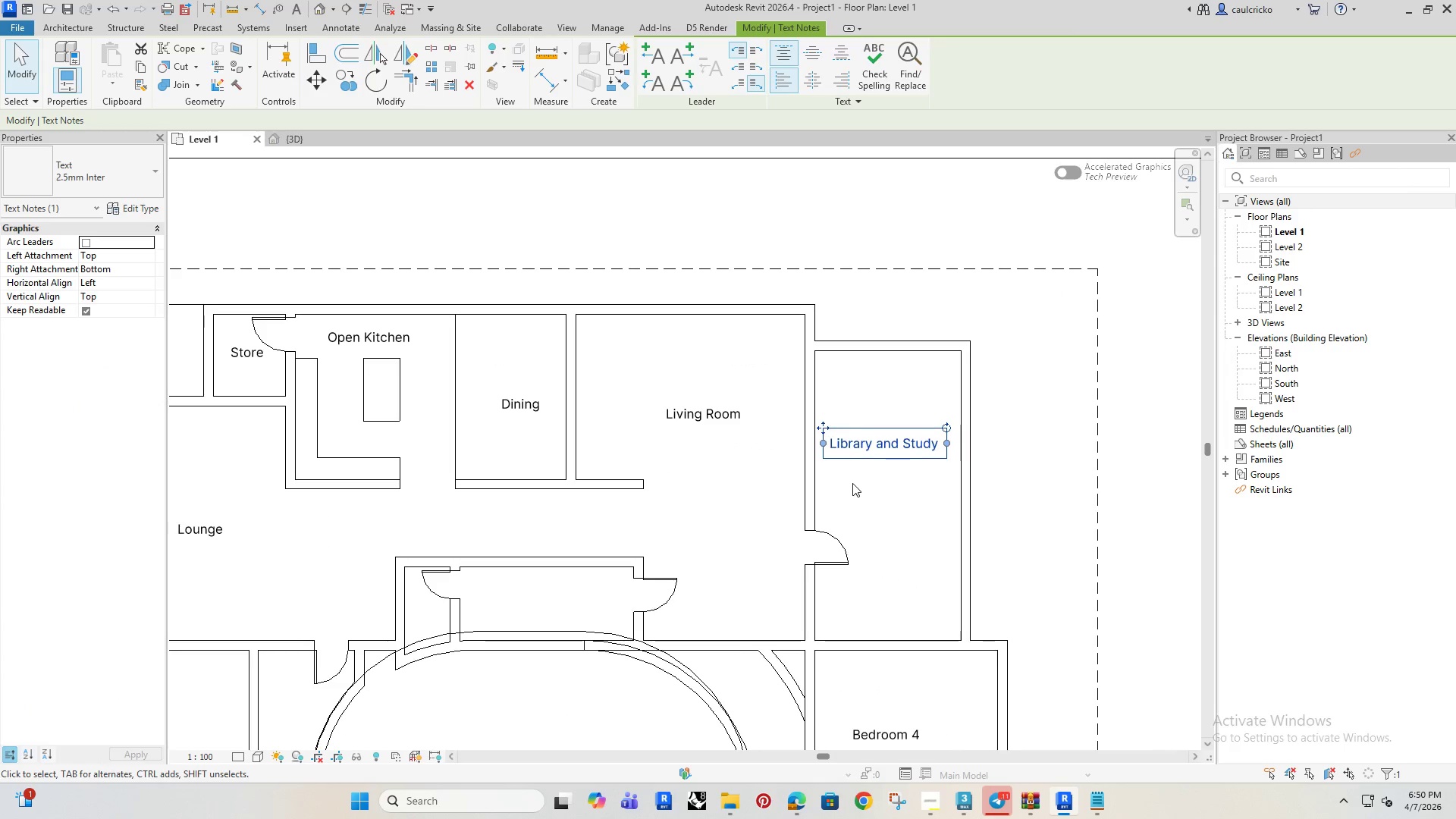 
key(ArrowDown)
 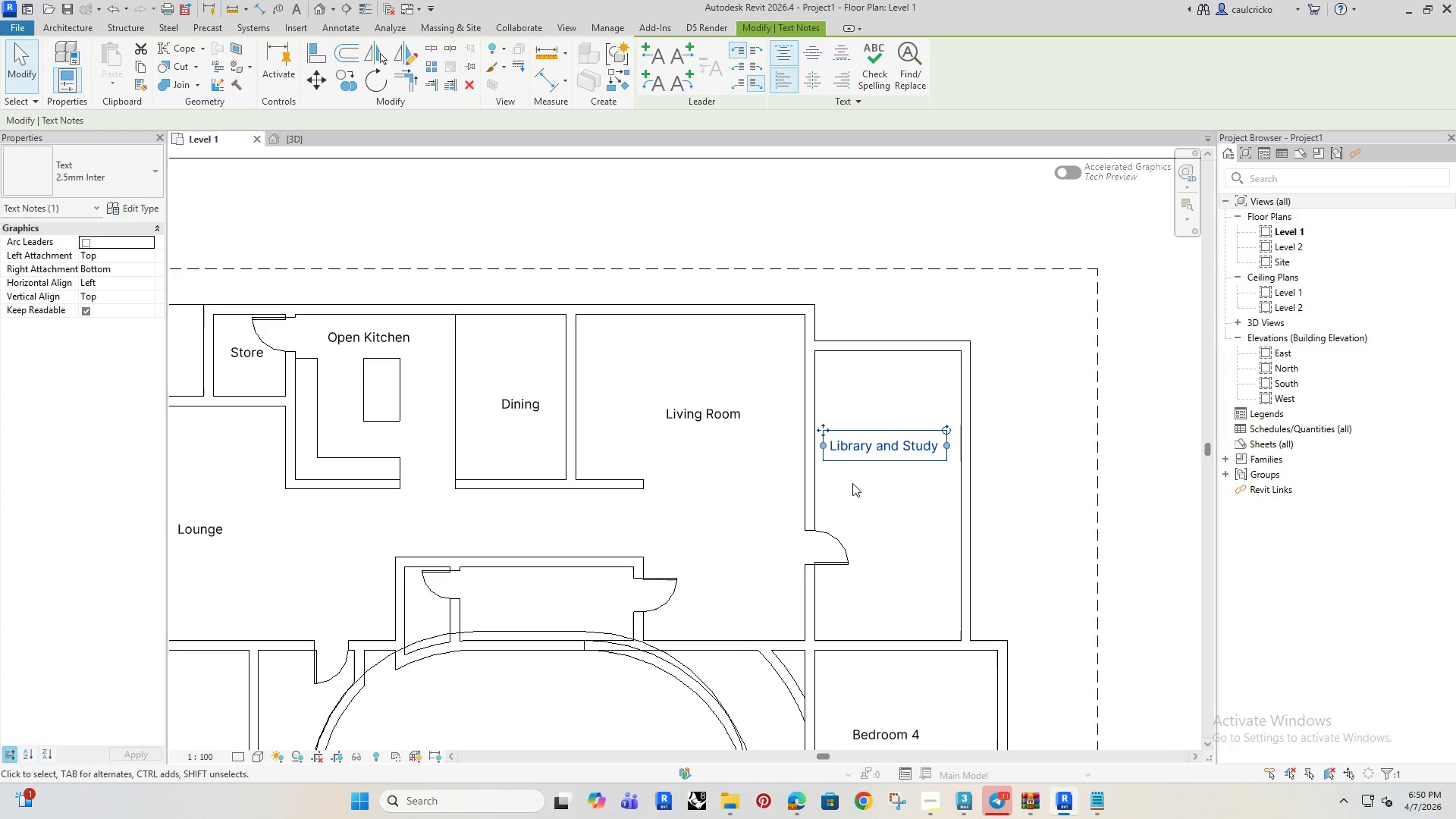 
key(ArrowDown)
 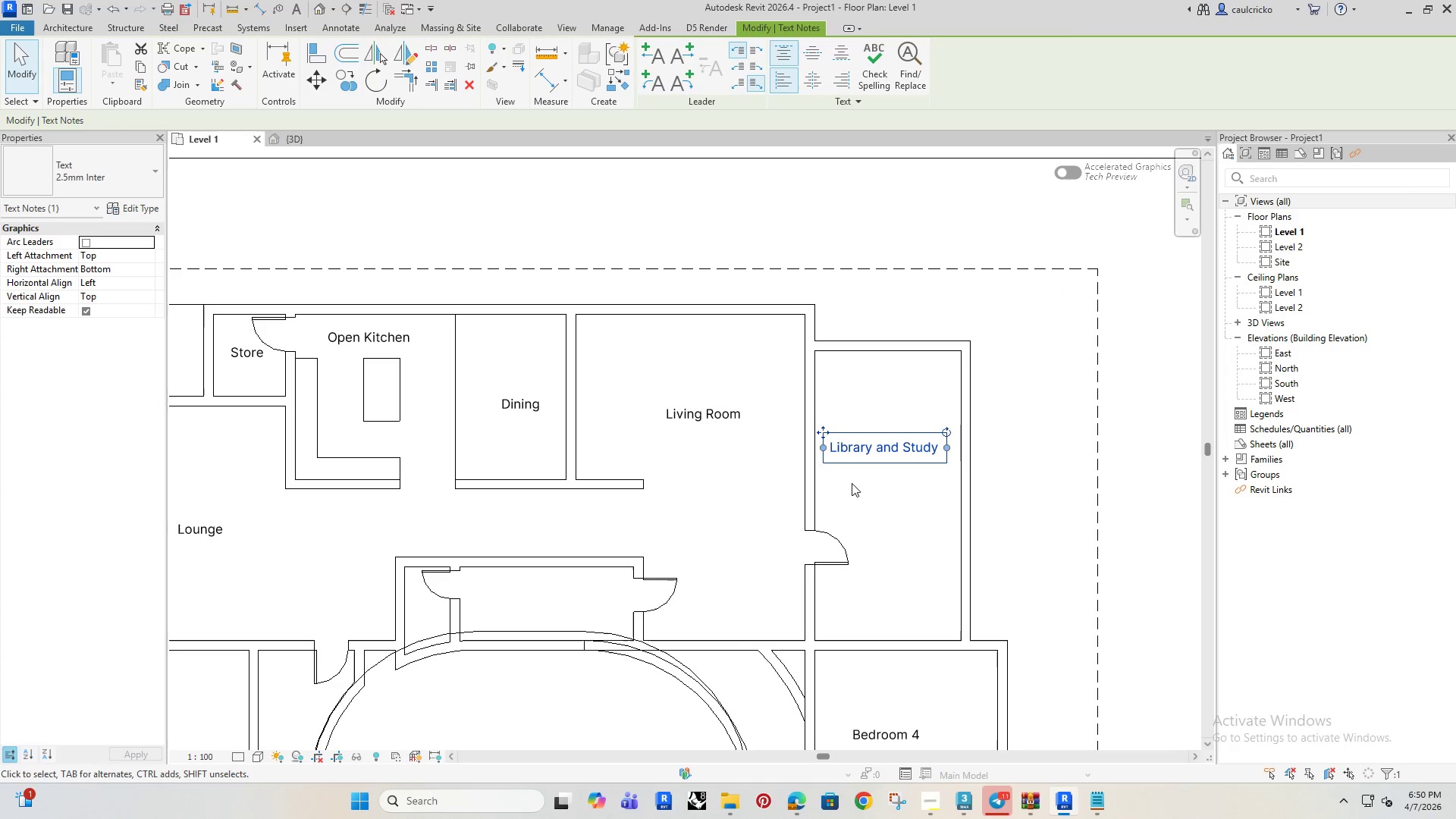 
key(ArrowDown)
 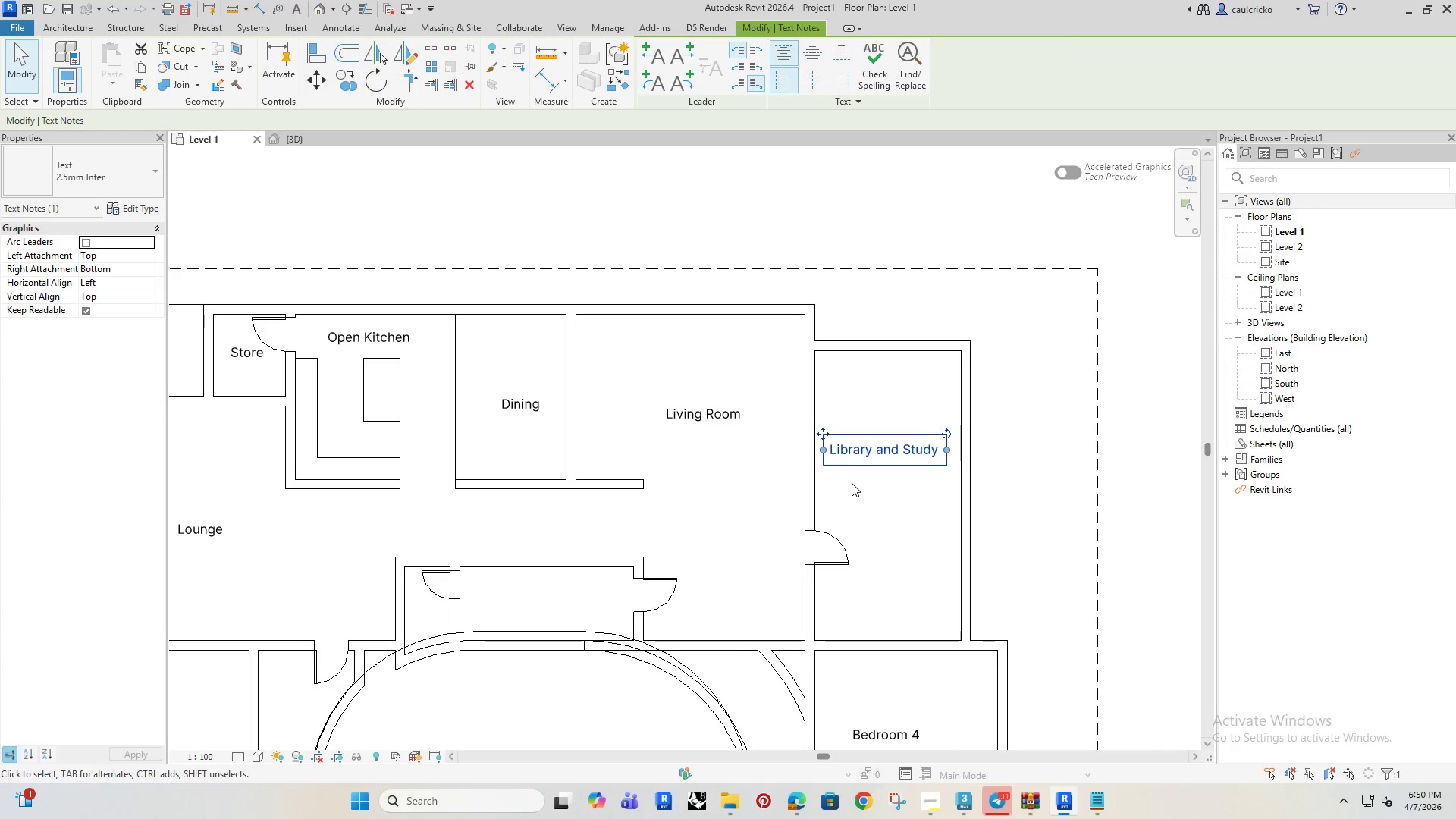 
key(ArrowRight)
 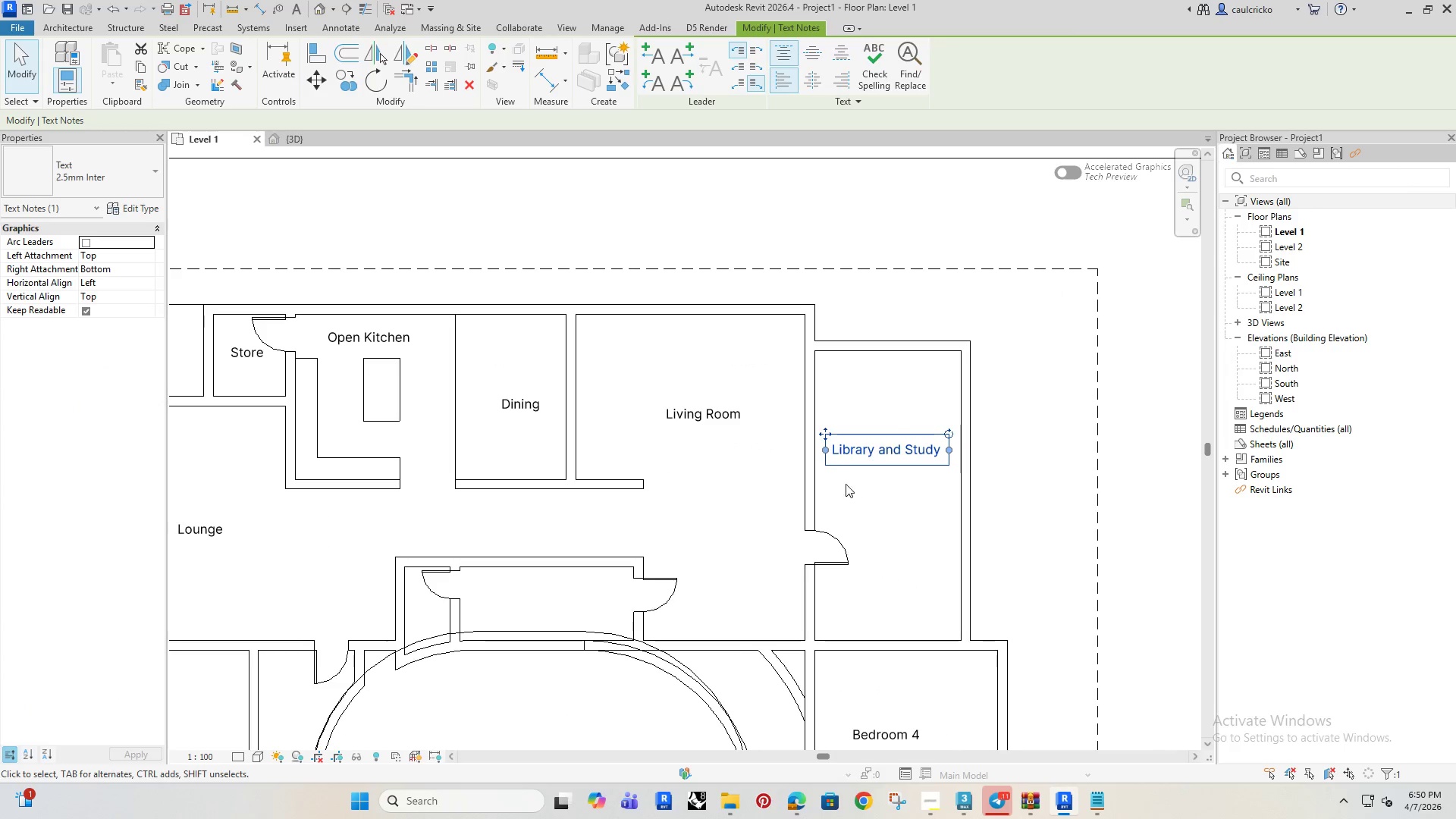 
hold_key(key=ArrowDown, duration=0.31)
 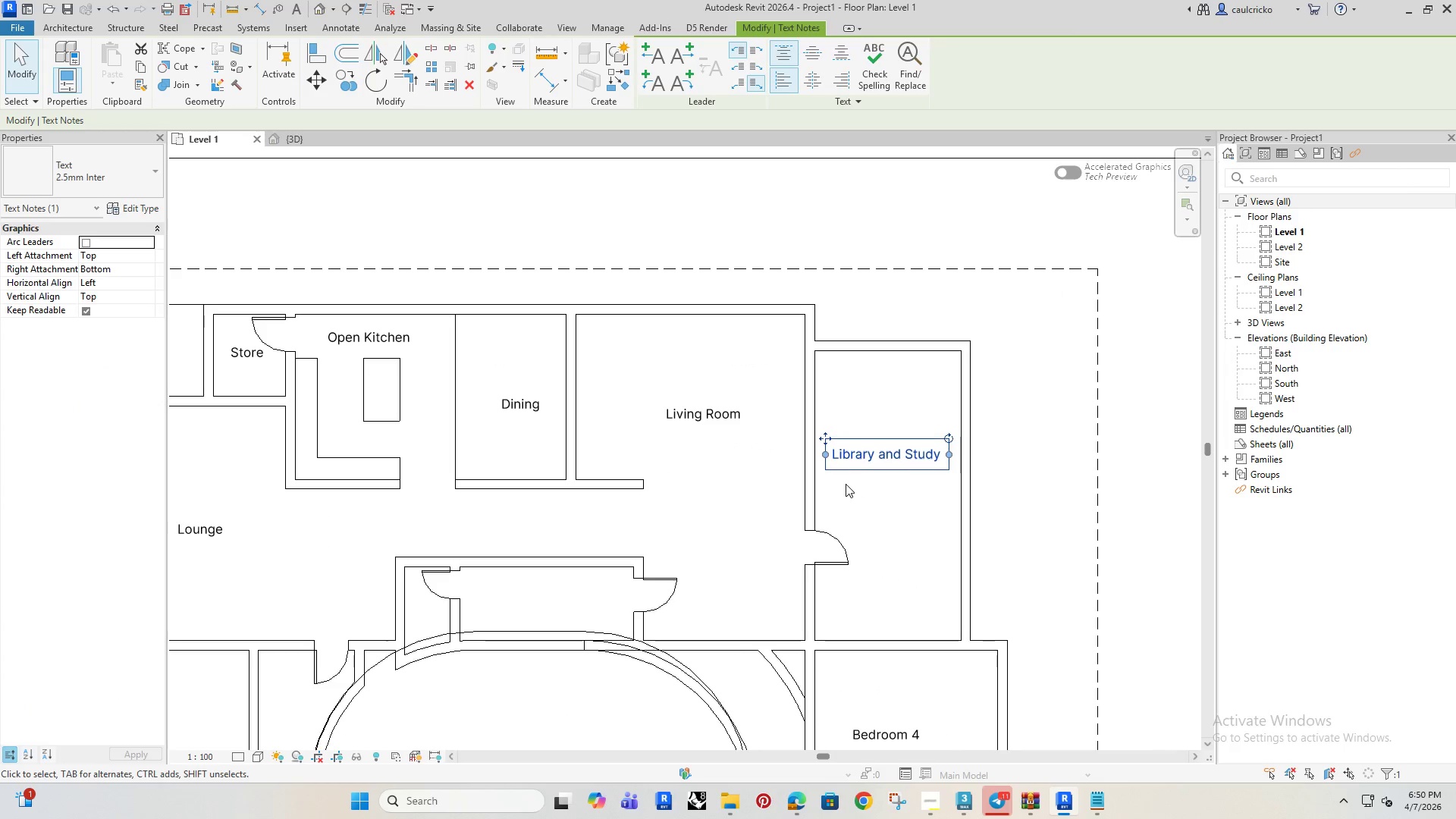 
key(ArrowDown)
 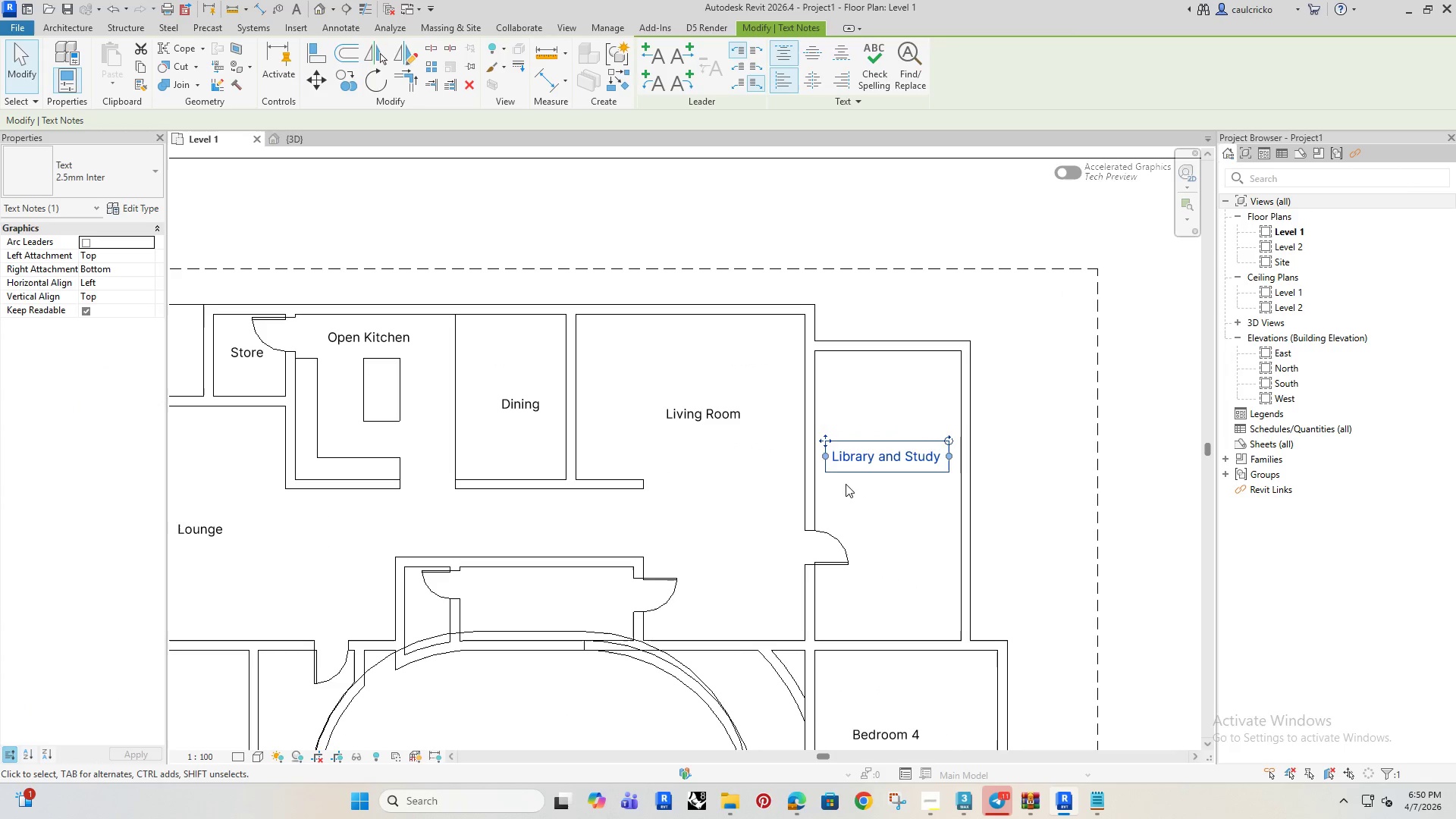 
key(ArrowDown)
 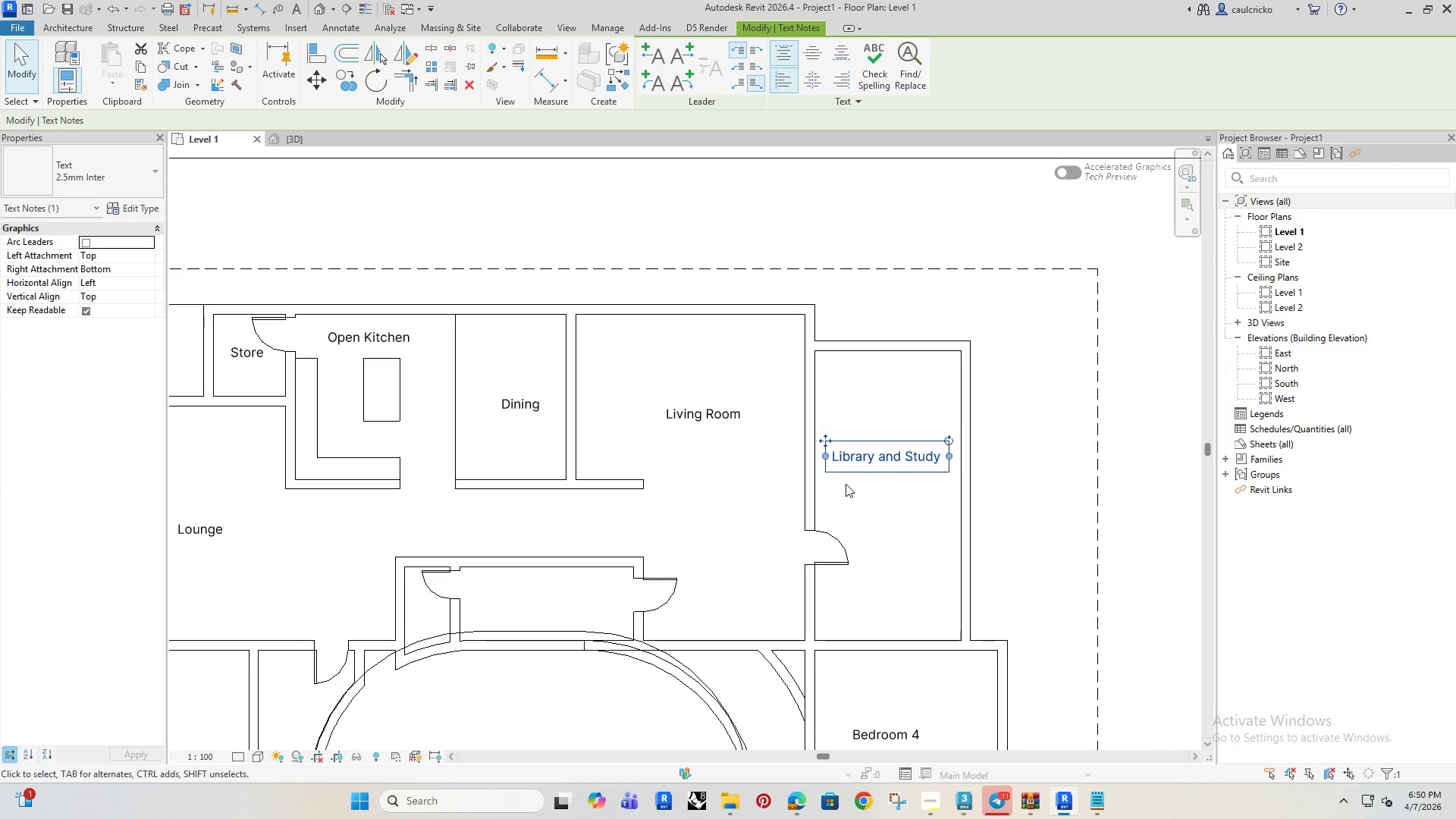 
key(ArrowDown)
 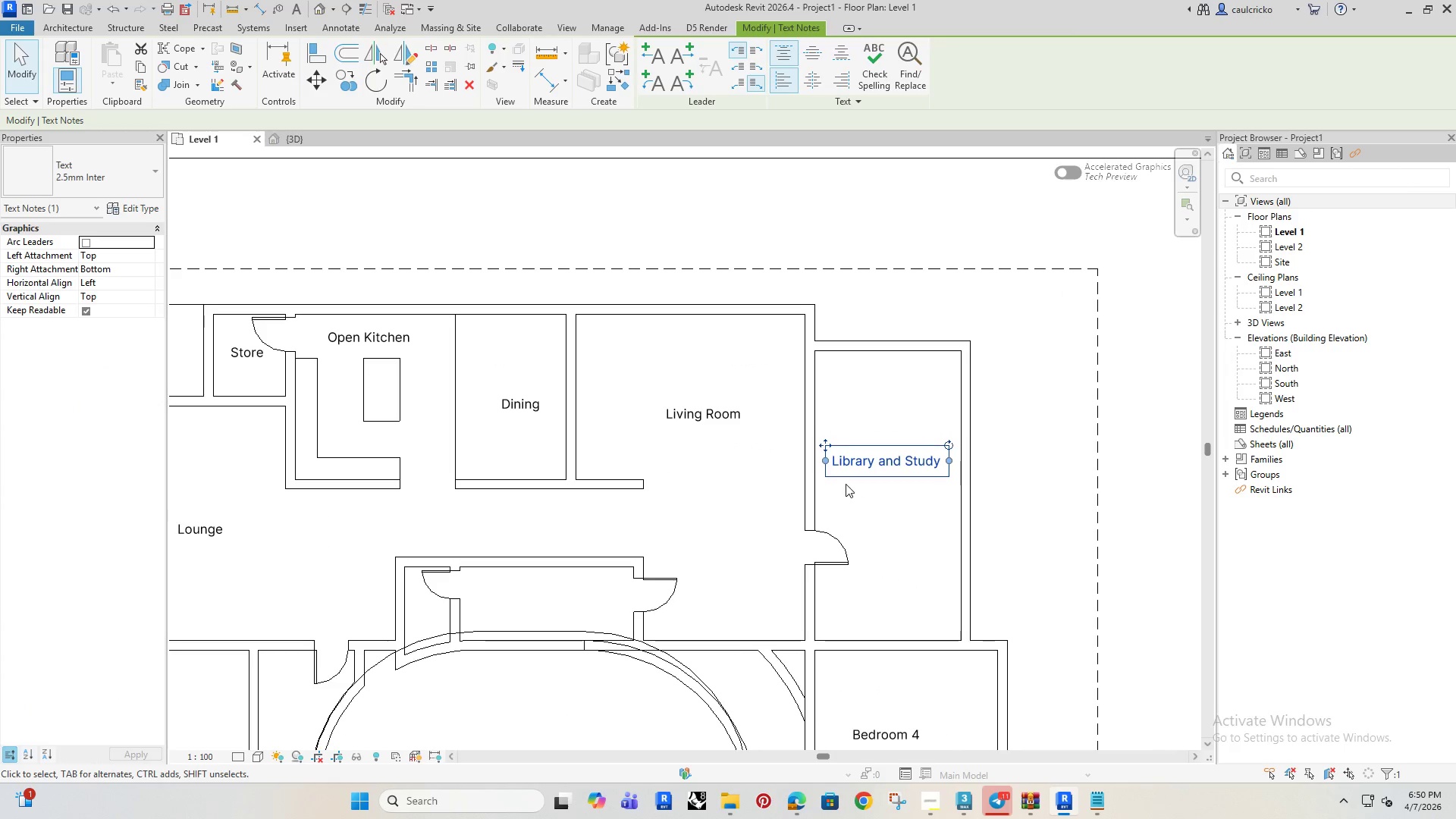 
key(ArrowDown)
 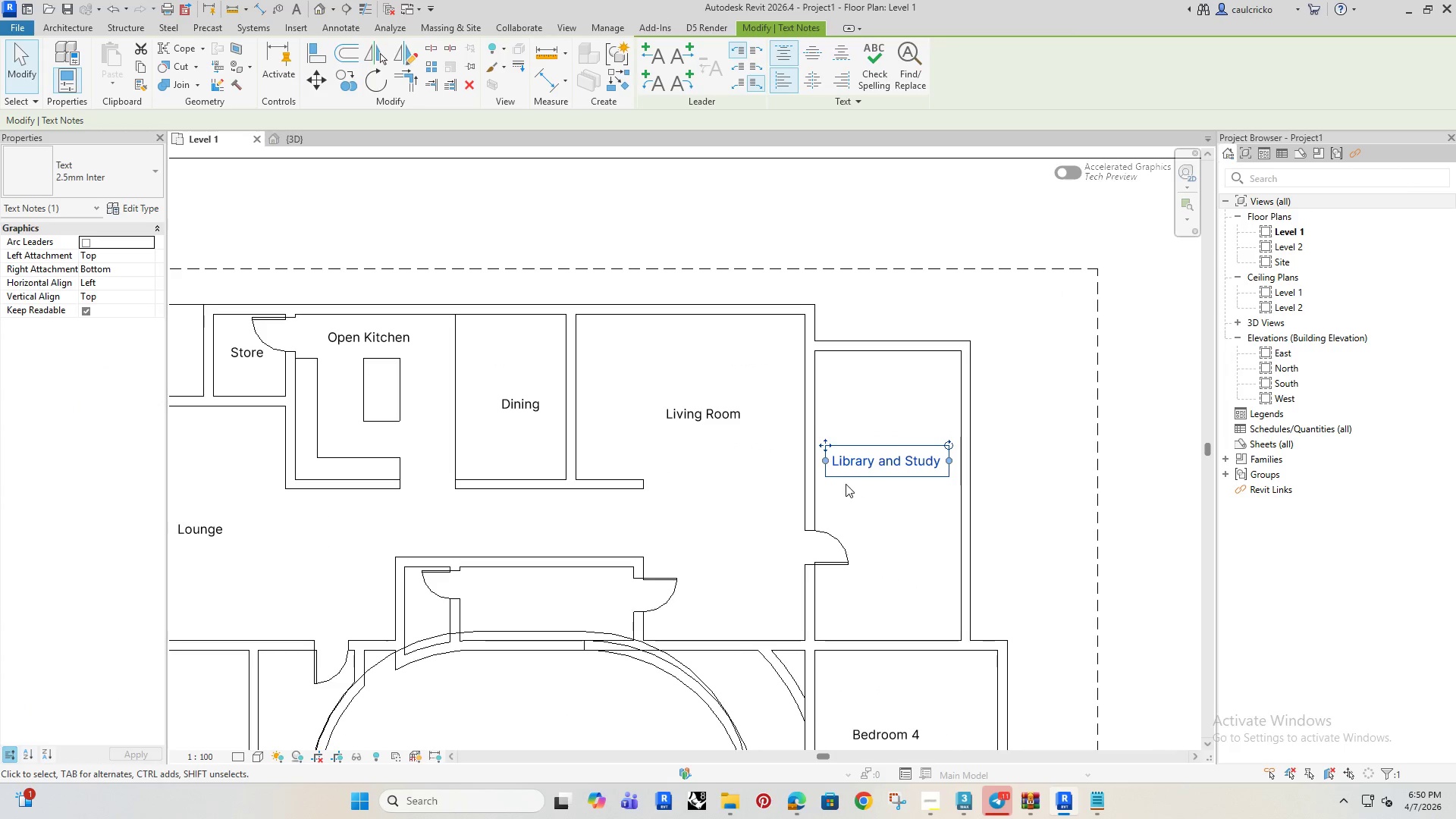 
key(ArrowDown)
 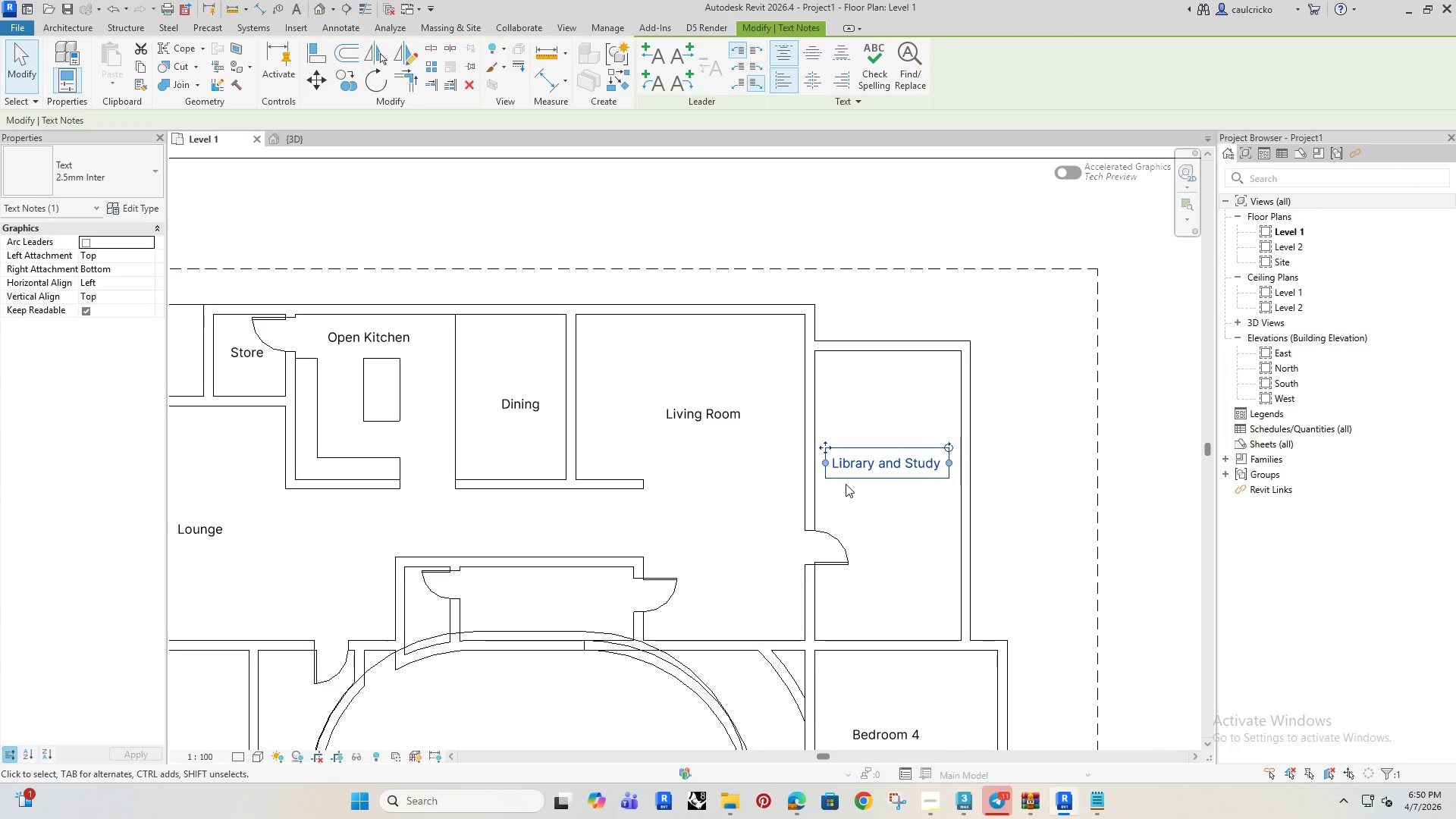 
key(ArrowRight)
 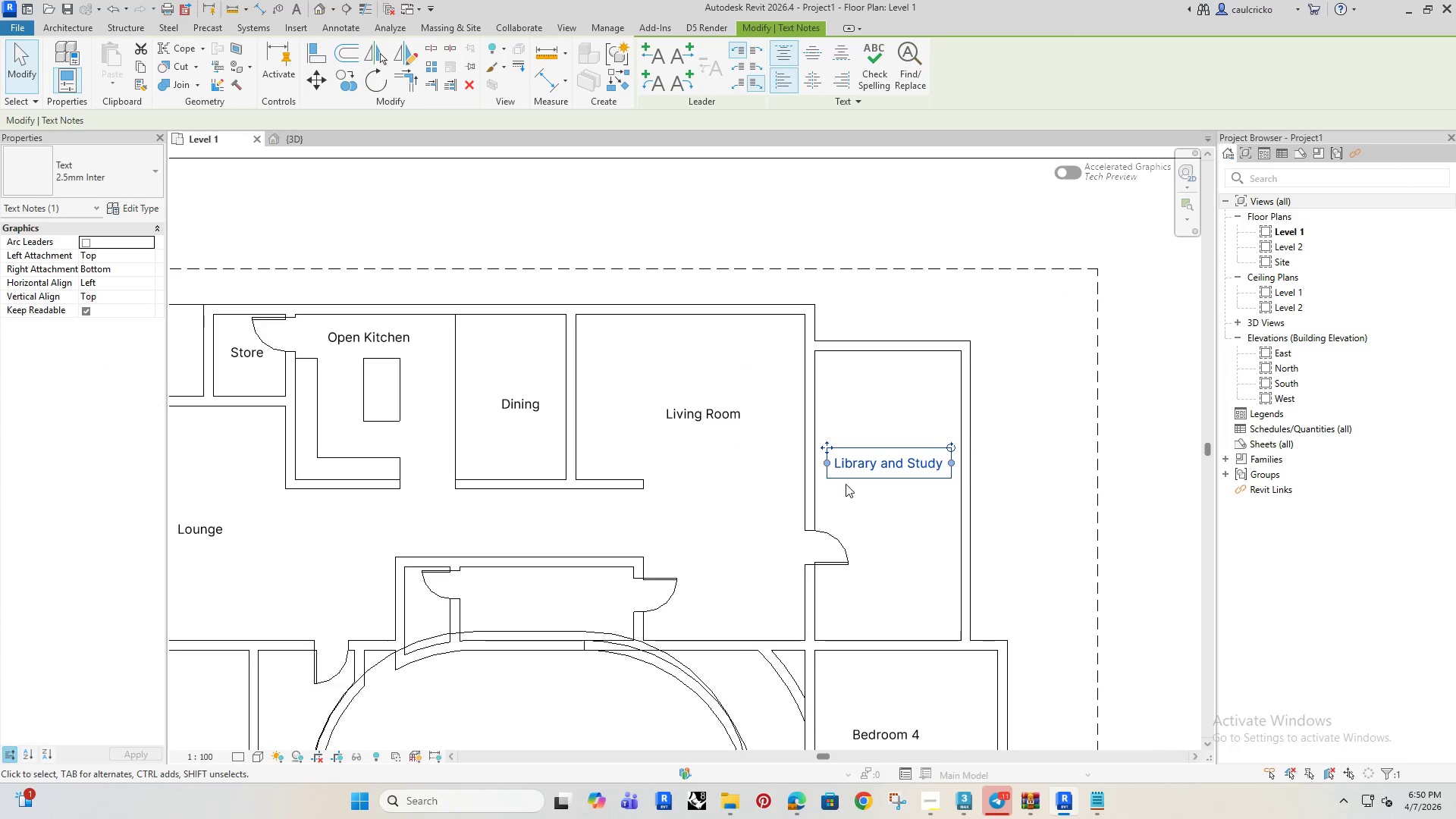 
key(ArrowRight)
 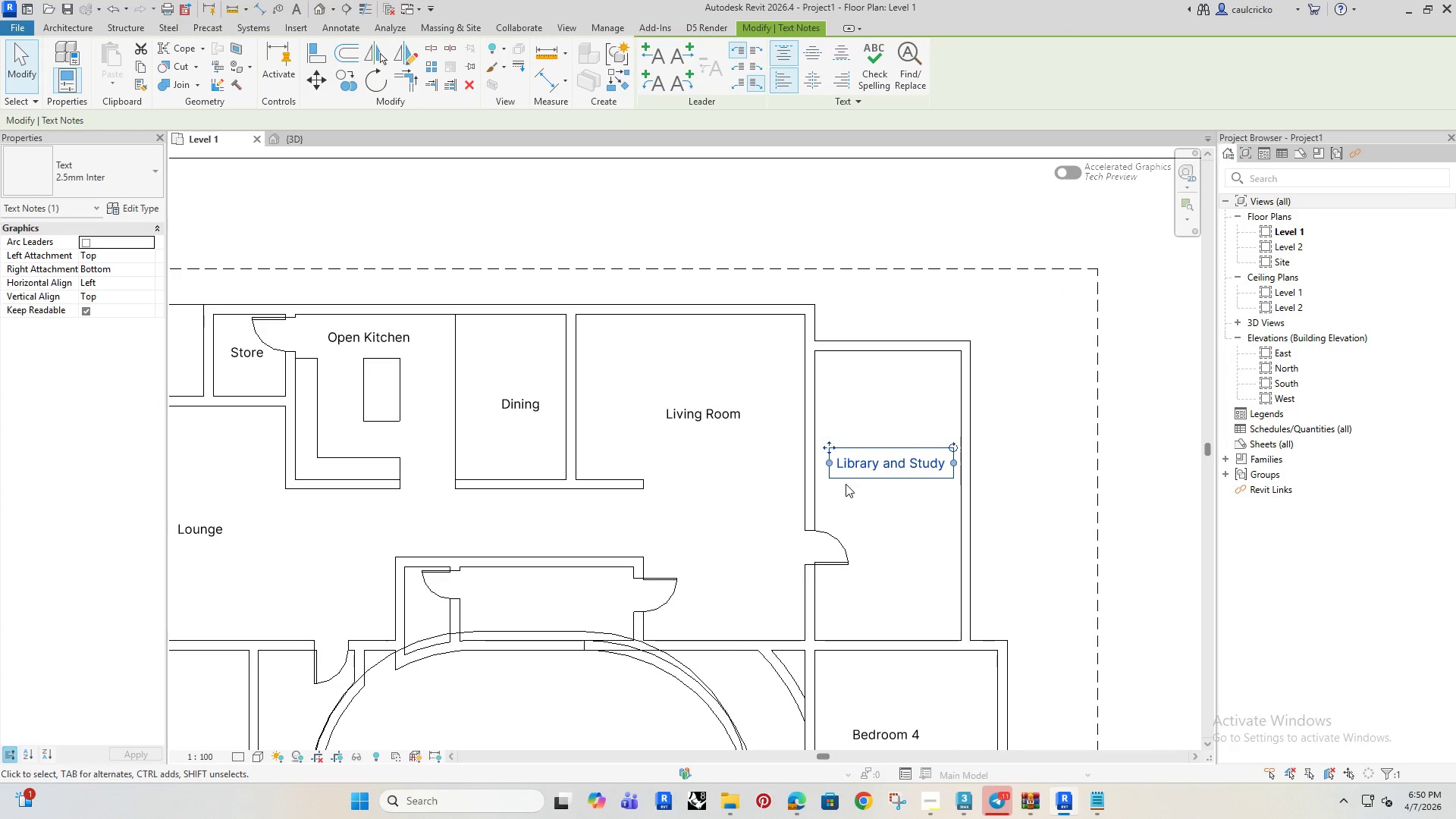 
key(ArrowDown)
 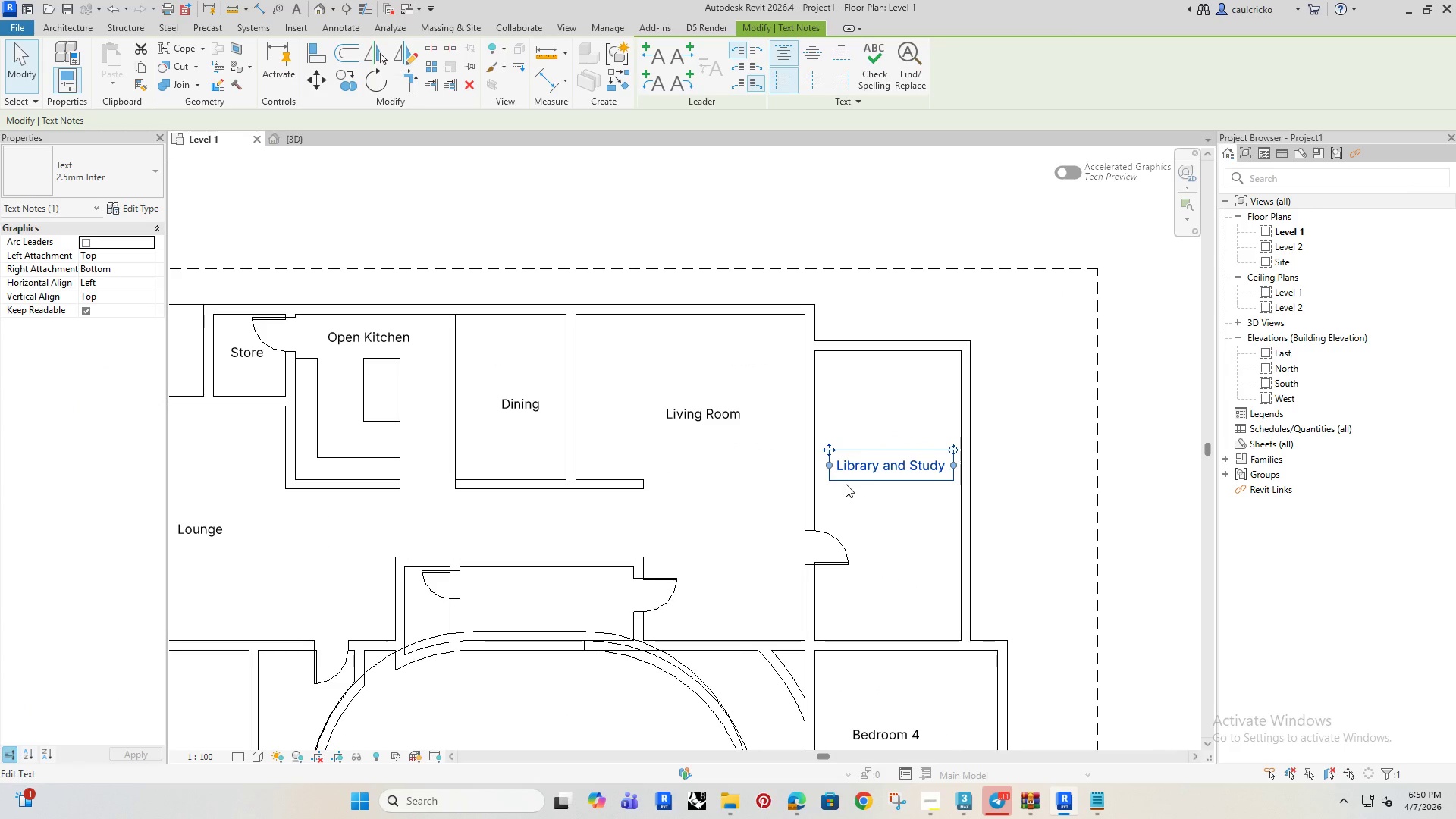 
key(ArrowDown)
 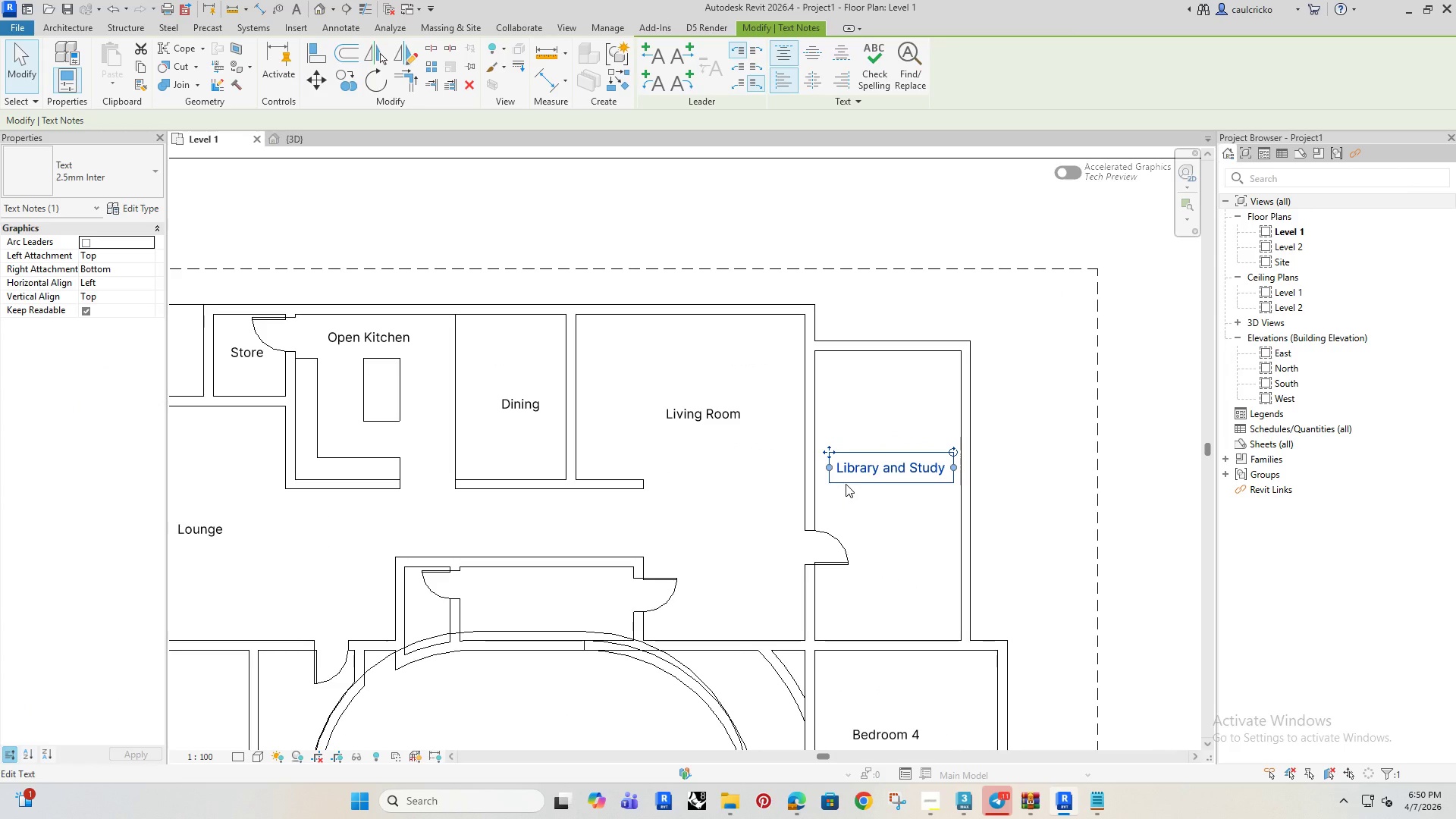 
wait(5.34)
 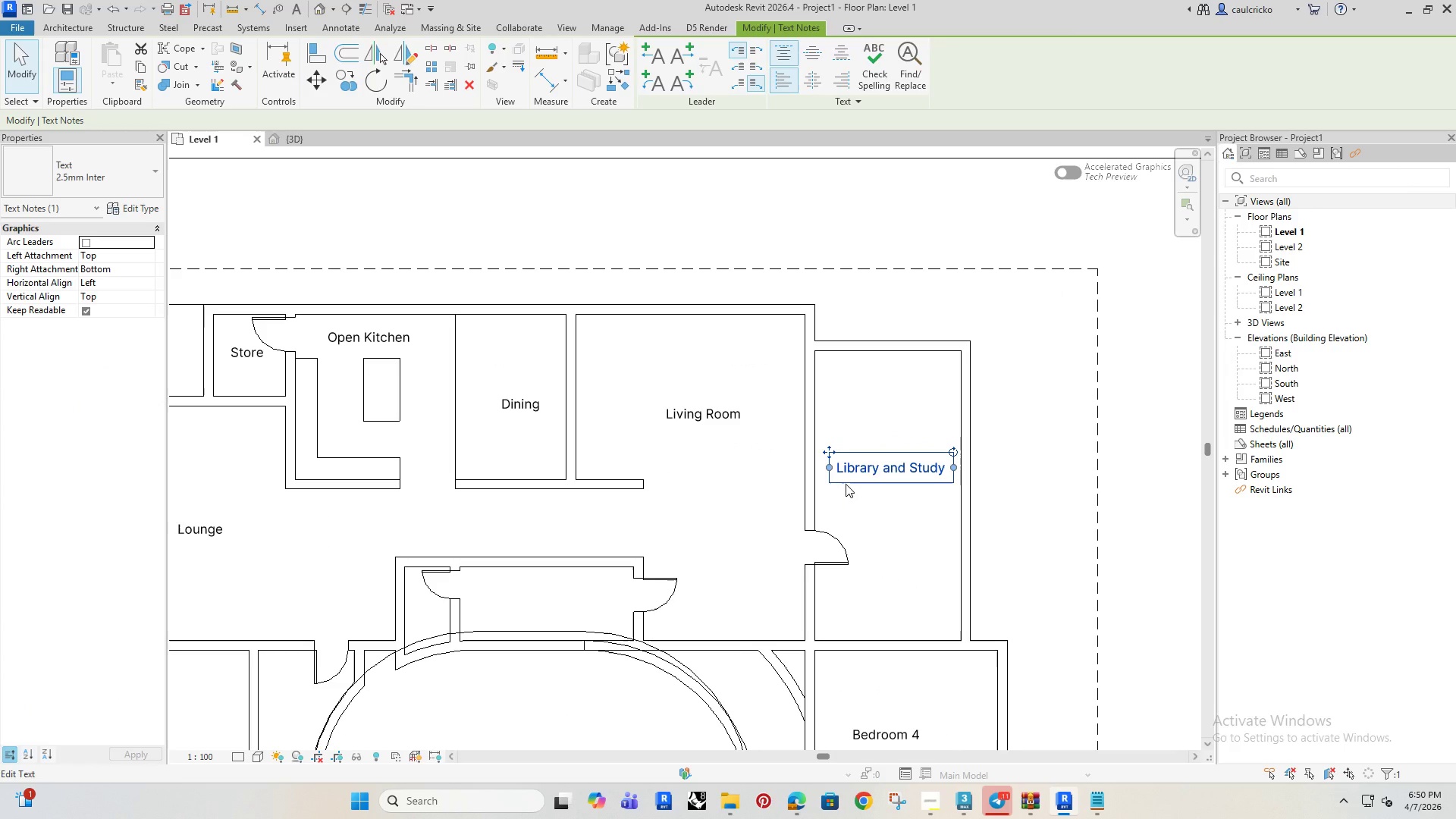 
scroll: coordinate [646, 569], scroll_direction: down, amount: 4.0
 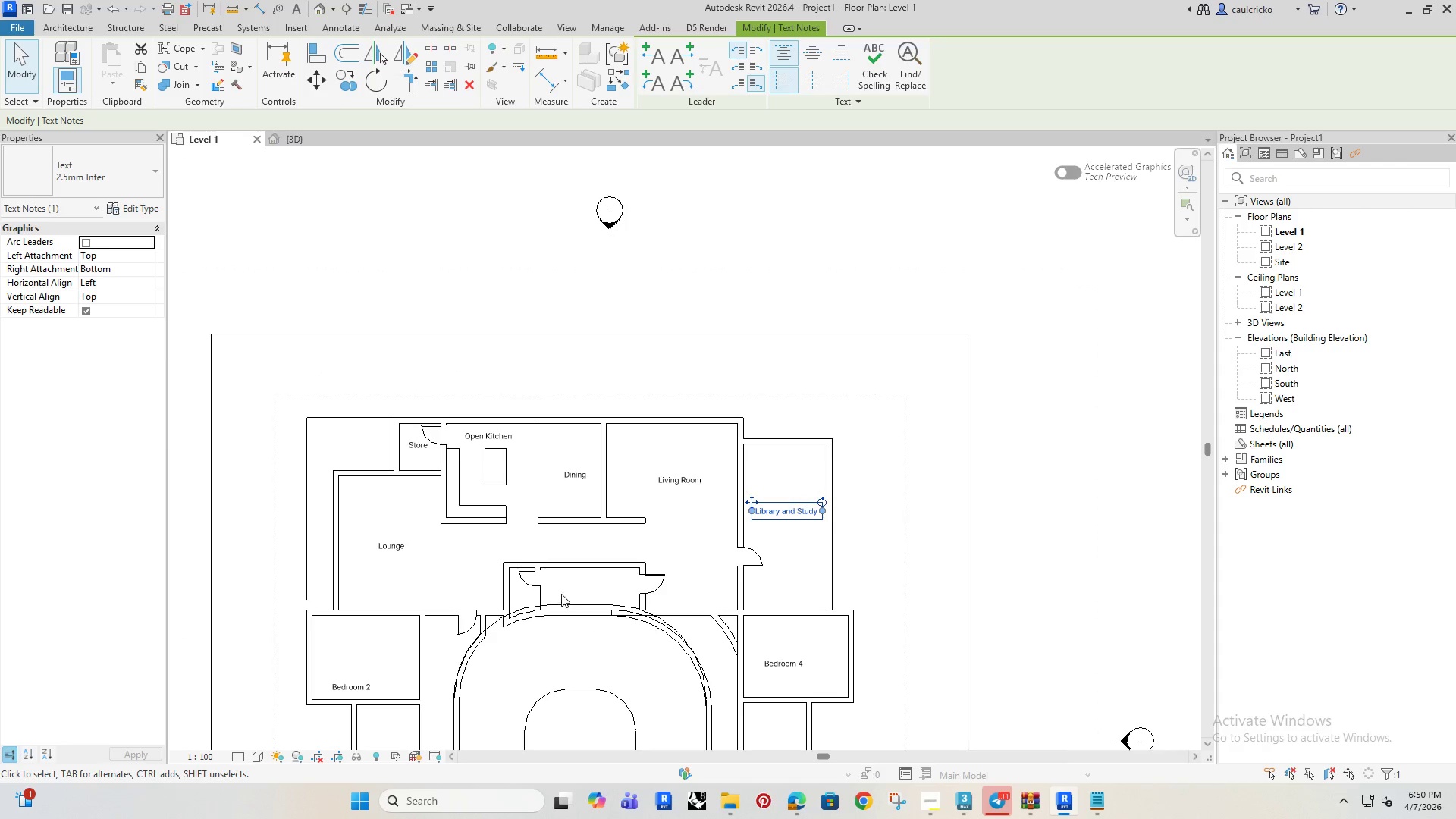 
scroll: coordinate [477, 485], scroll_direction: up, amount: 4.0
 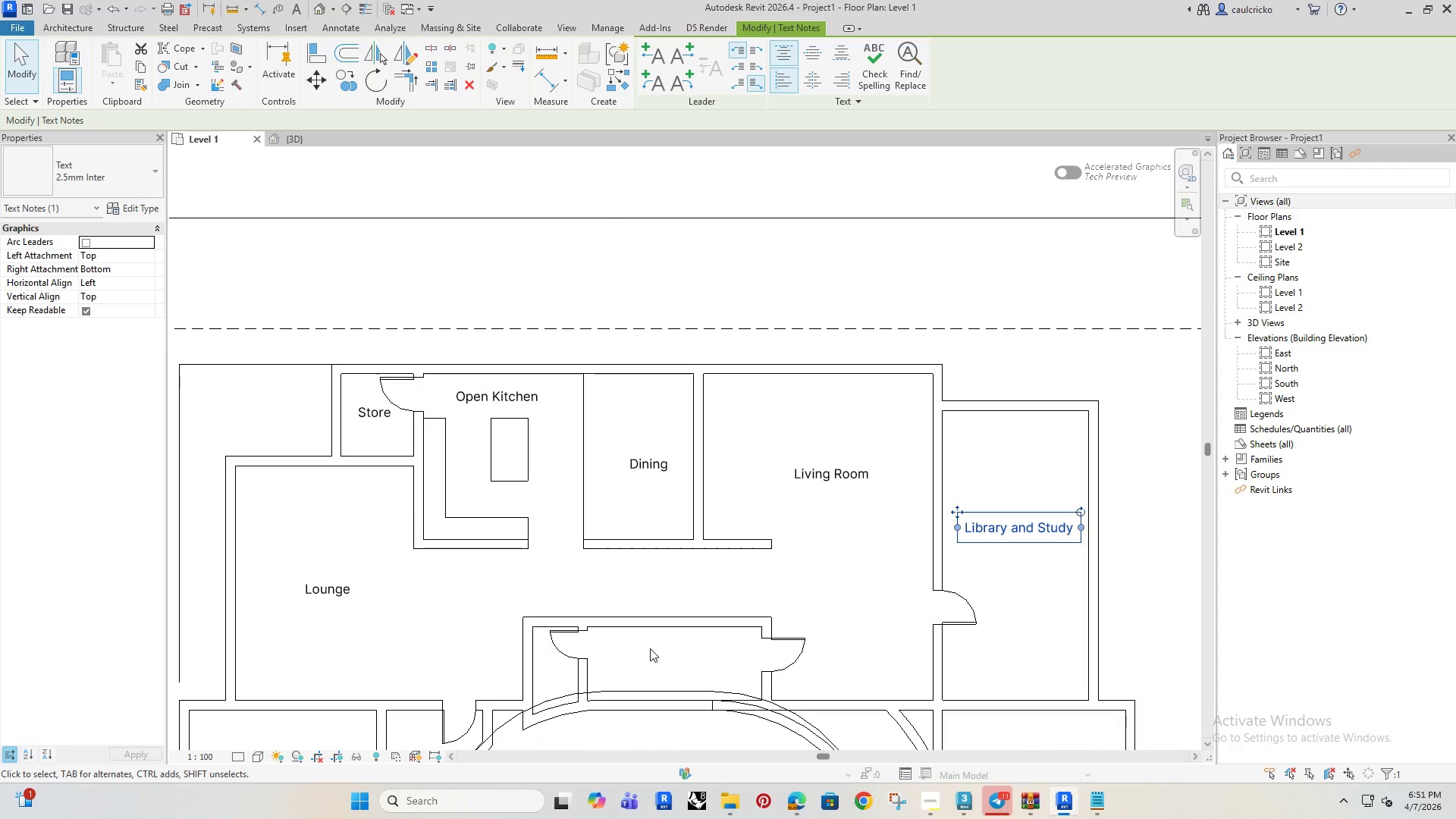 
type(dr)
 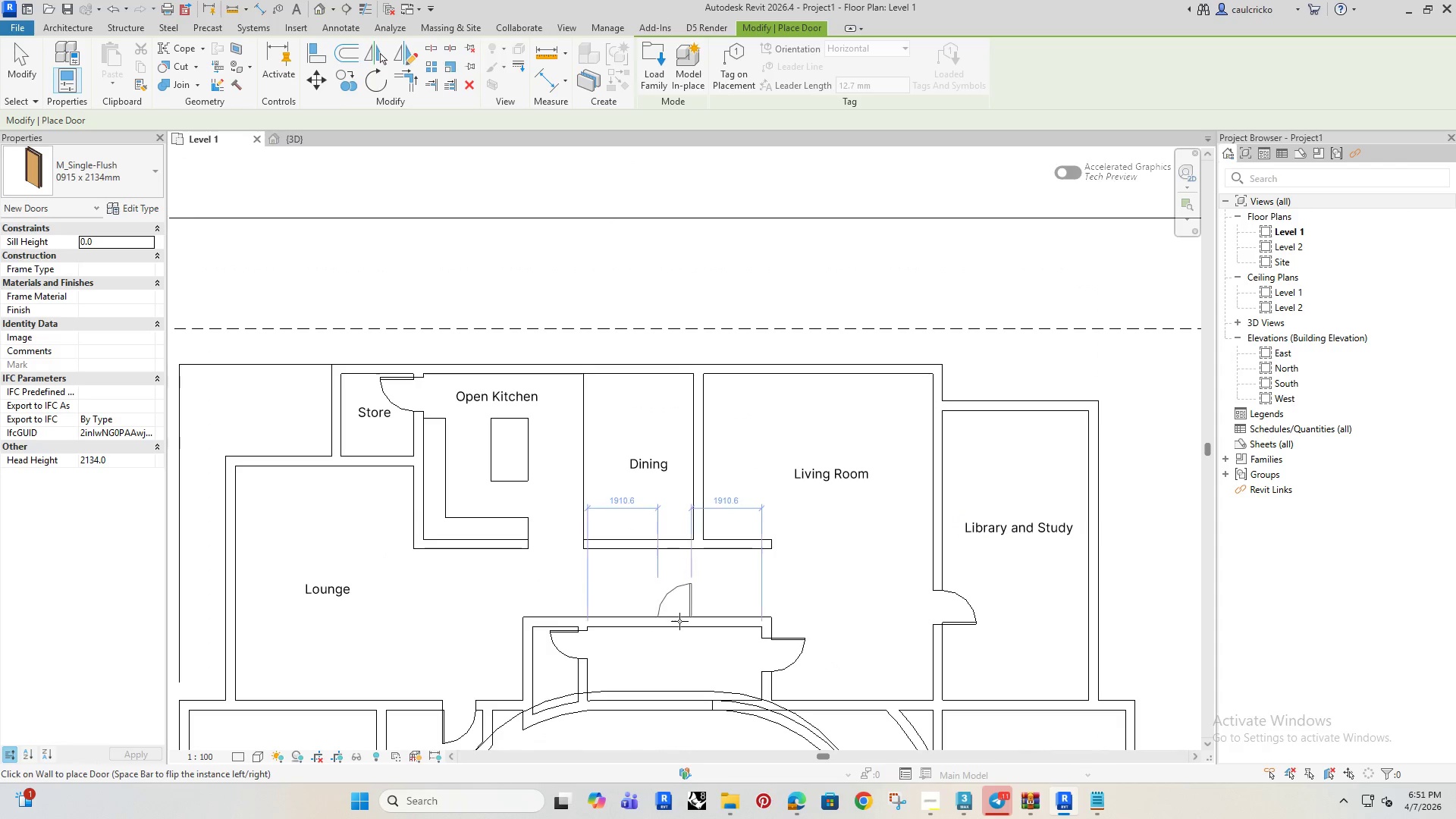 
left_click([679, 622])
 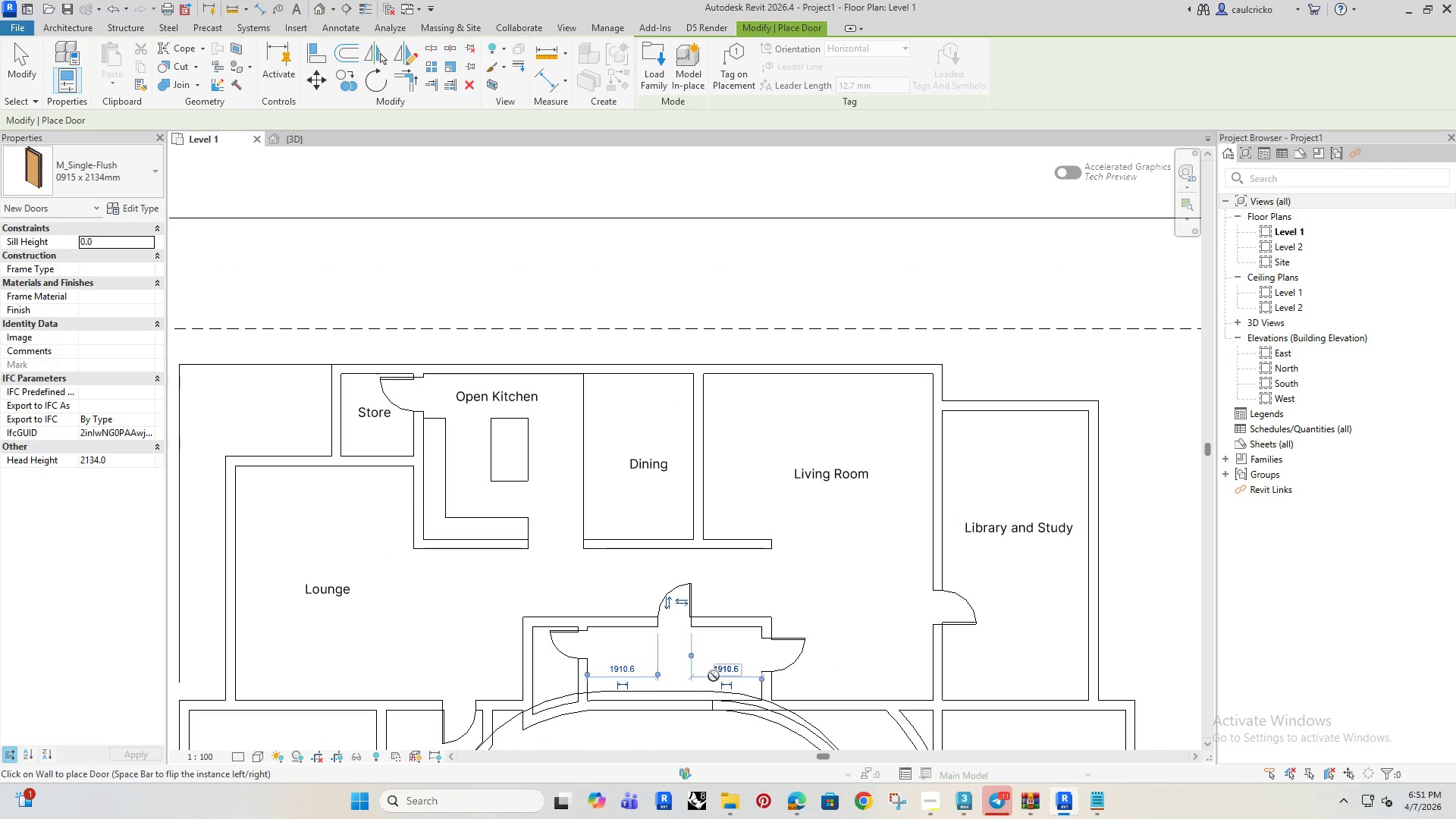 
key(Escape)
 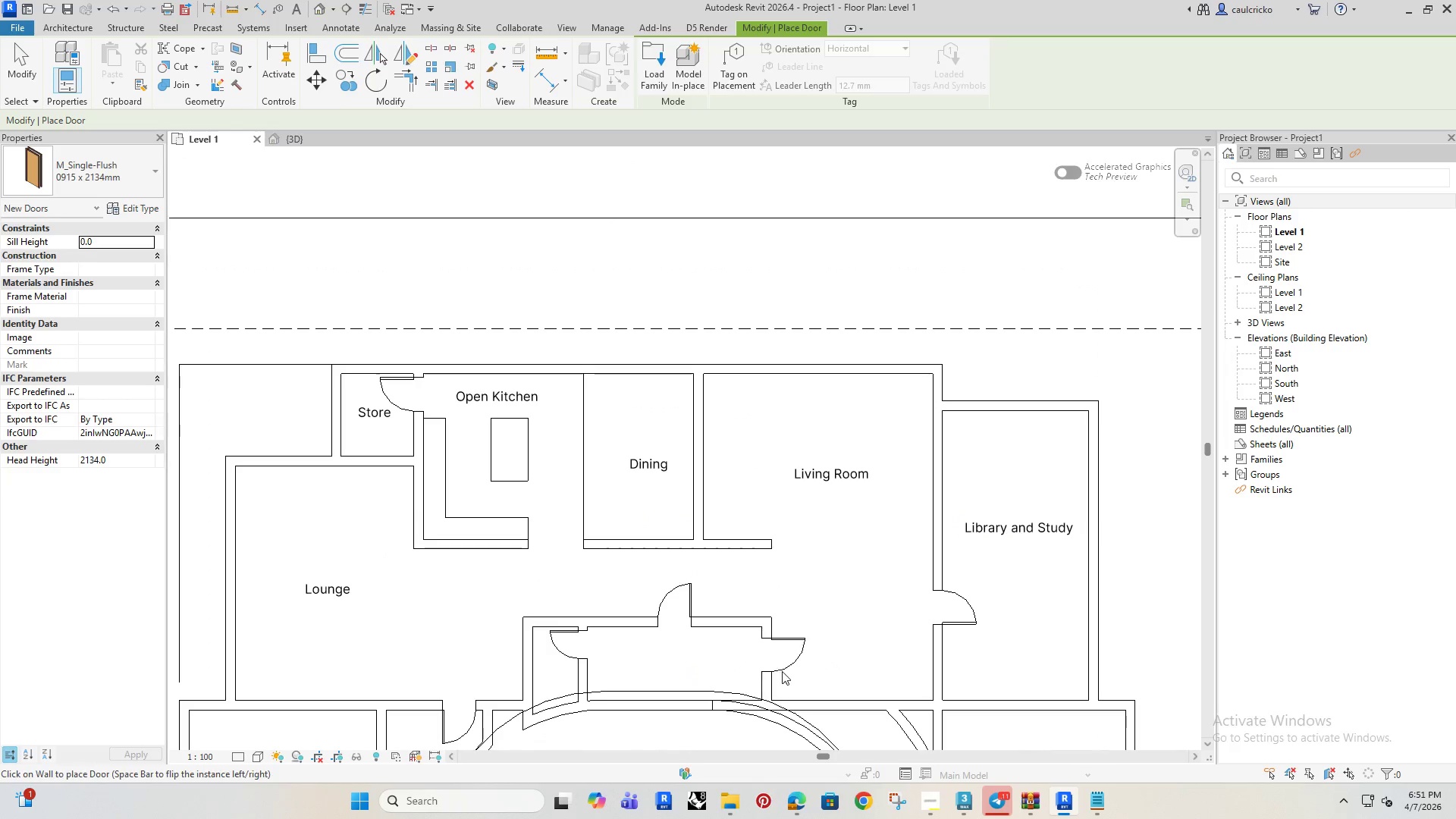 
key(Escape)
 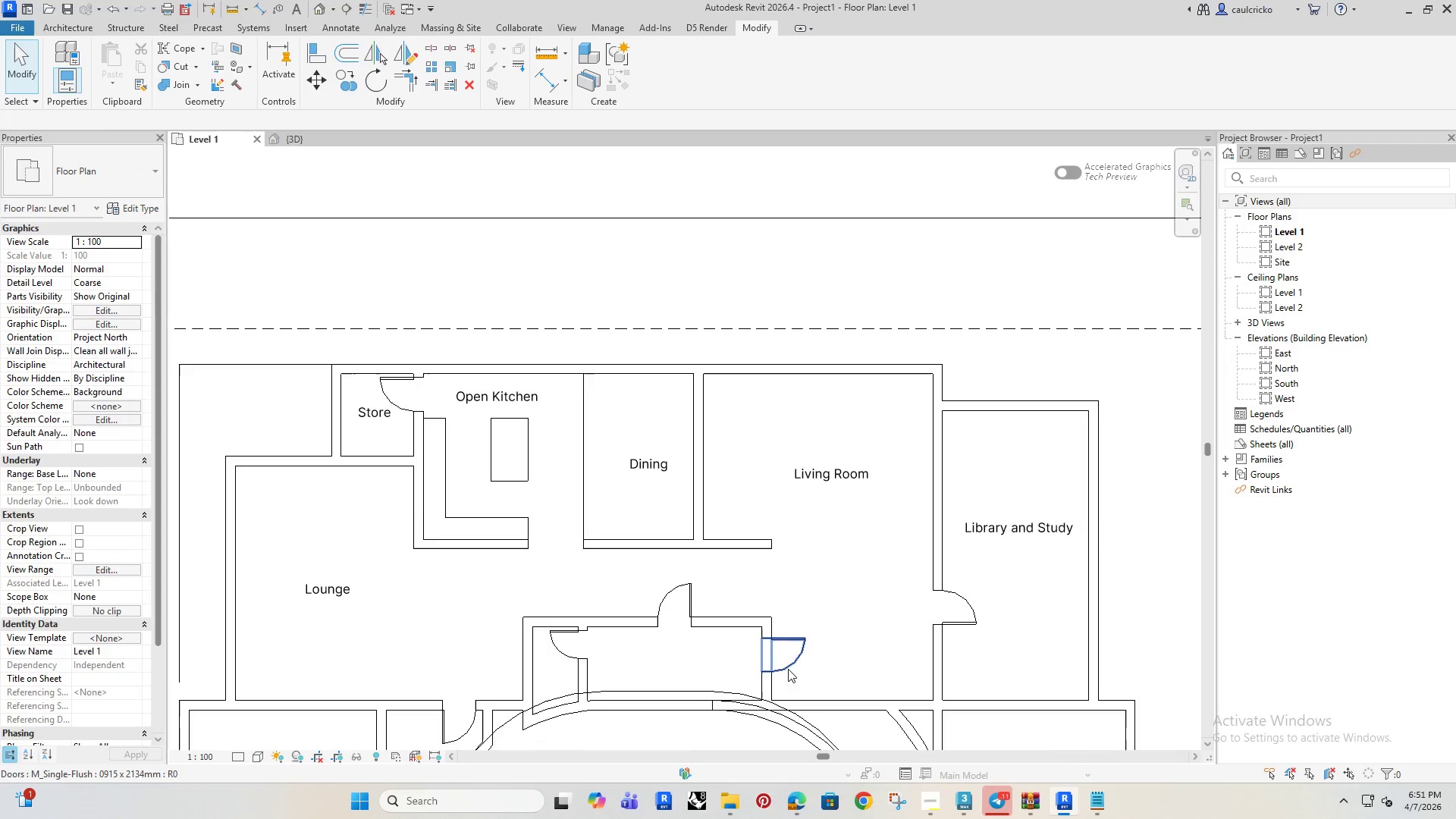 
left_click([788, 669])
 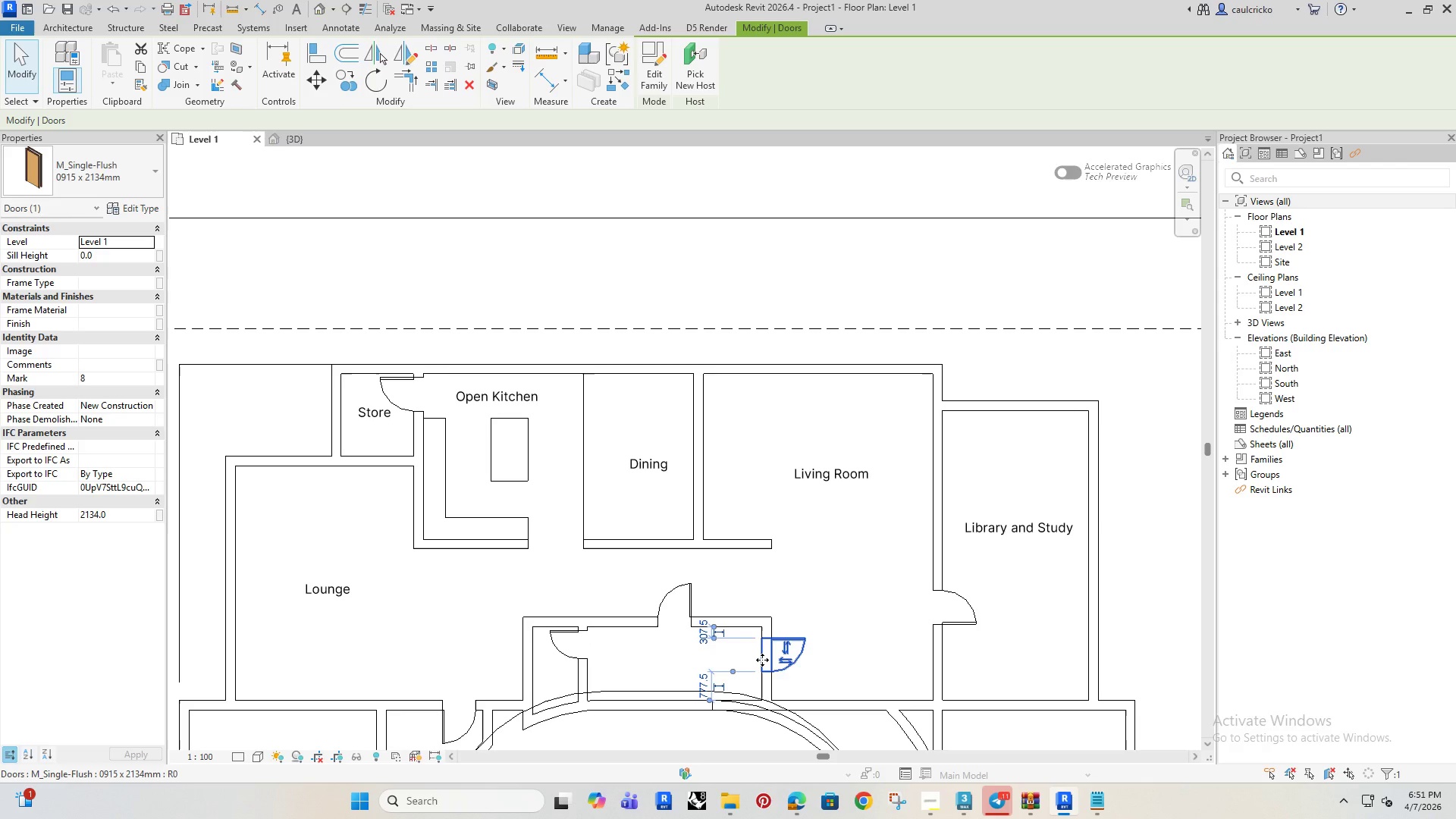 
key(Delete)
 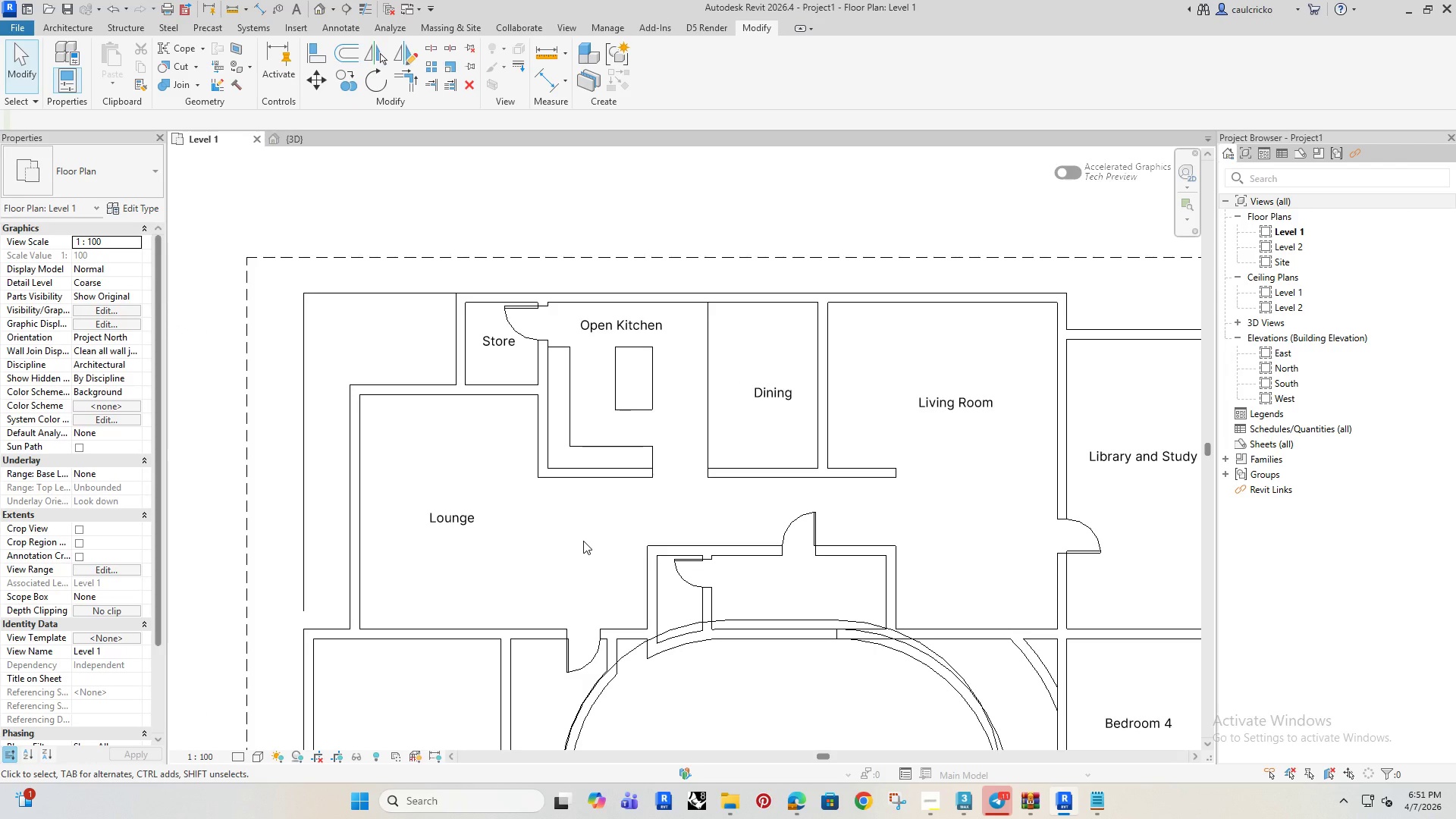 
wait(11.95)
 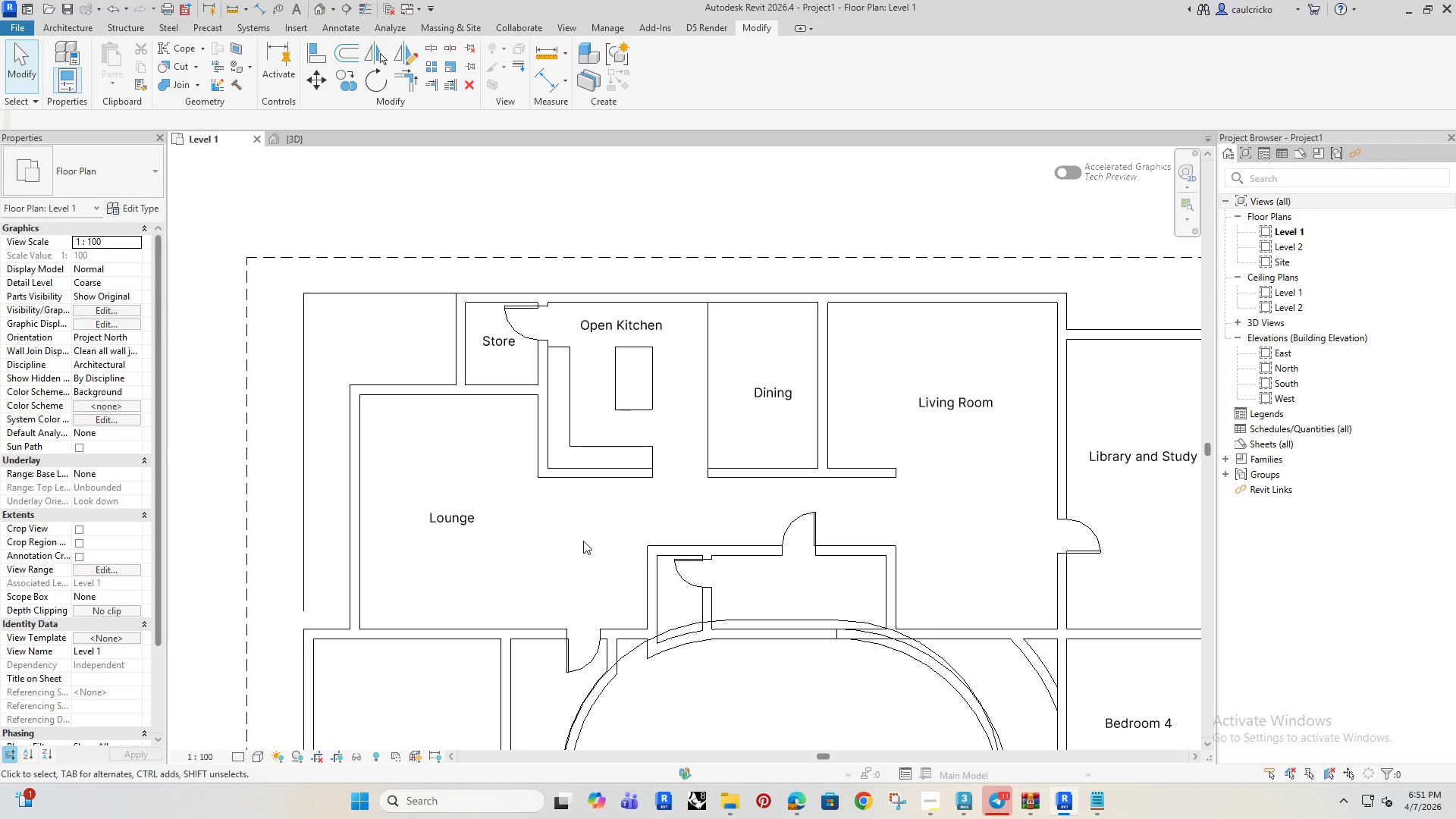 
hold_key(key=Delete, duration=1.27)
 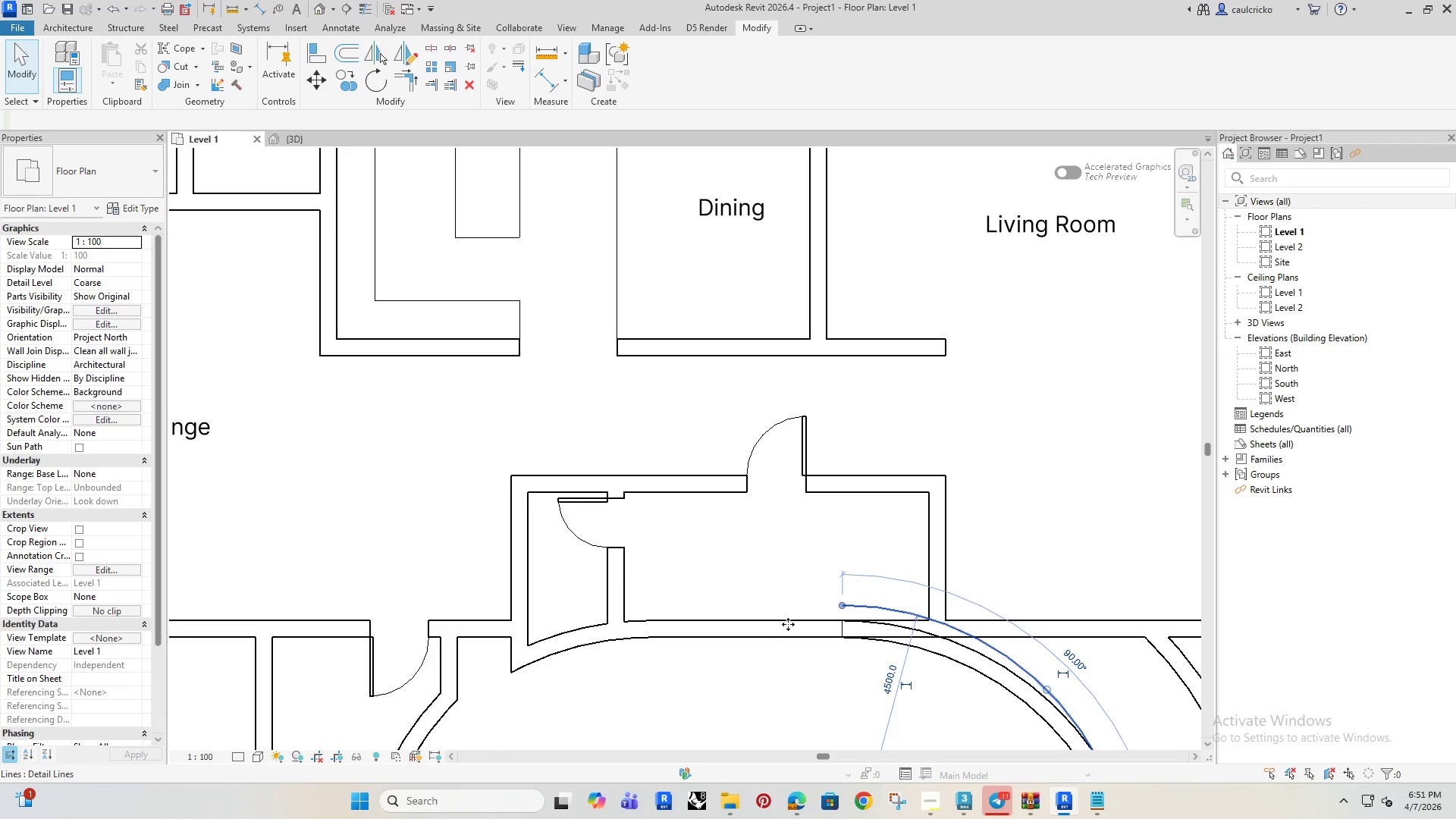 
scroll: coordinate [827, 639], scroll_direction: up, amount: 4.0
 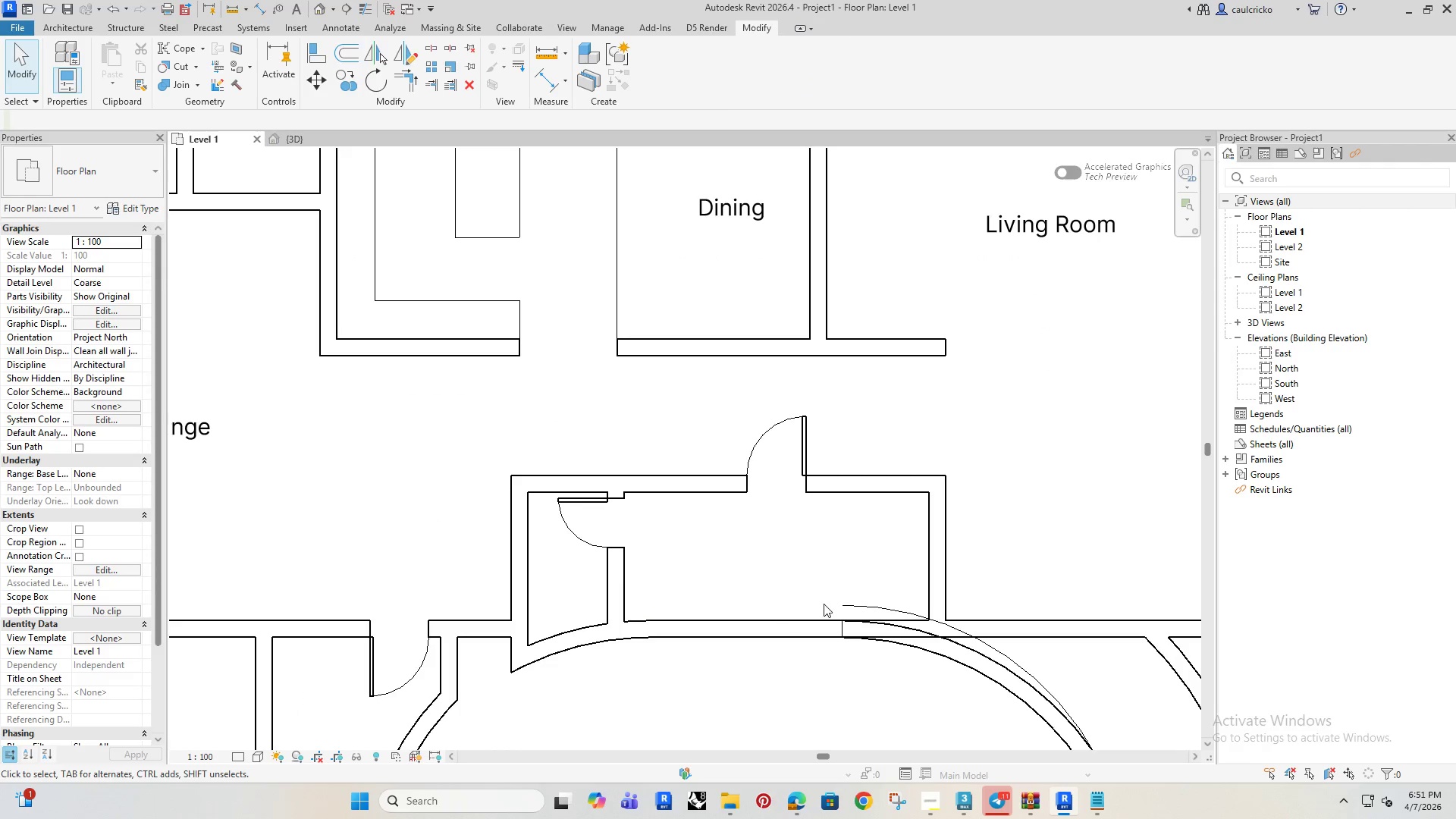 
left_click([861, 603])
 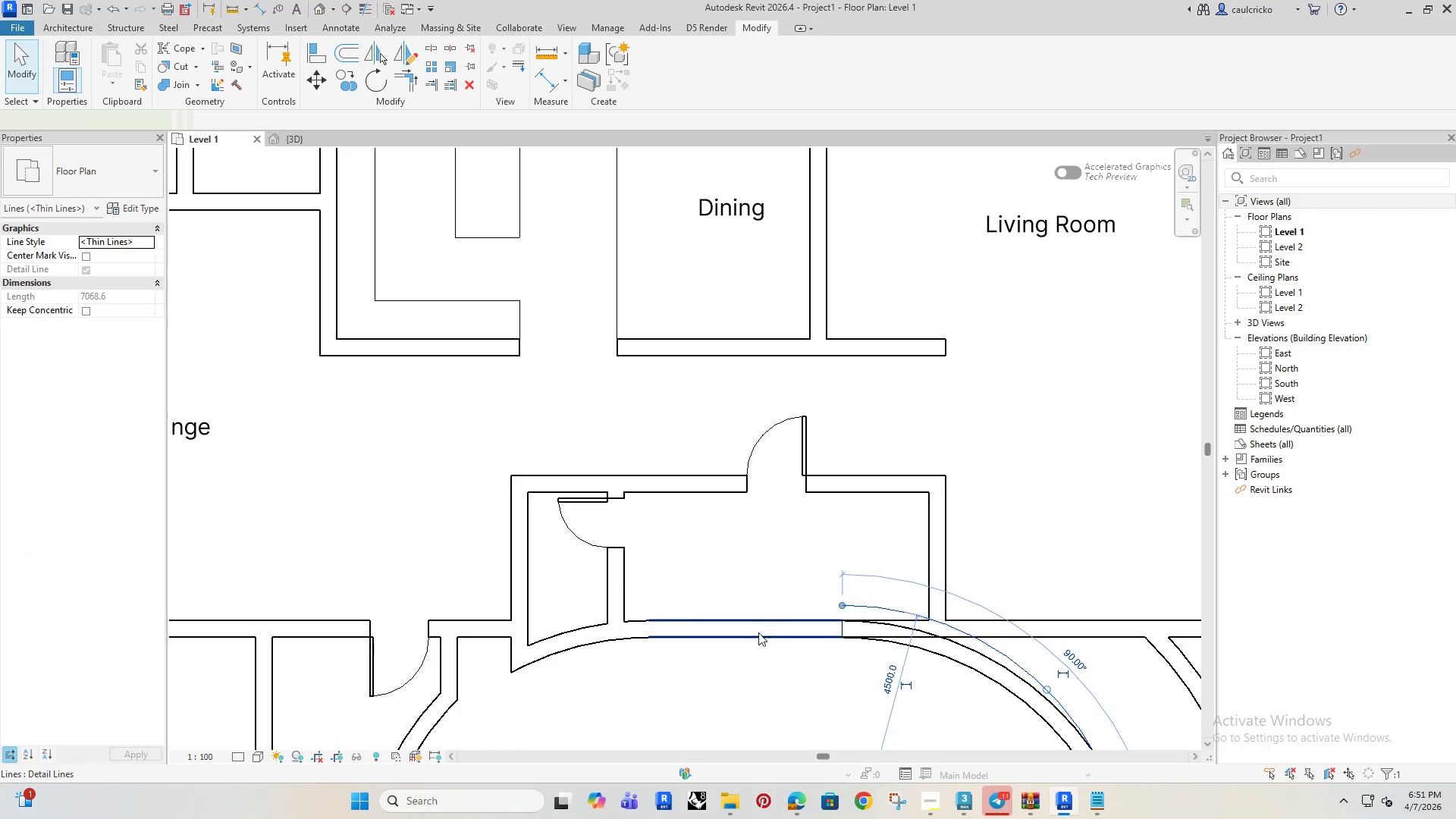 
scroll: coordinate [739, 661], scroll_direction: down, amount: 9.0
 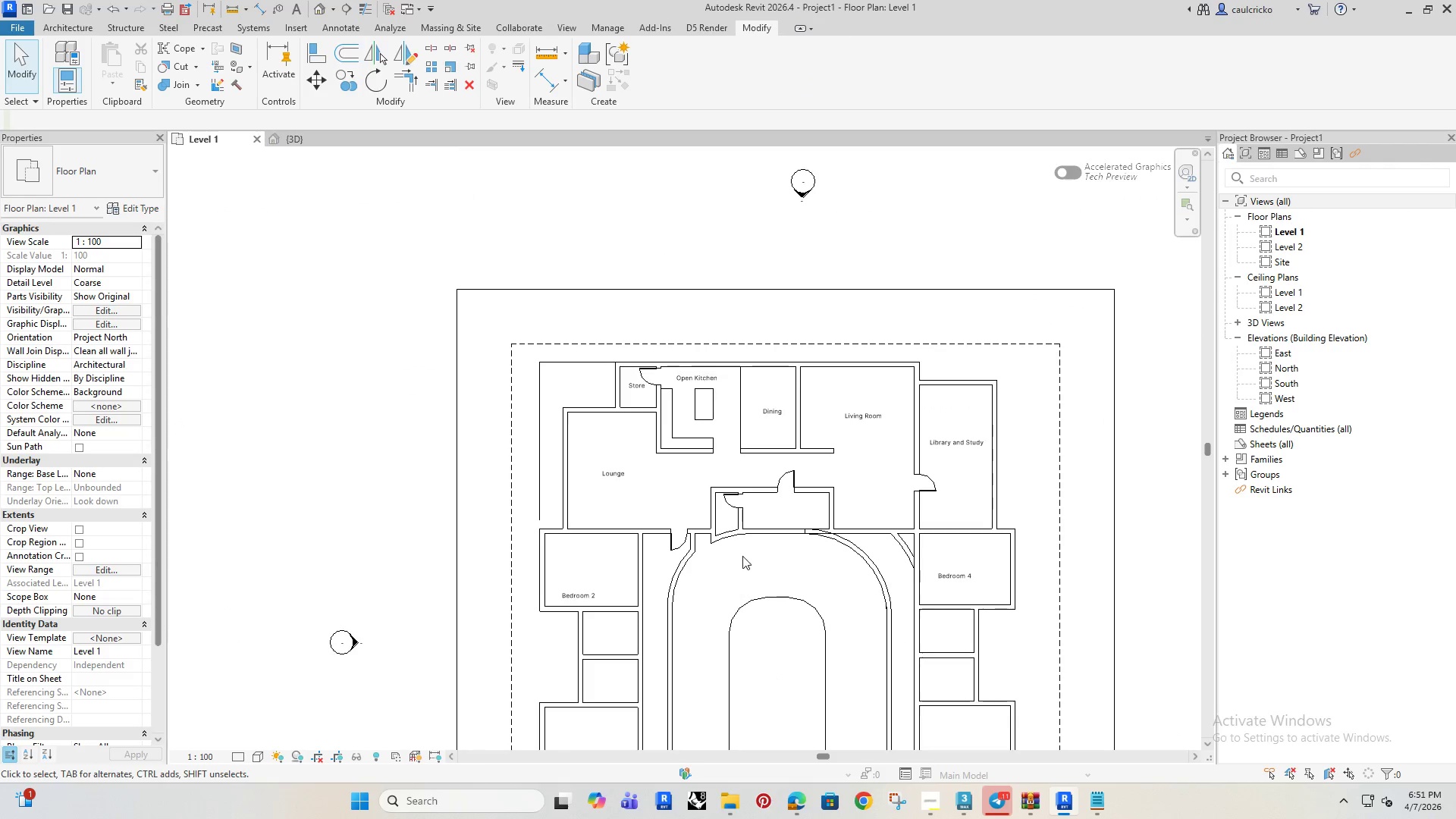 
scroll: coordinate [808, 419], scroll_direction: up, amount: 4.0
 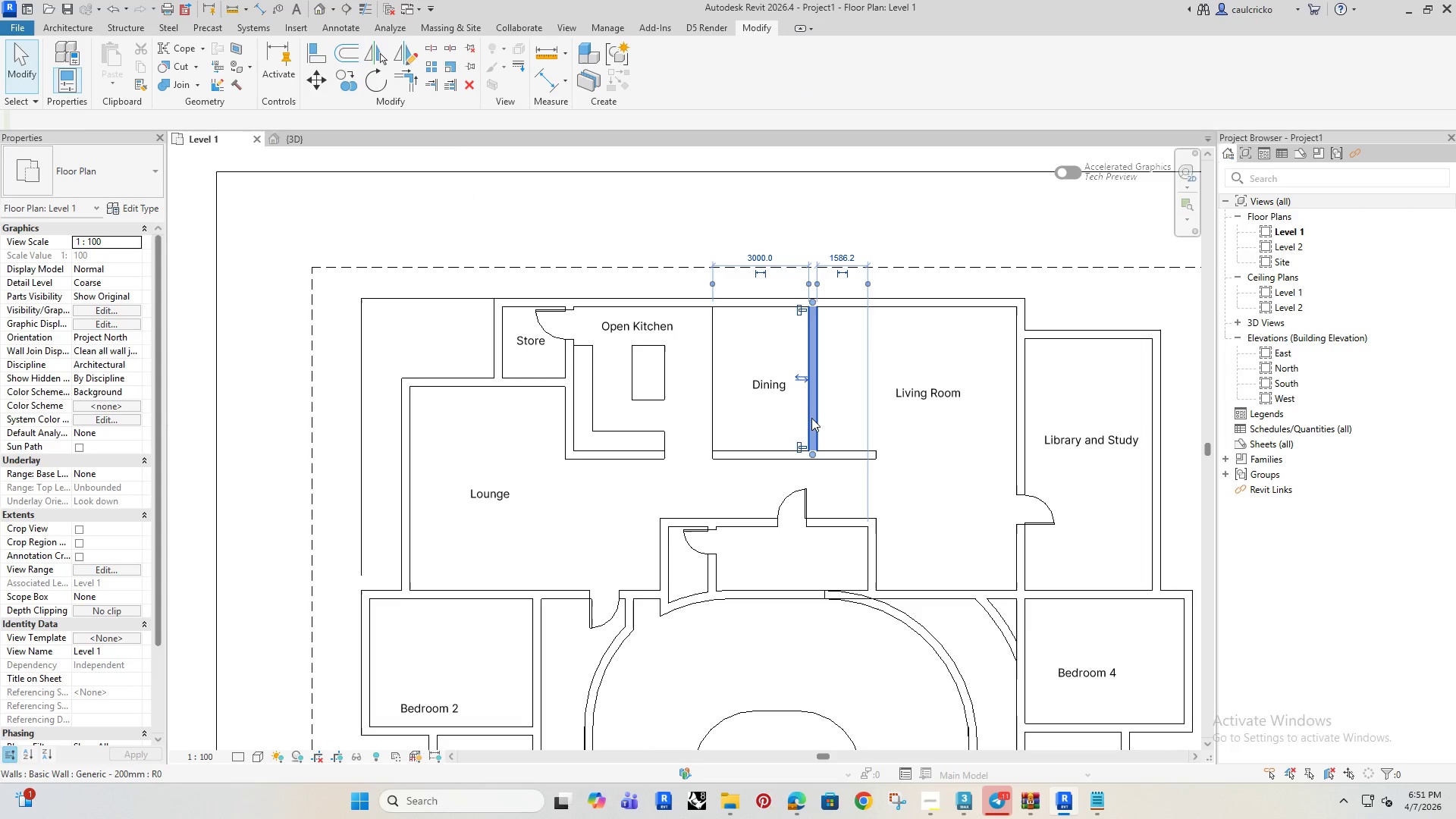 
left_click([811, 418])
 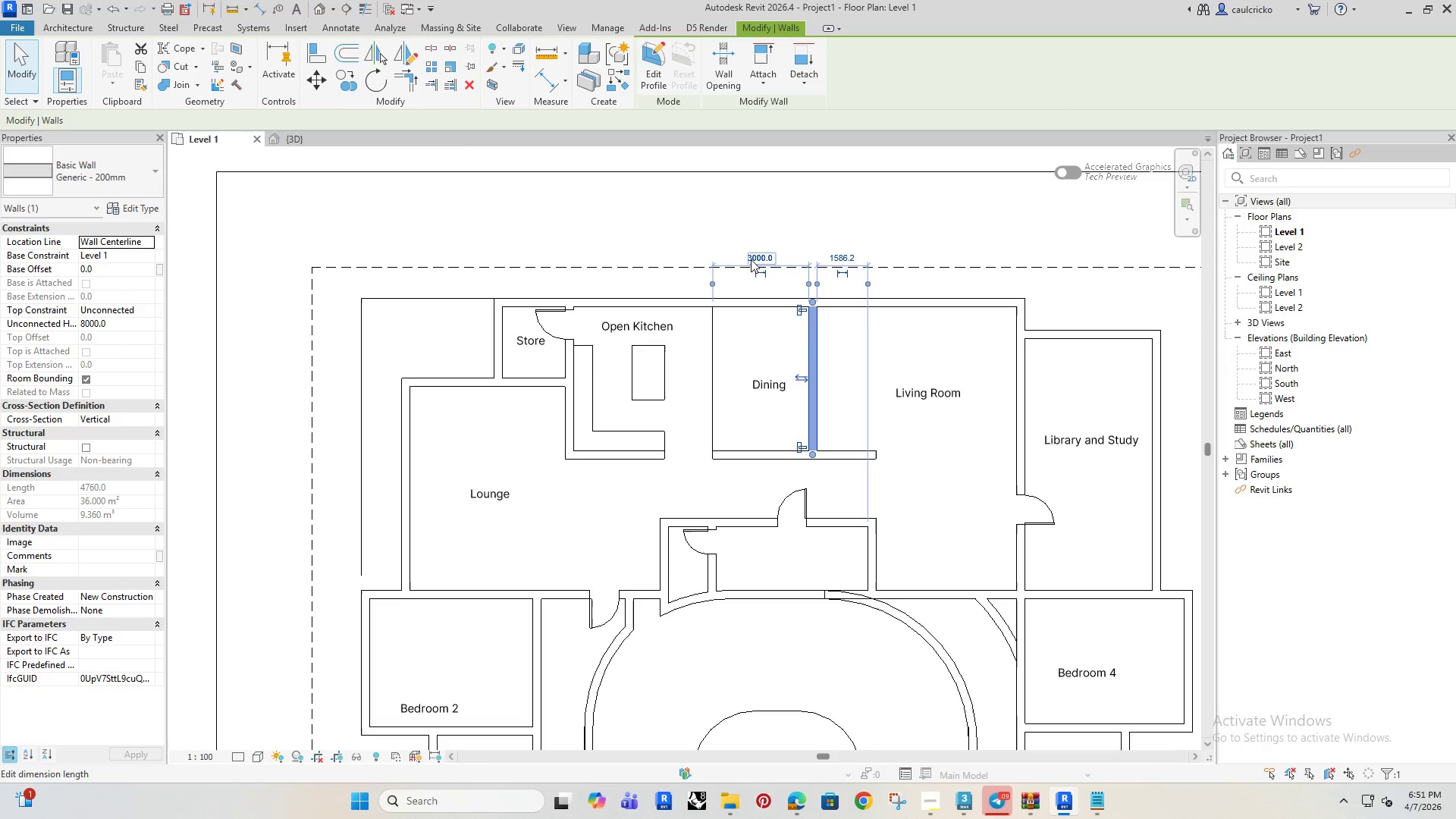 
left_click([753, 256])
 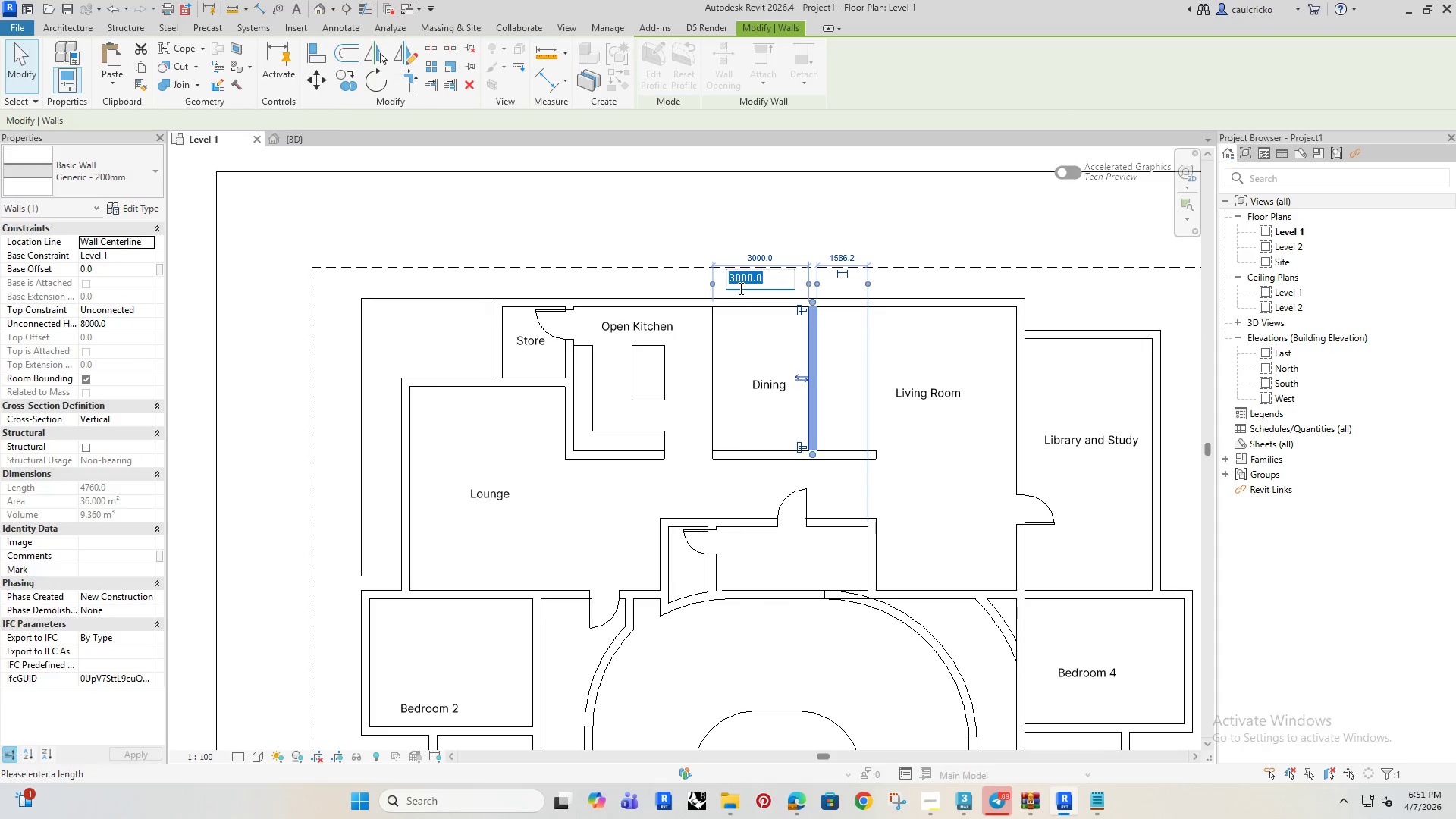 
type(25)
 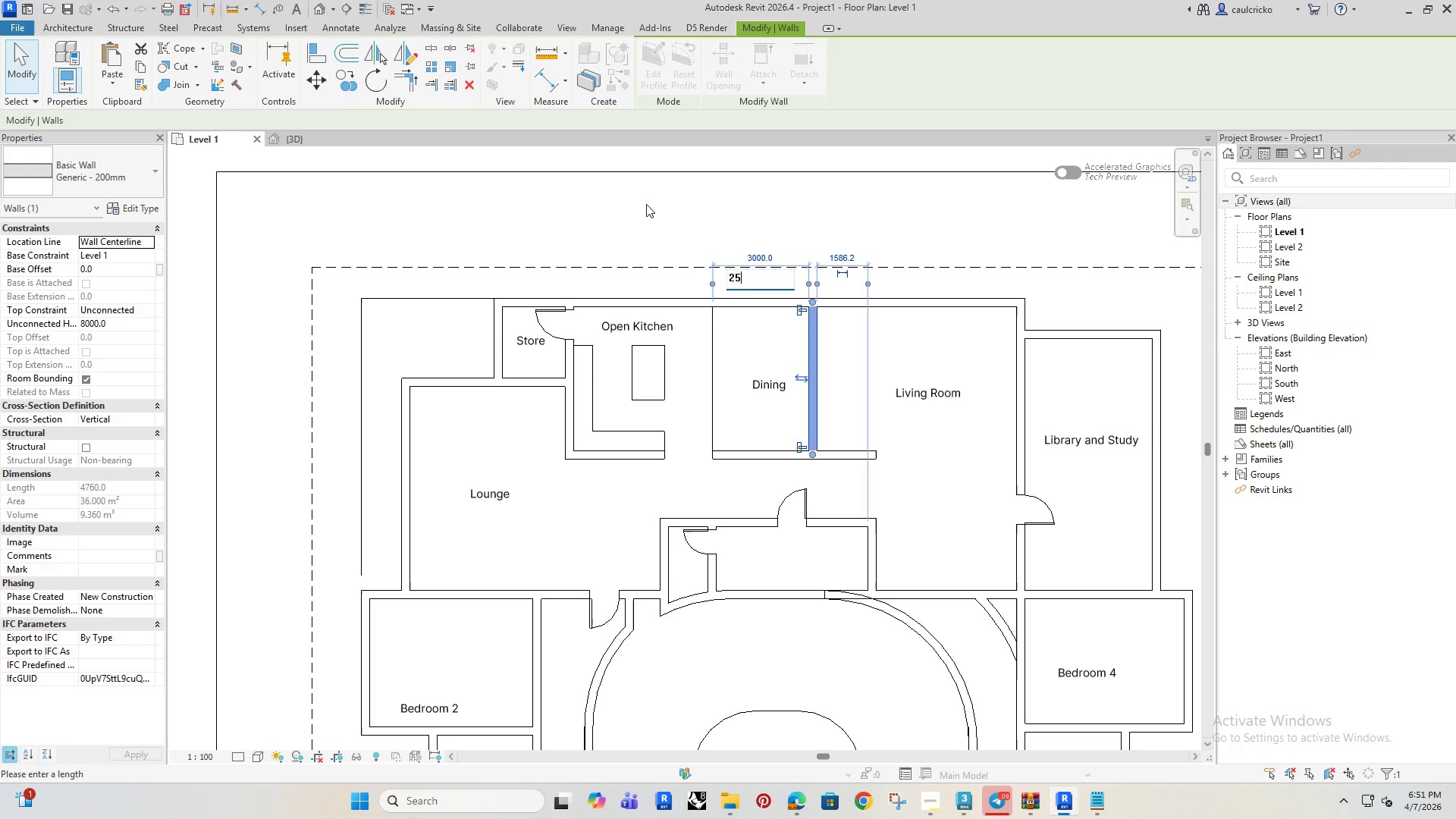 
left_click_drag(start_coordinate=[634, 191], to_coordinate=[629, 190])
 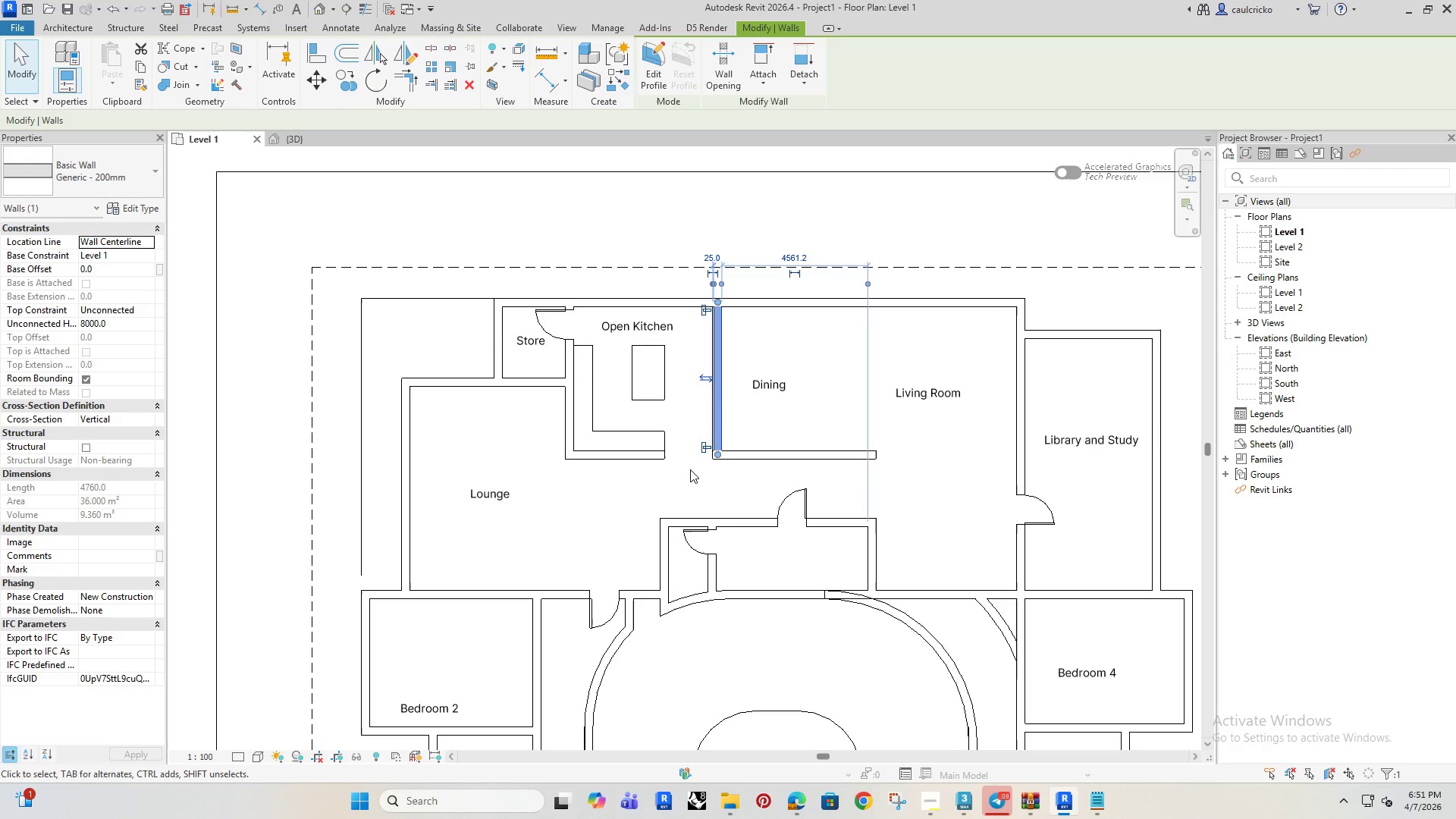 
key(Control+Z)
 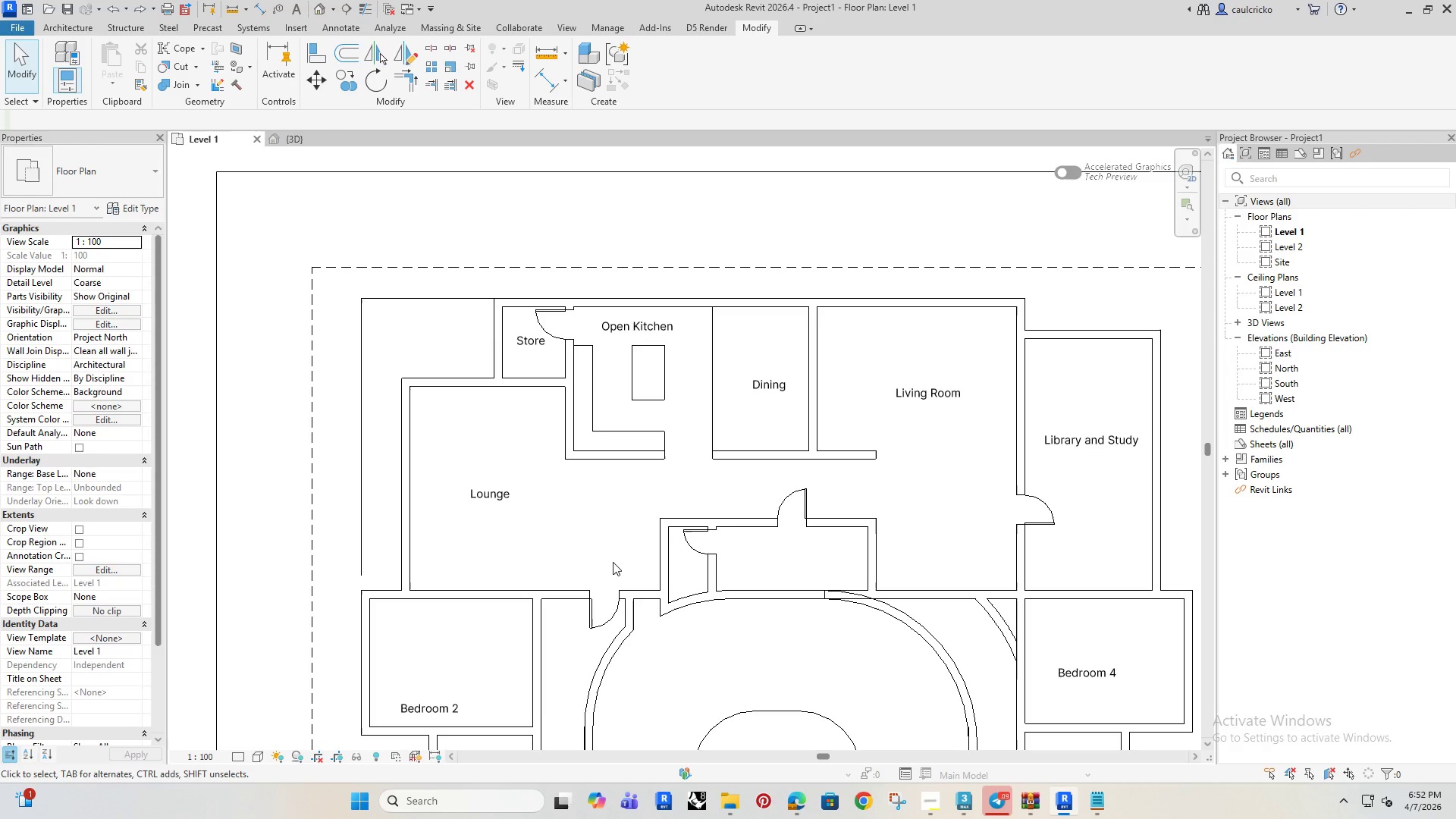 
wait(76.12)
 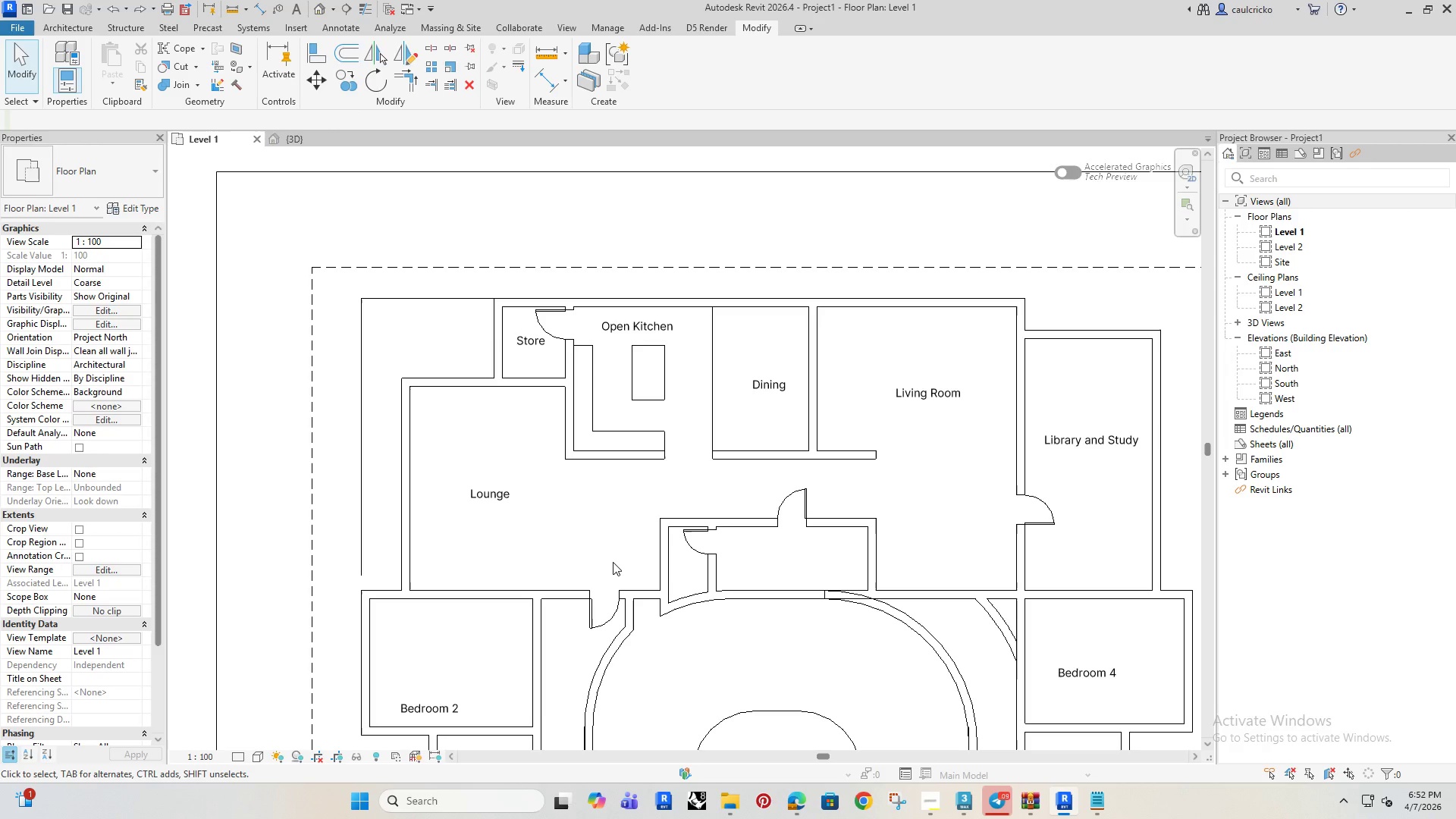 
scroll: coordinate [490, 525], scroll_direction: down, amount: 2.0
 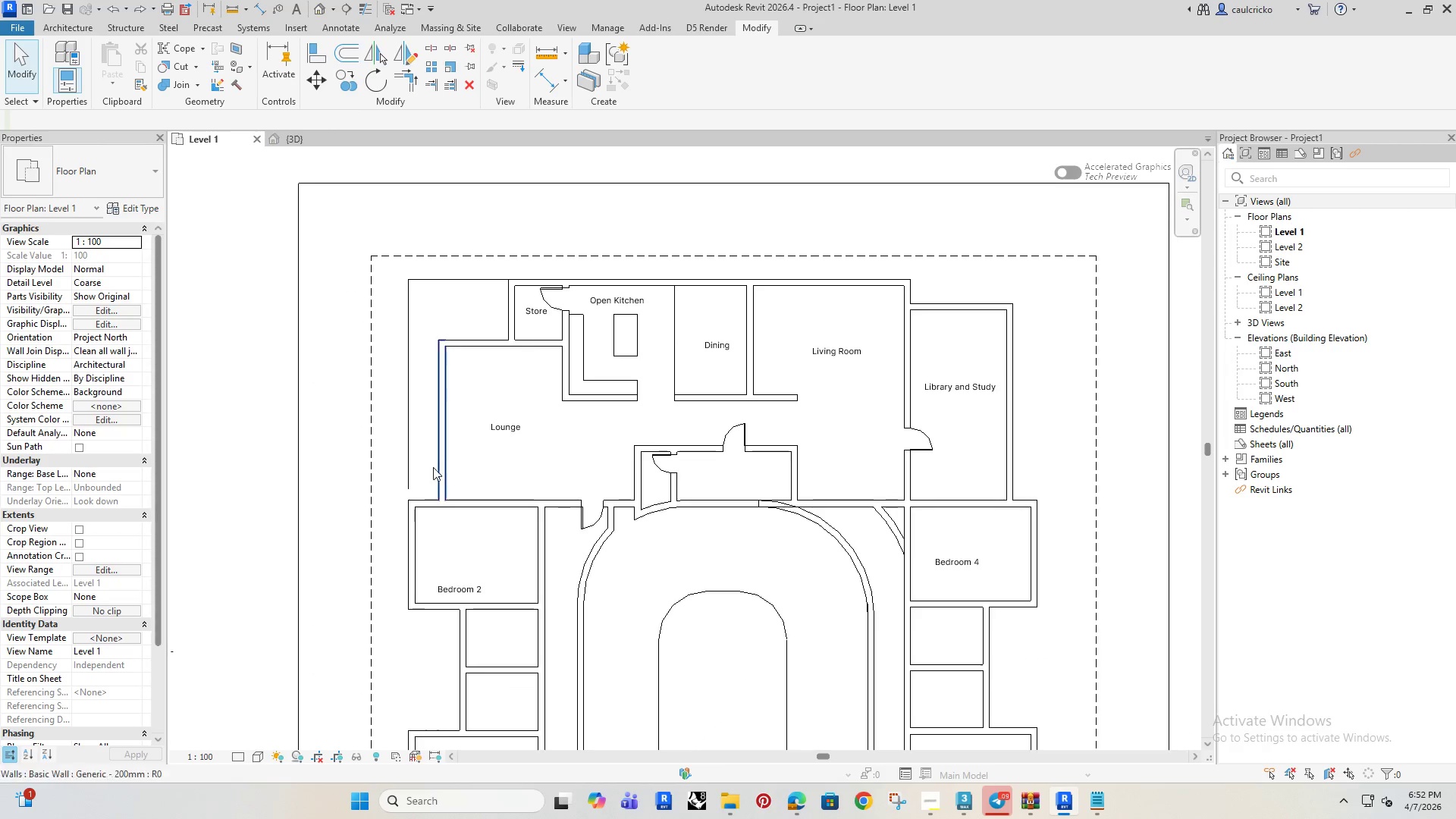 
scroll: coordinate [388, 497], scroll_direction: up, amount: 4.0
 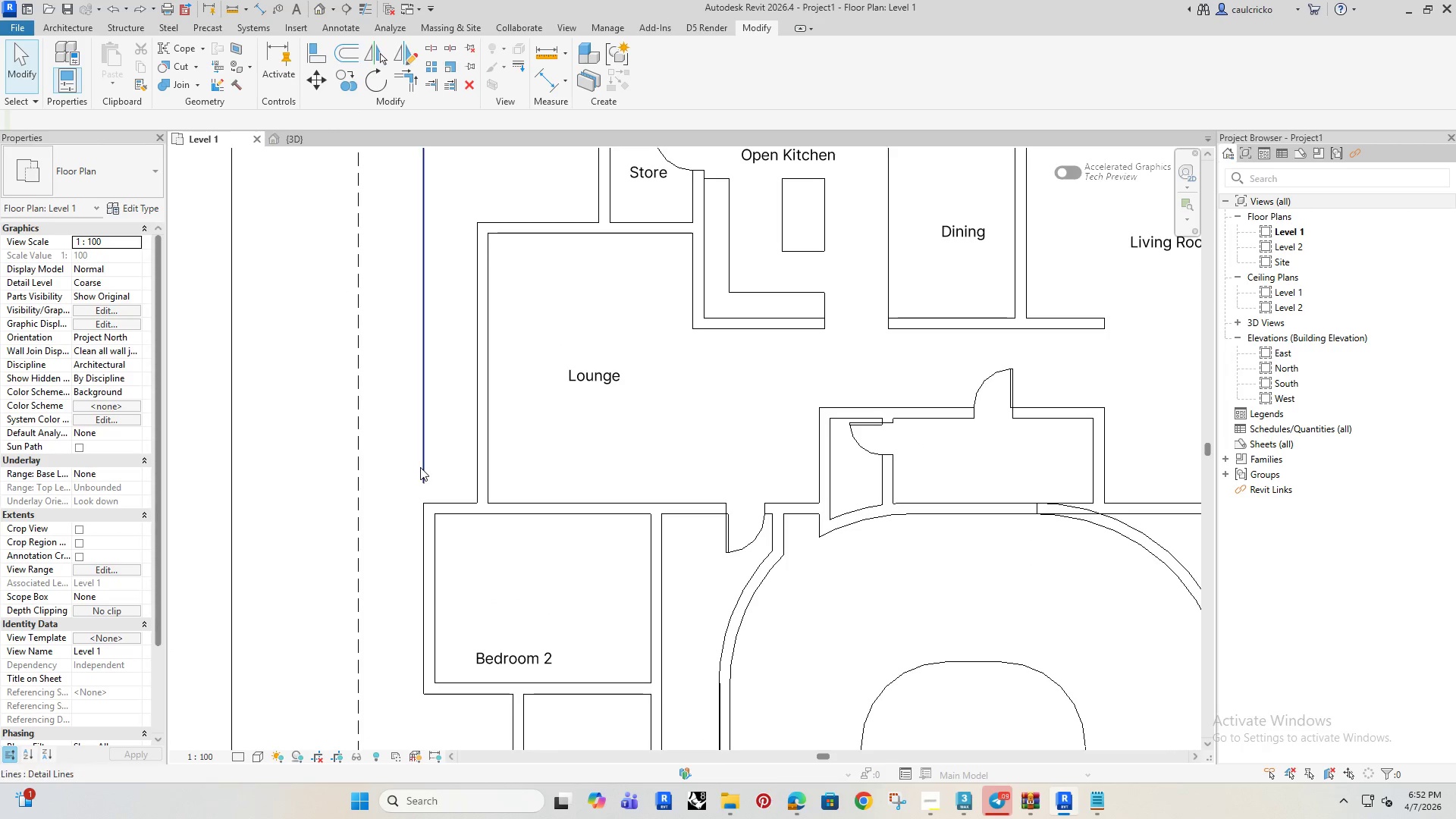 
left_click([420, 467])
 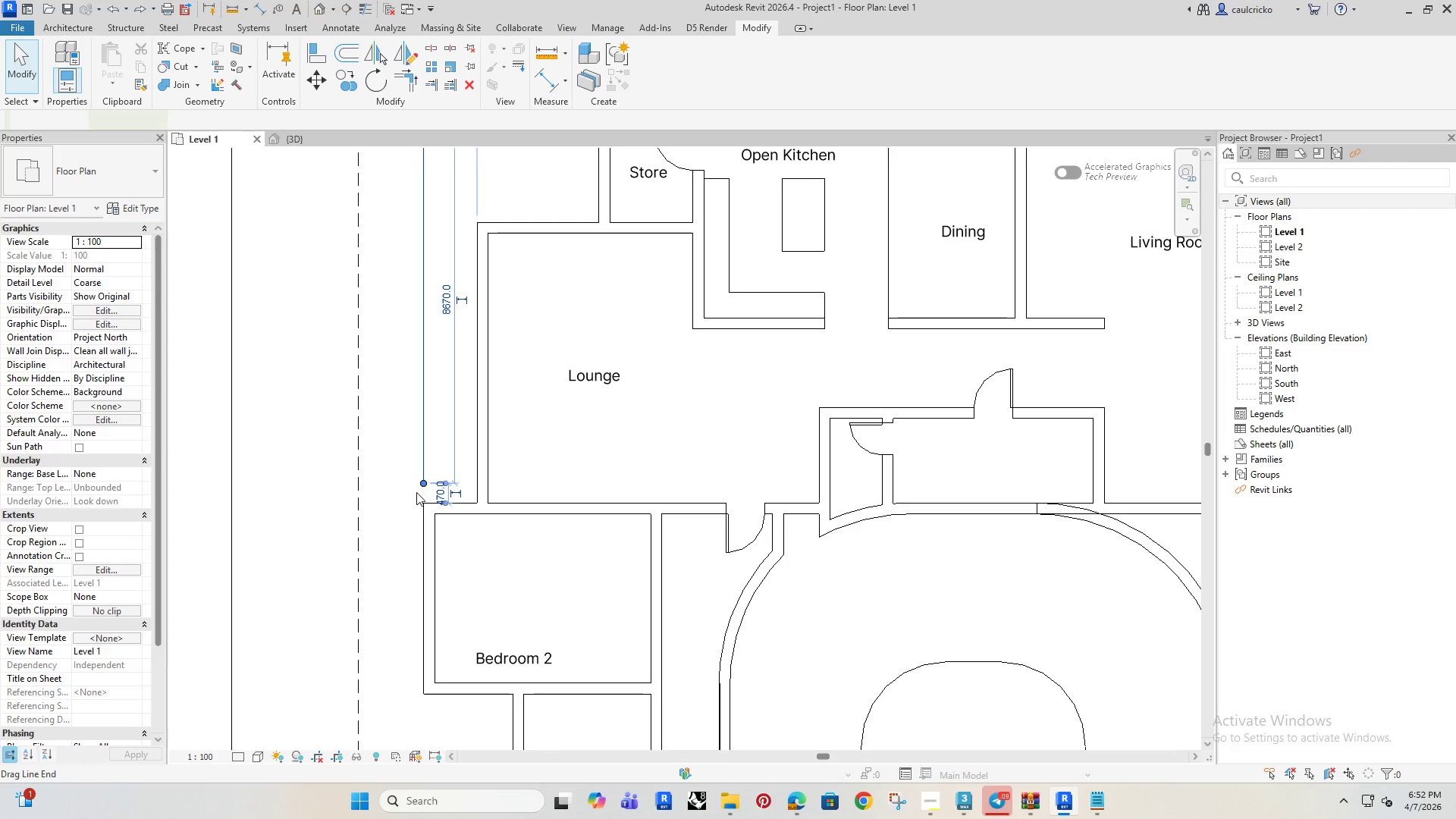 
scroll: coordinate [416, 490], scroll_direction: up, amount: 3.0
 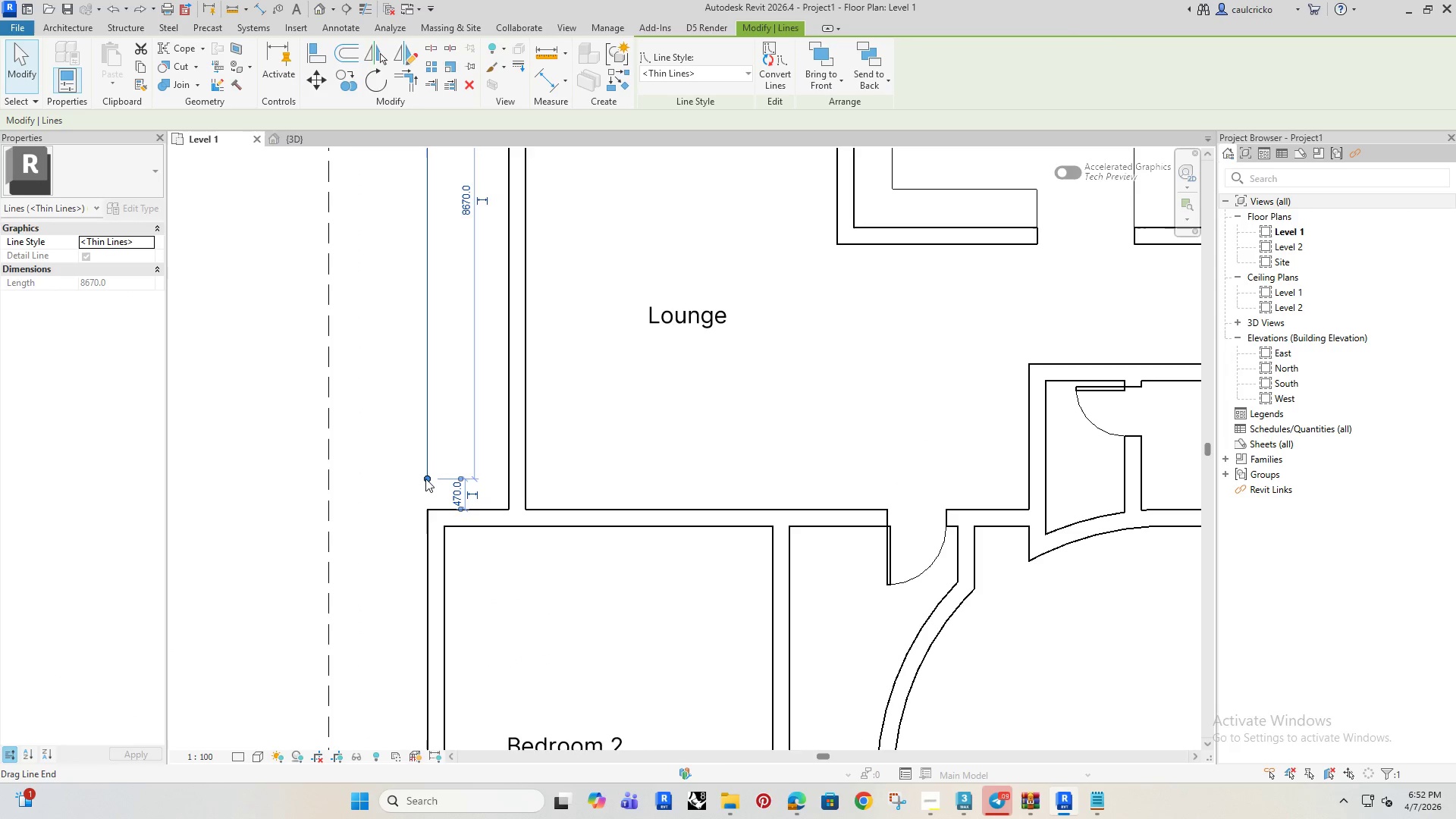 
left_click_drag(start_coordinate=[426, 477], to_coordinate=[427, 506])
 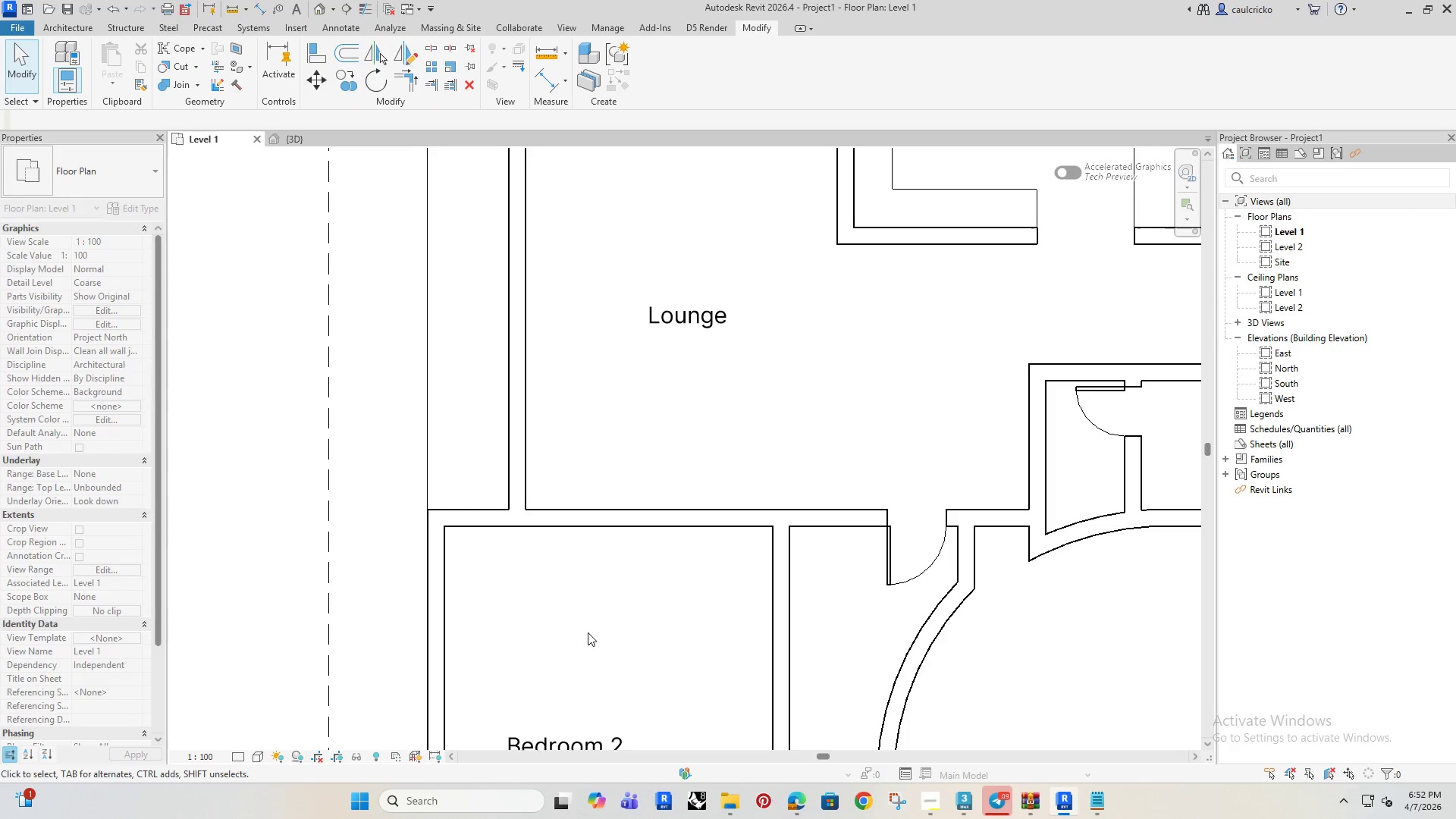 
scroll: coordinate [604, 639], scroll_direction: down, amount: 10.0
 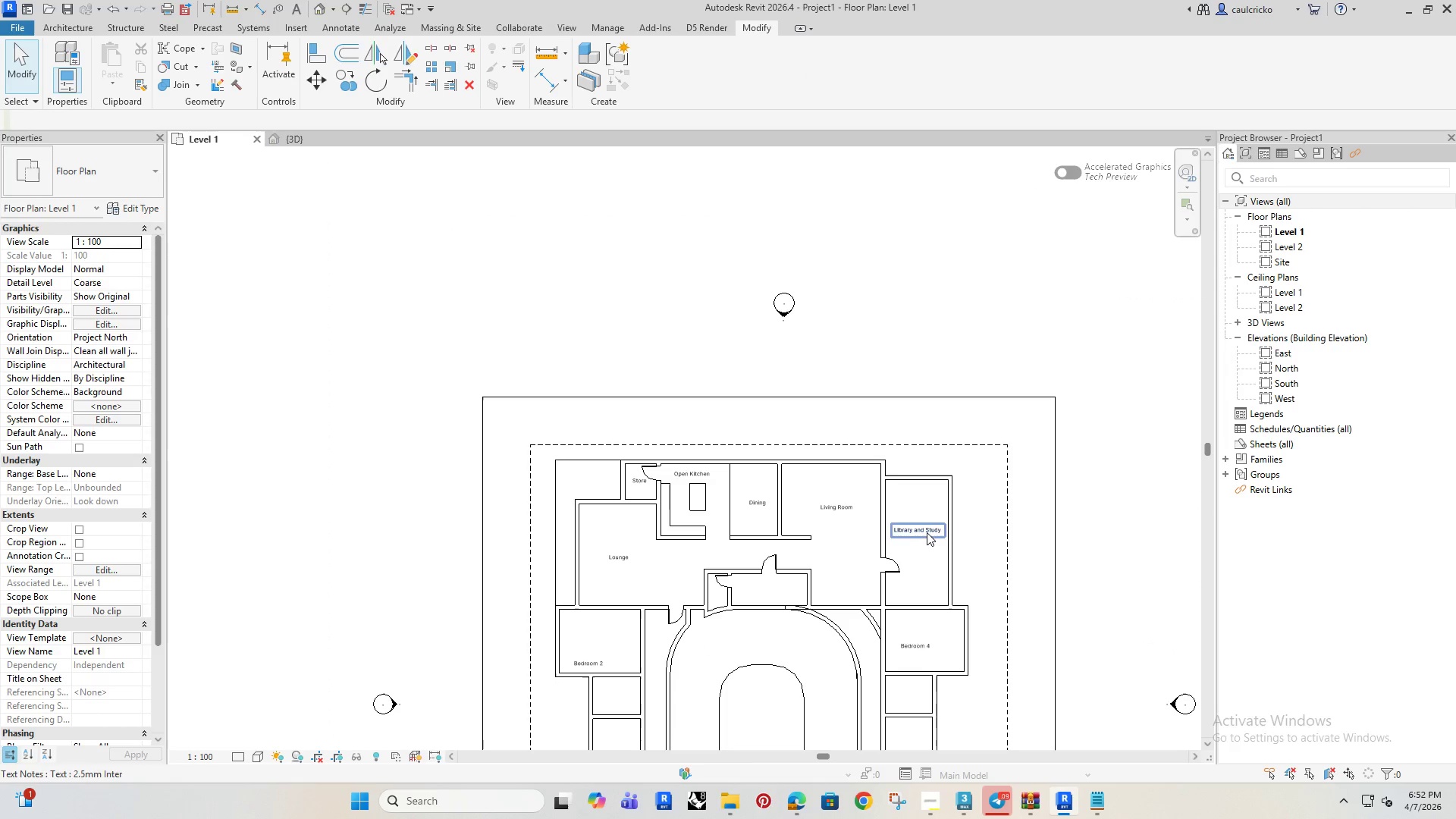 
scroll: coordinate [916, 563], scroll_direction: up, amount: 4.0
 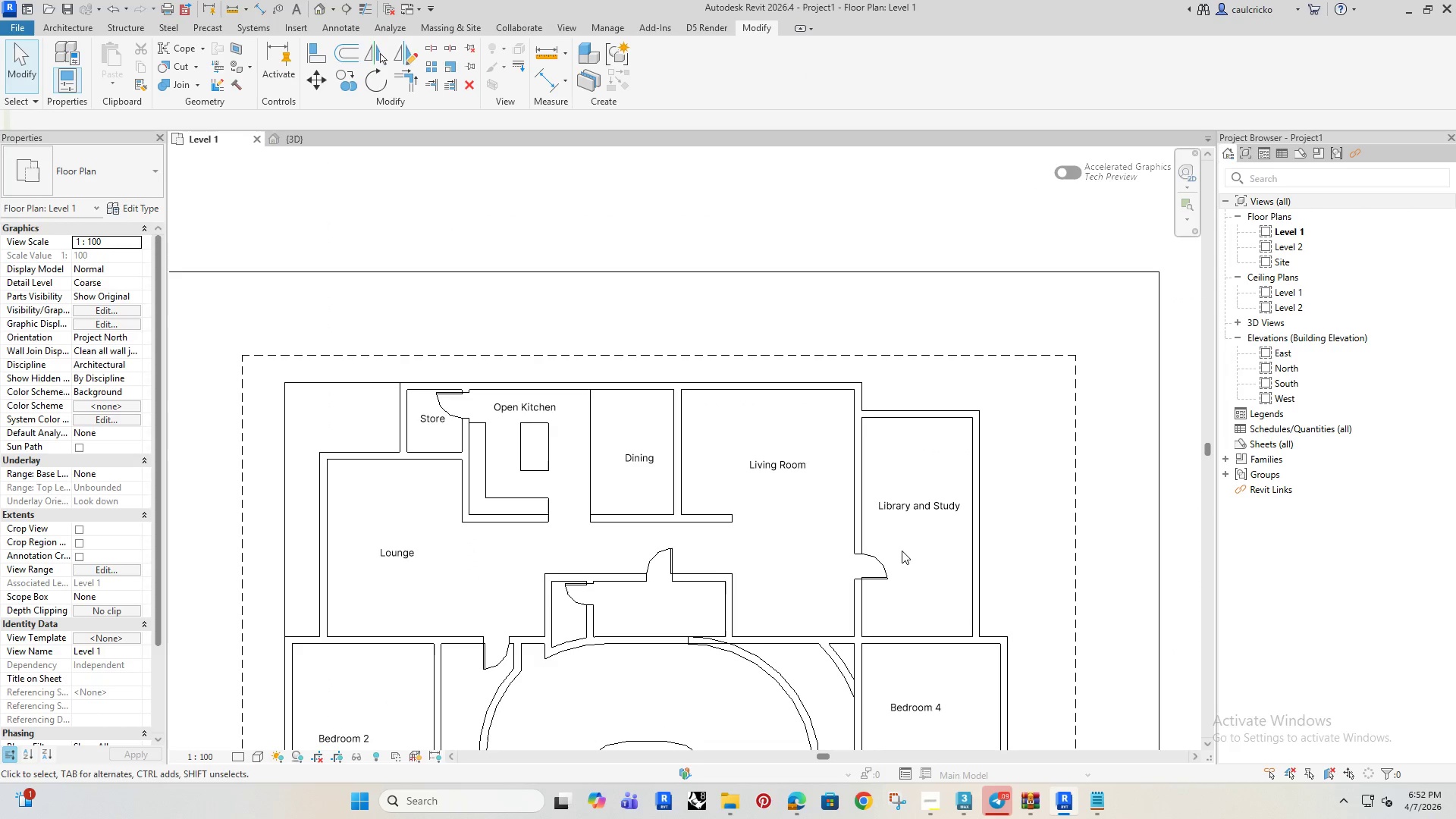 
type(dl)
 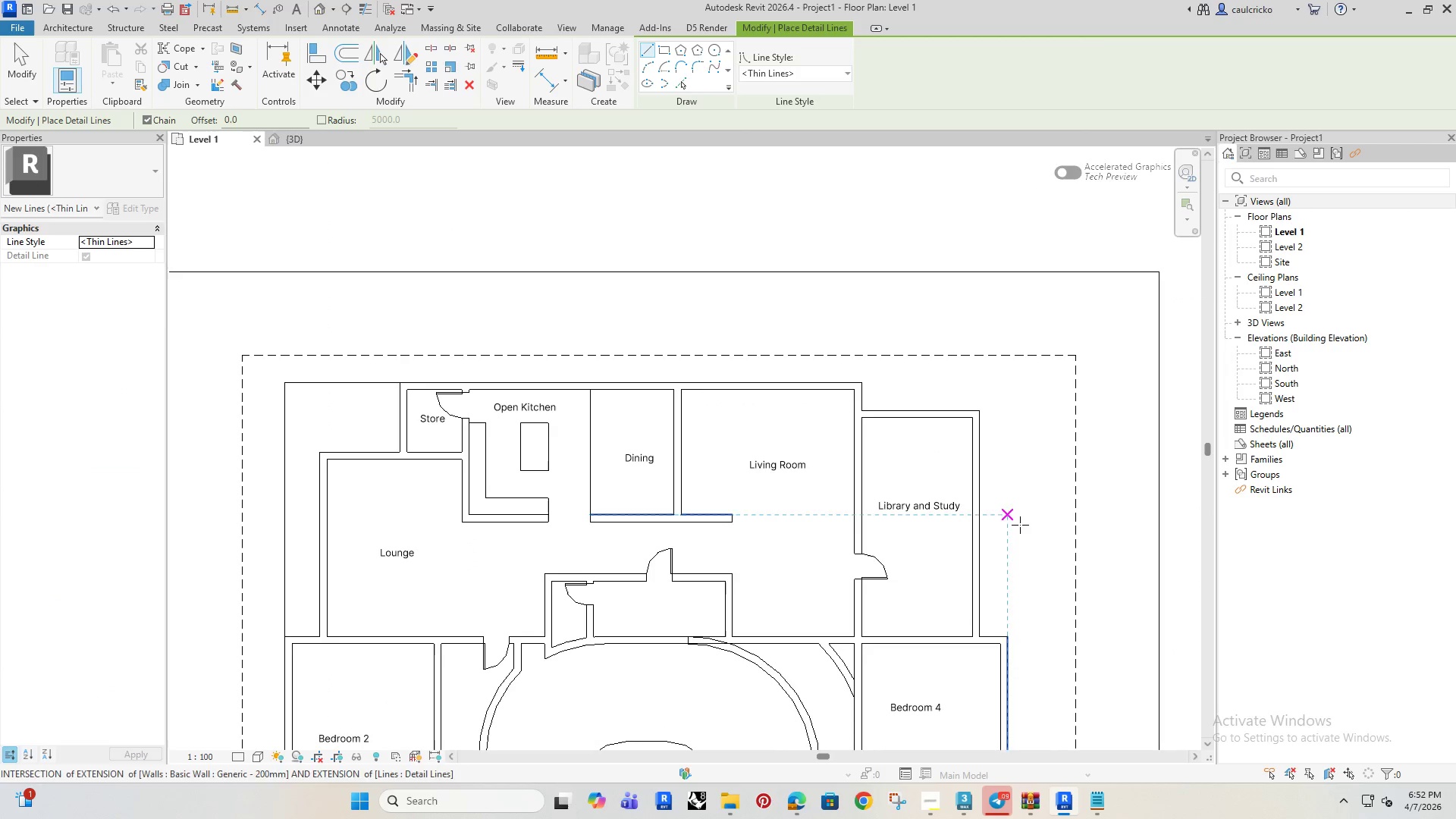 
scroll: coordinate [1040, 564], scroll_direction: up, amount: 3.0
 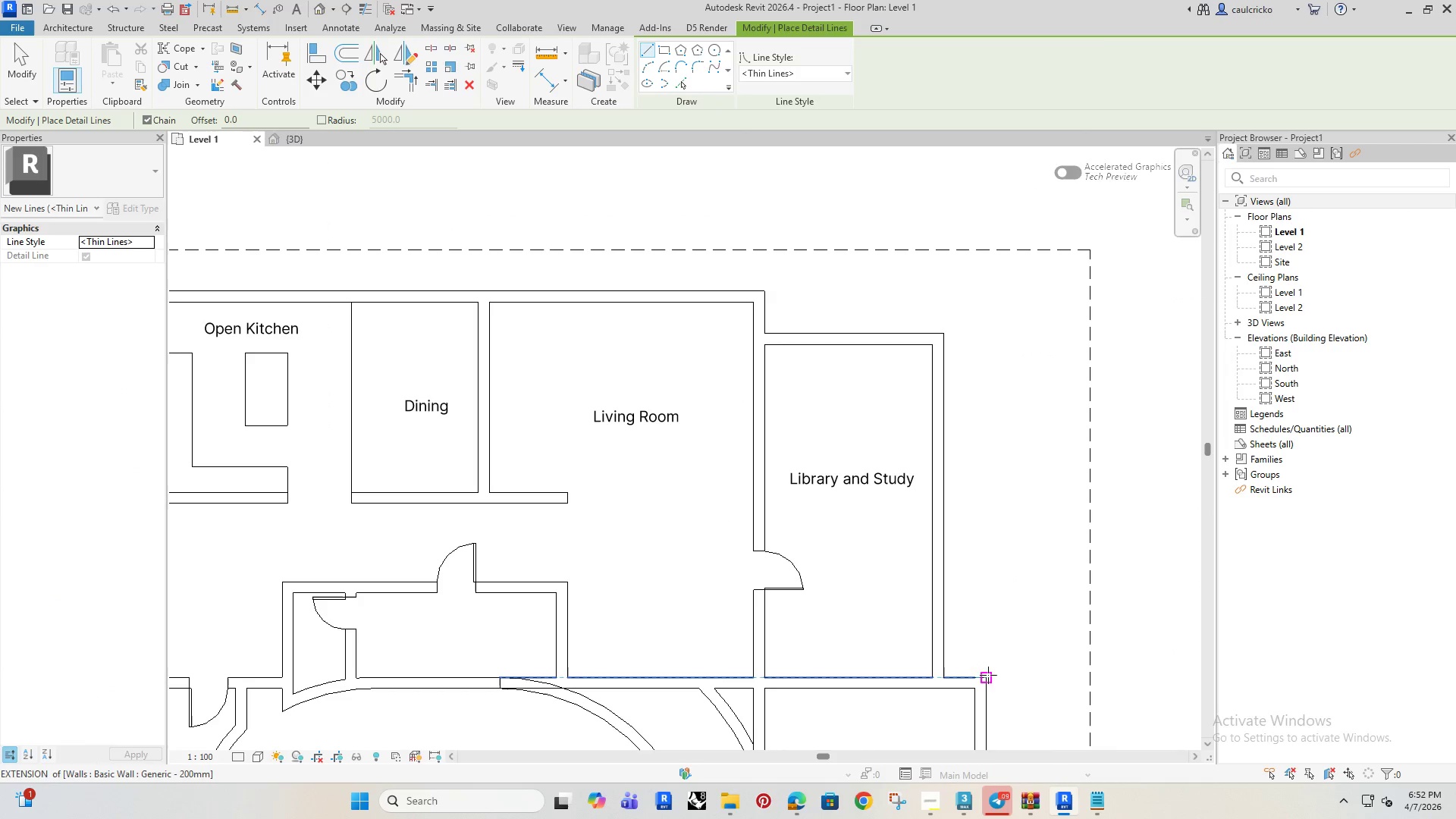 
left_click([988, 676])
 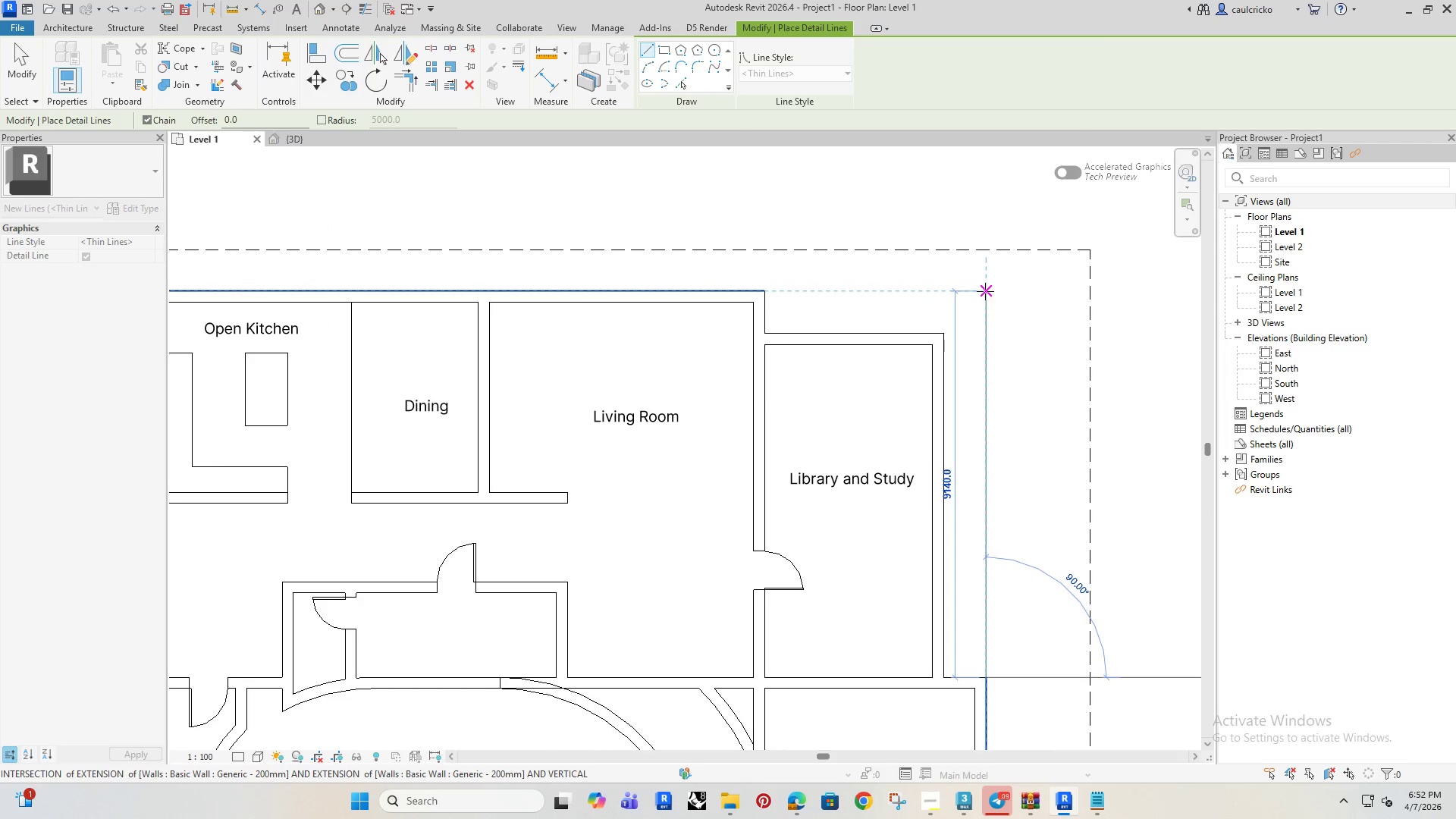 
left_click([985, 291])
 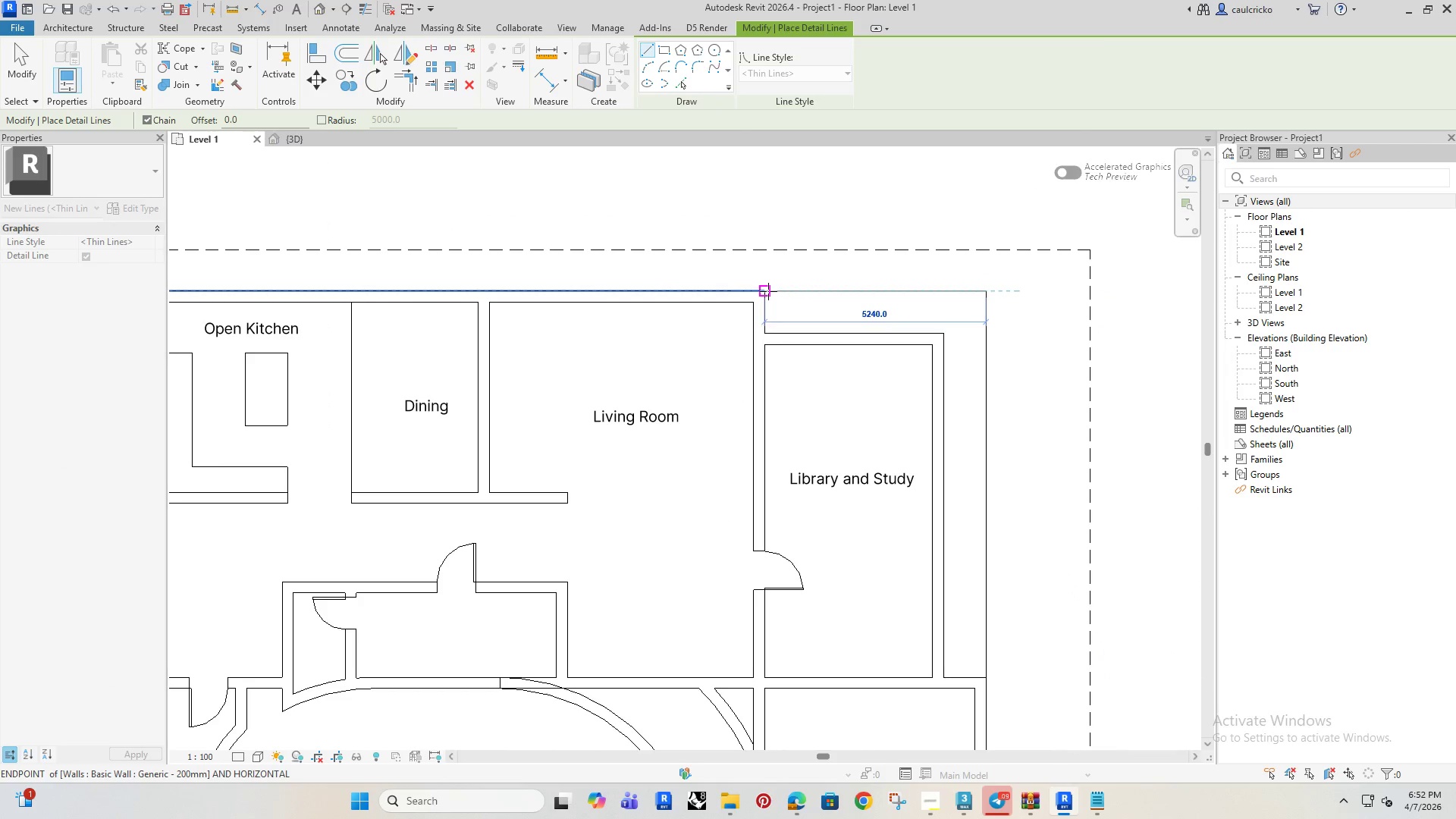 
left_click([768, 291])
 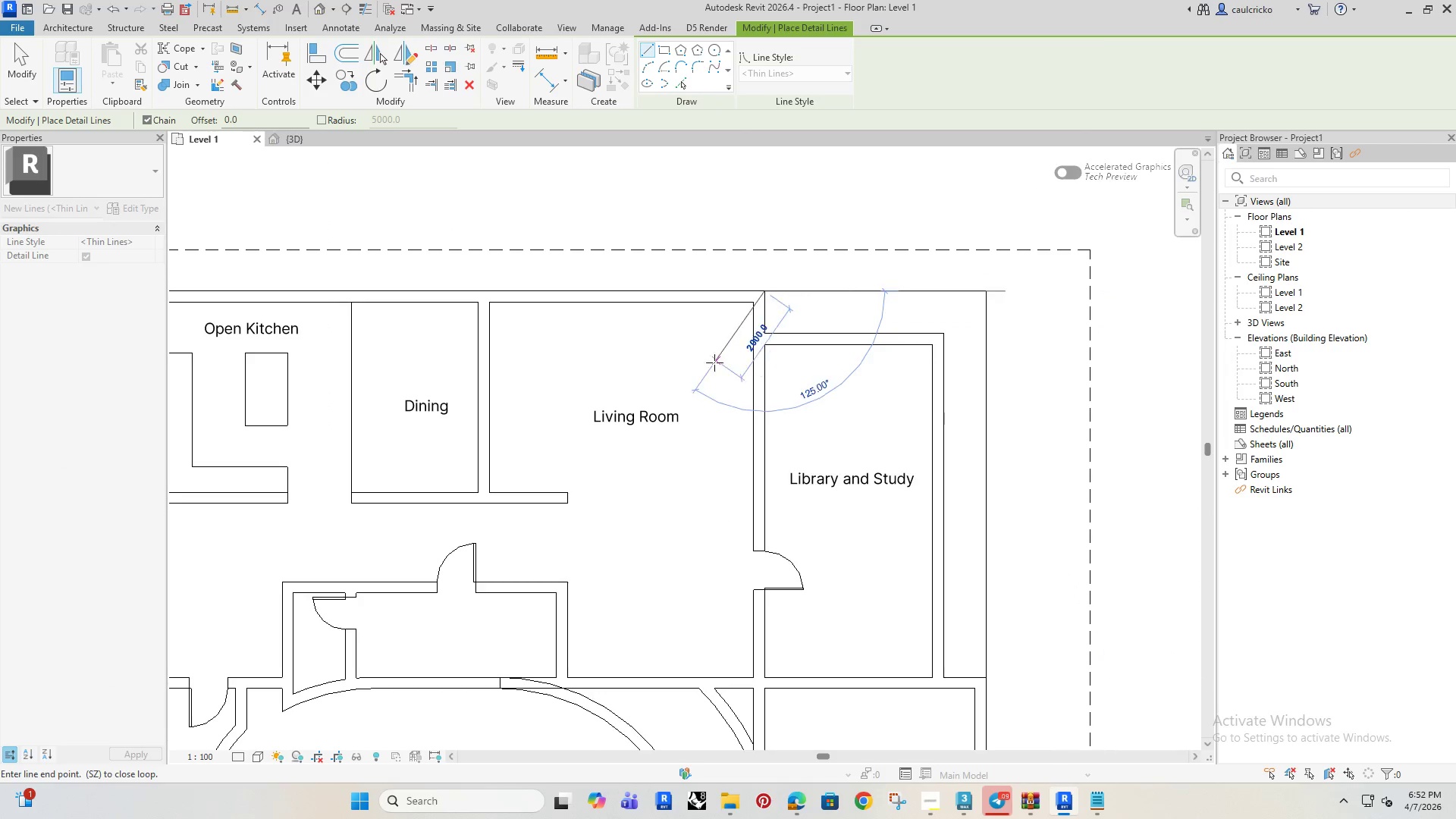 
scroll: coordinate [713, 367], scroll_direction: down, amount: 4.0
 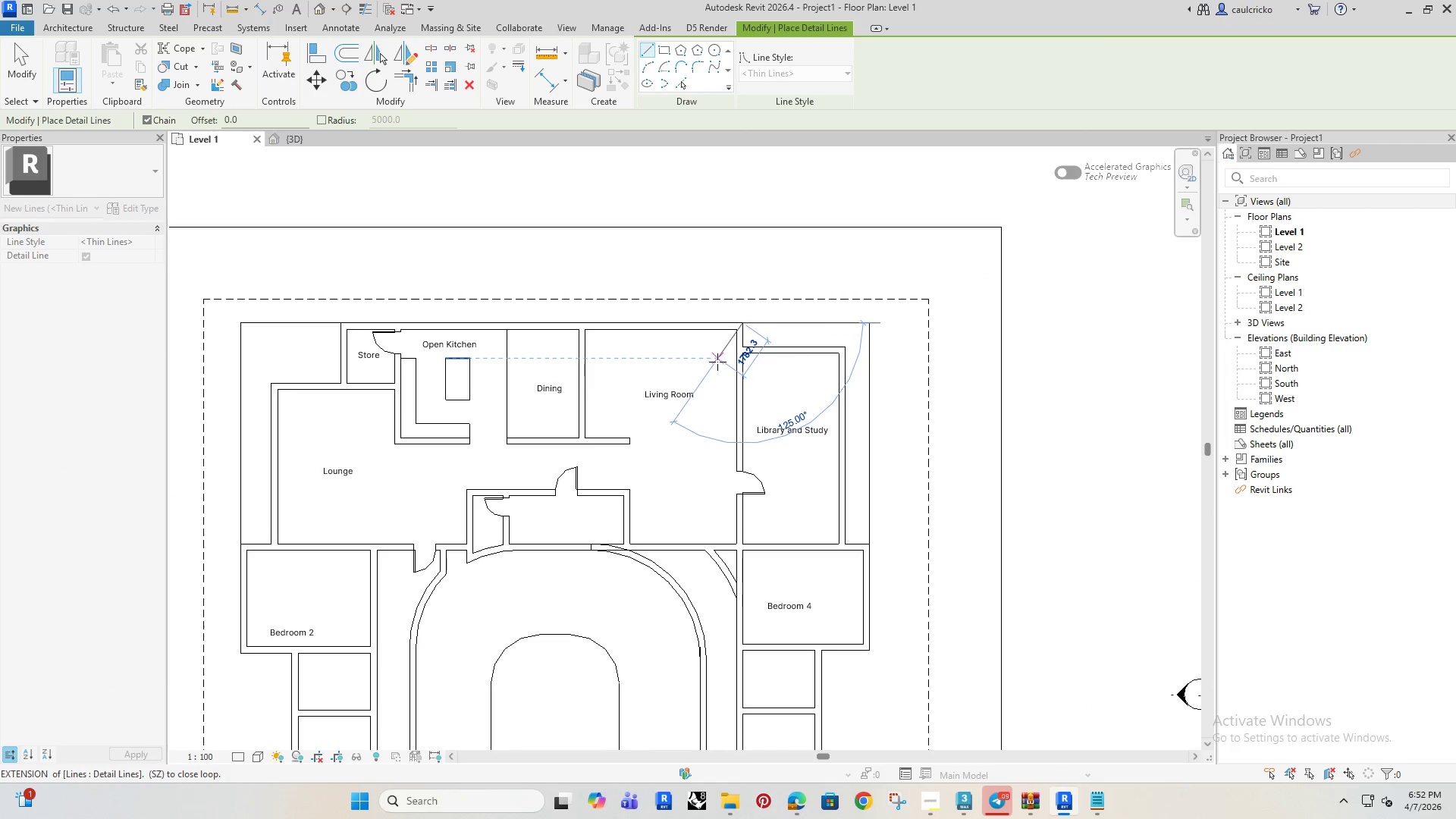 
key(Escape)
 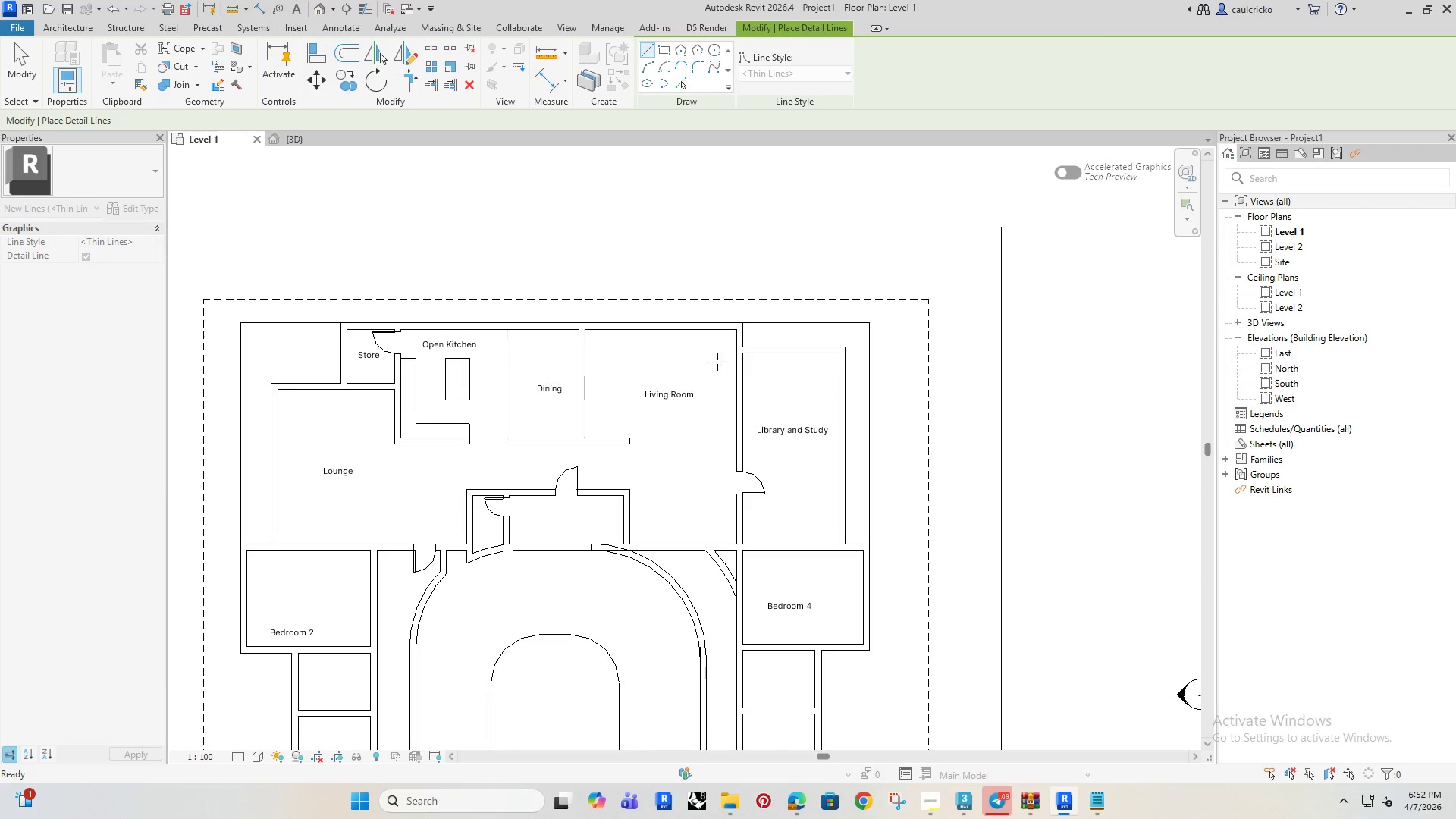 
key(Escape)
 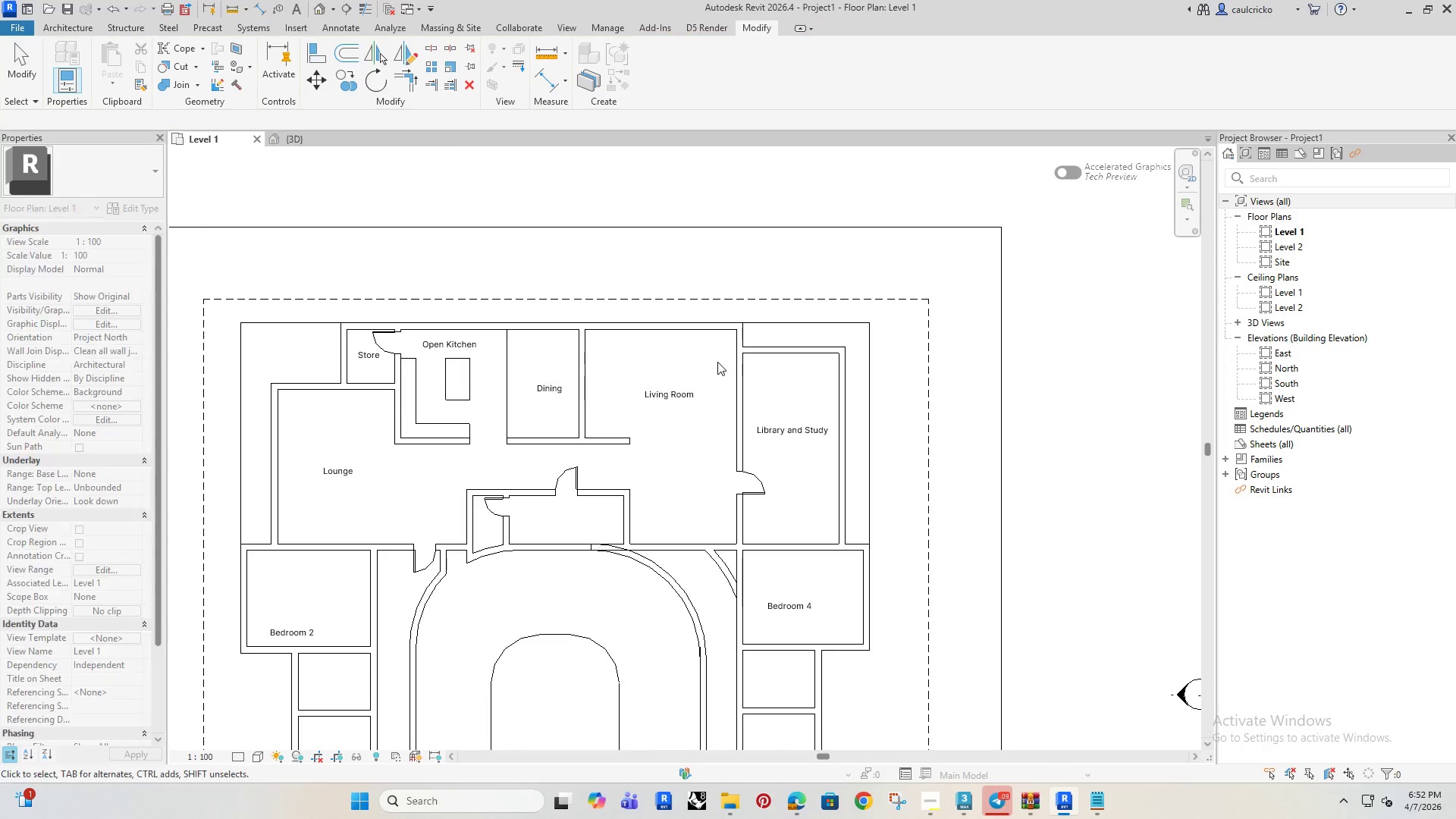 
key(Escape)
 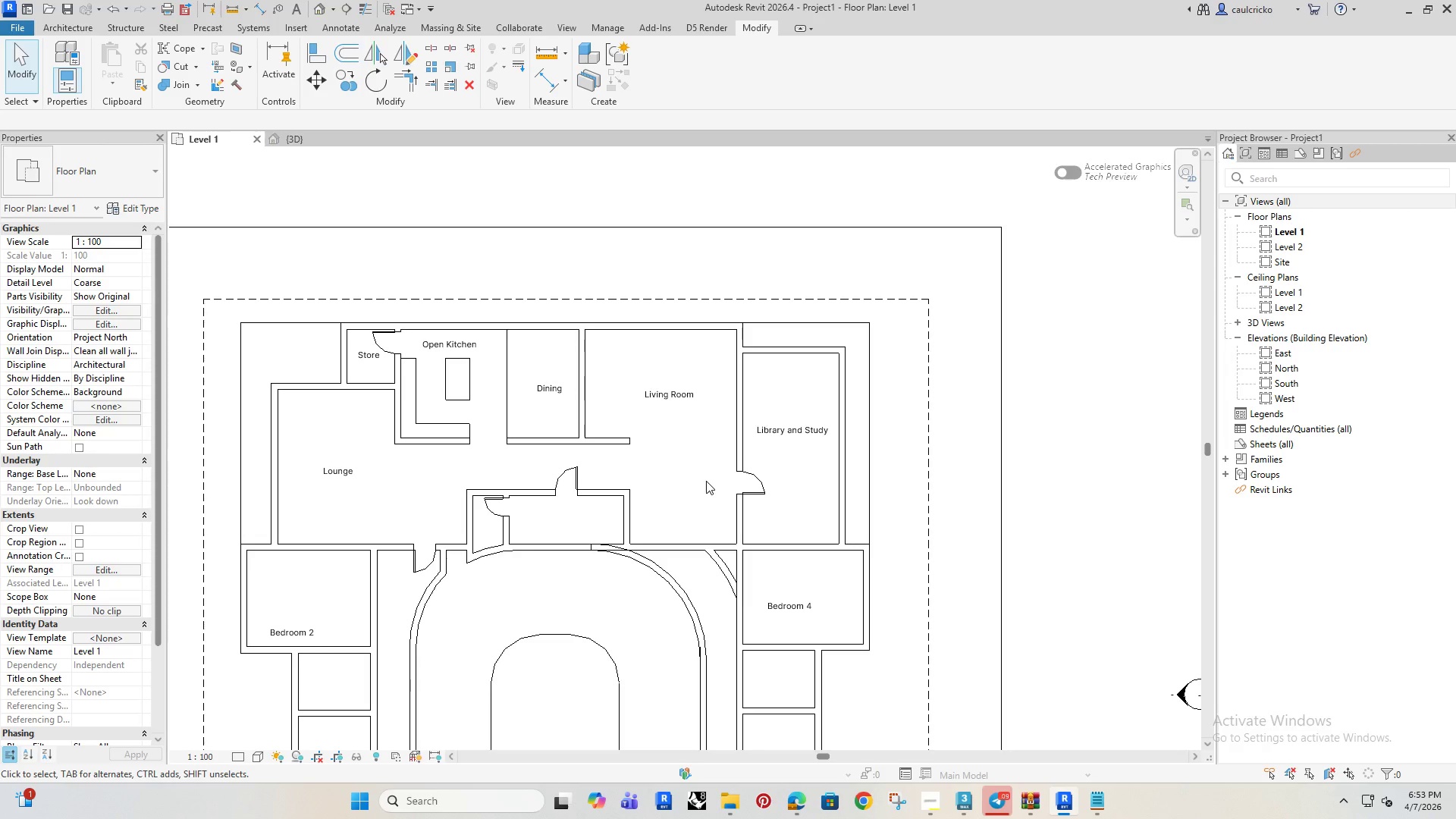 
type(wa)
 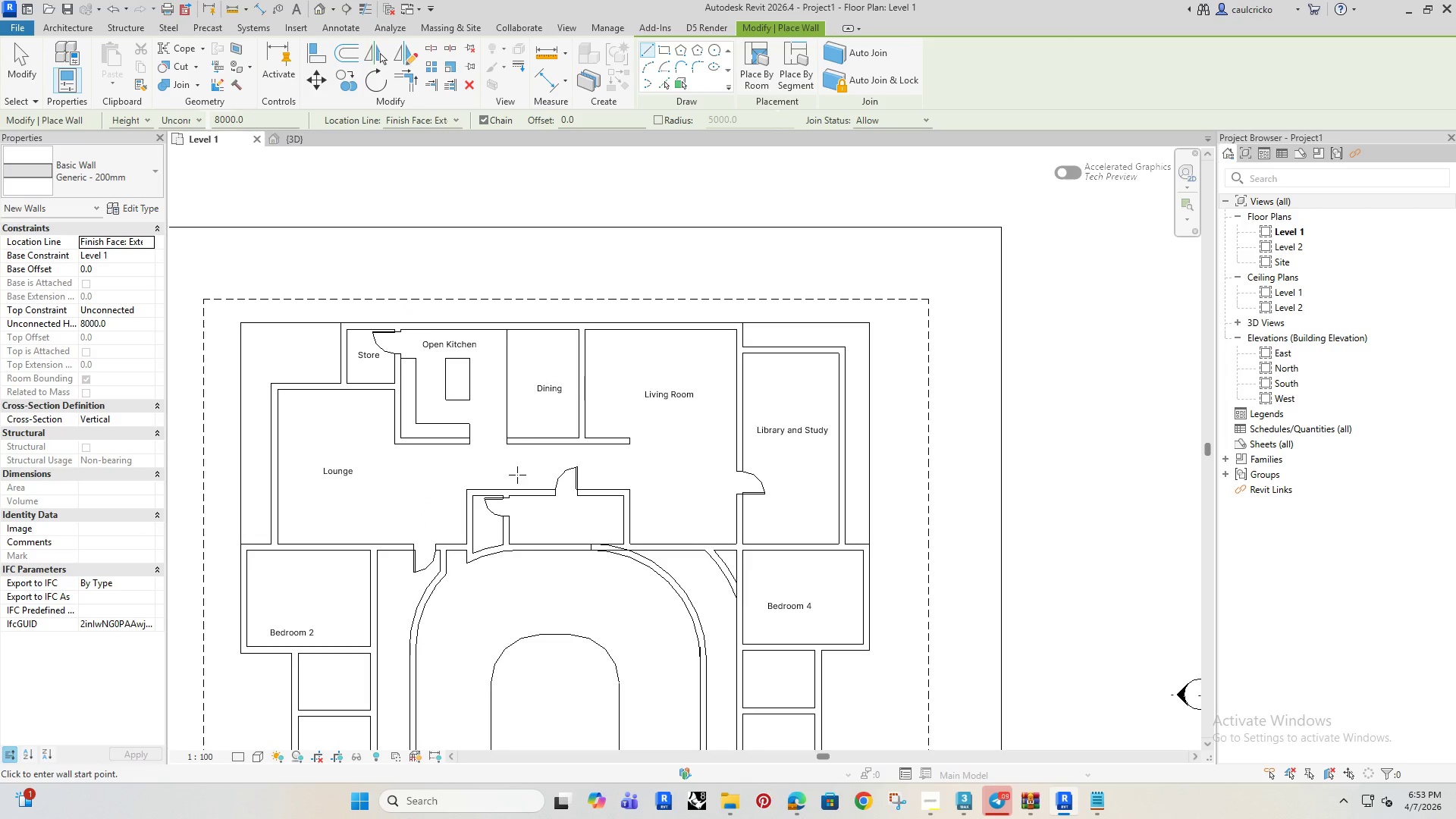 
scroll: coordinate [679, 548], scroll_direction: up, amount: 4.0
 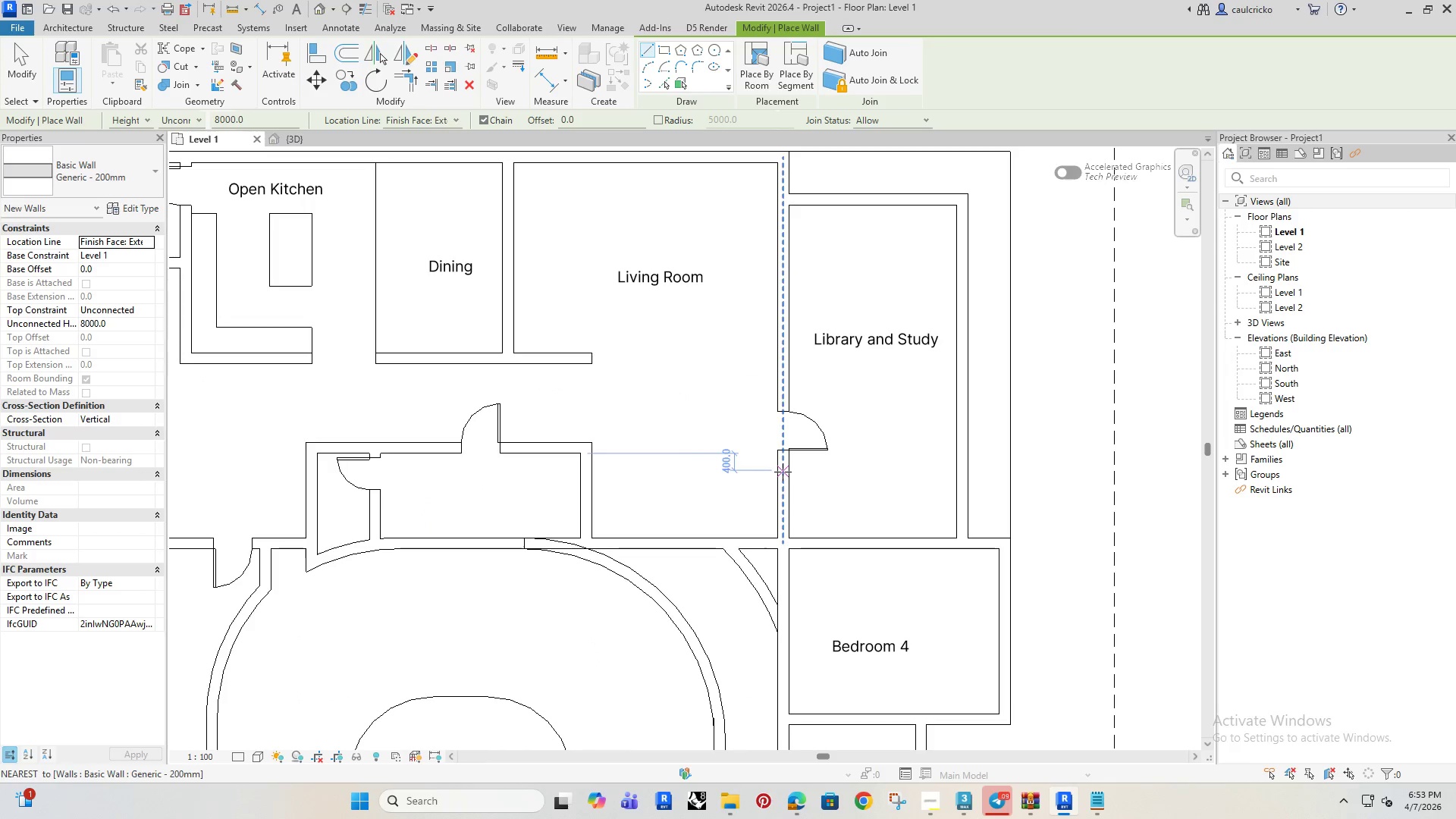 
left_click([783, 472])
 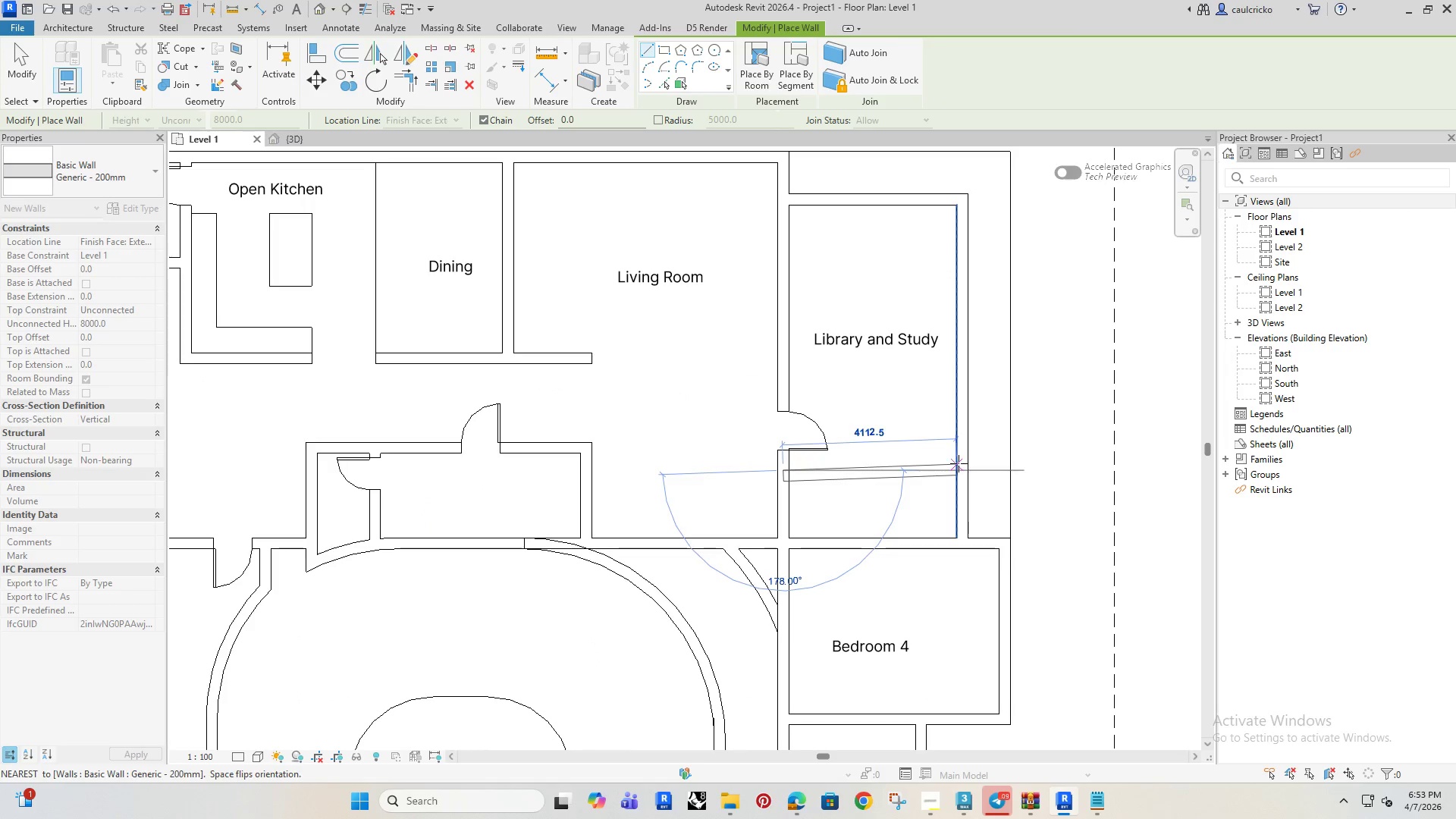 
left_click([960, 468])
 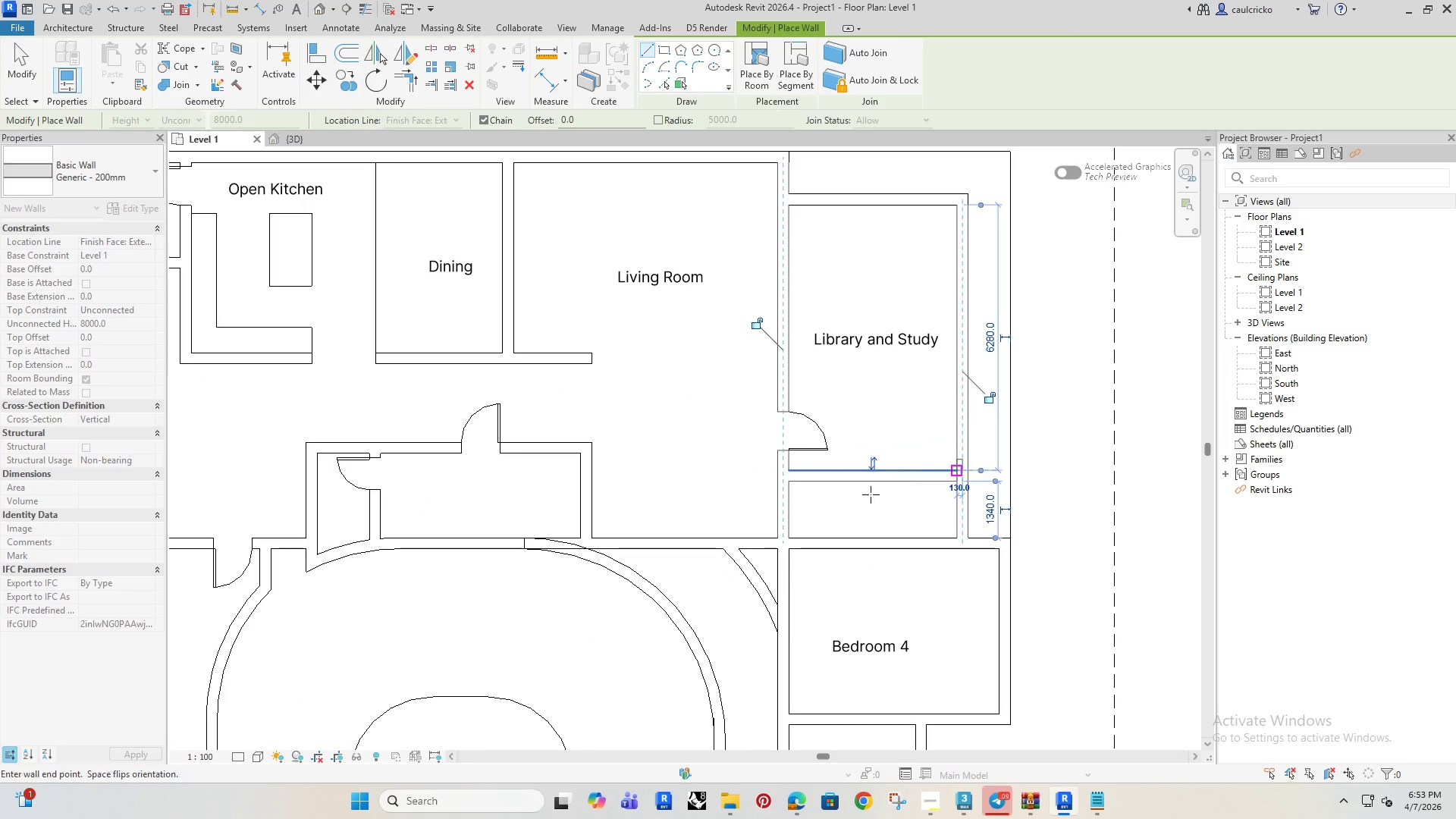 
scroll: coordinate [805, 488], scroll_direction: up, amount: 5.0
 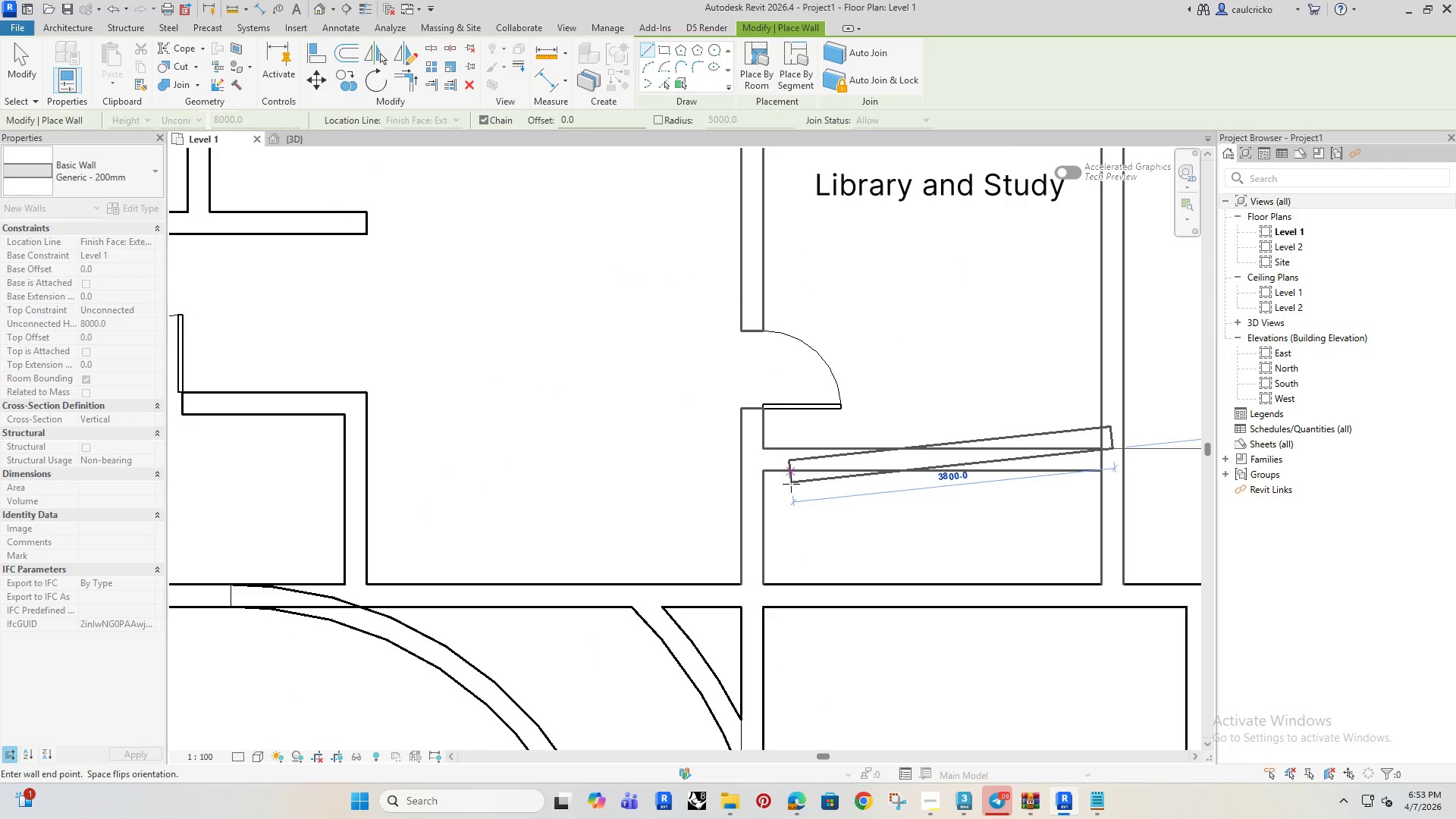 
key(Escape)
 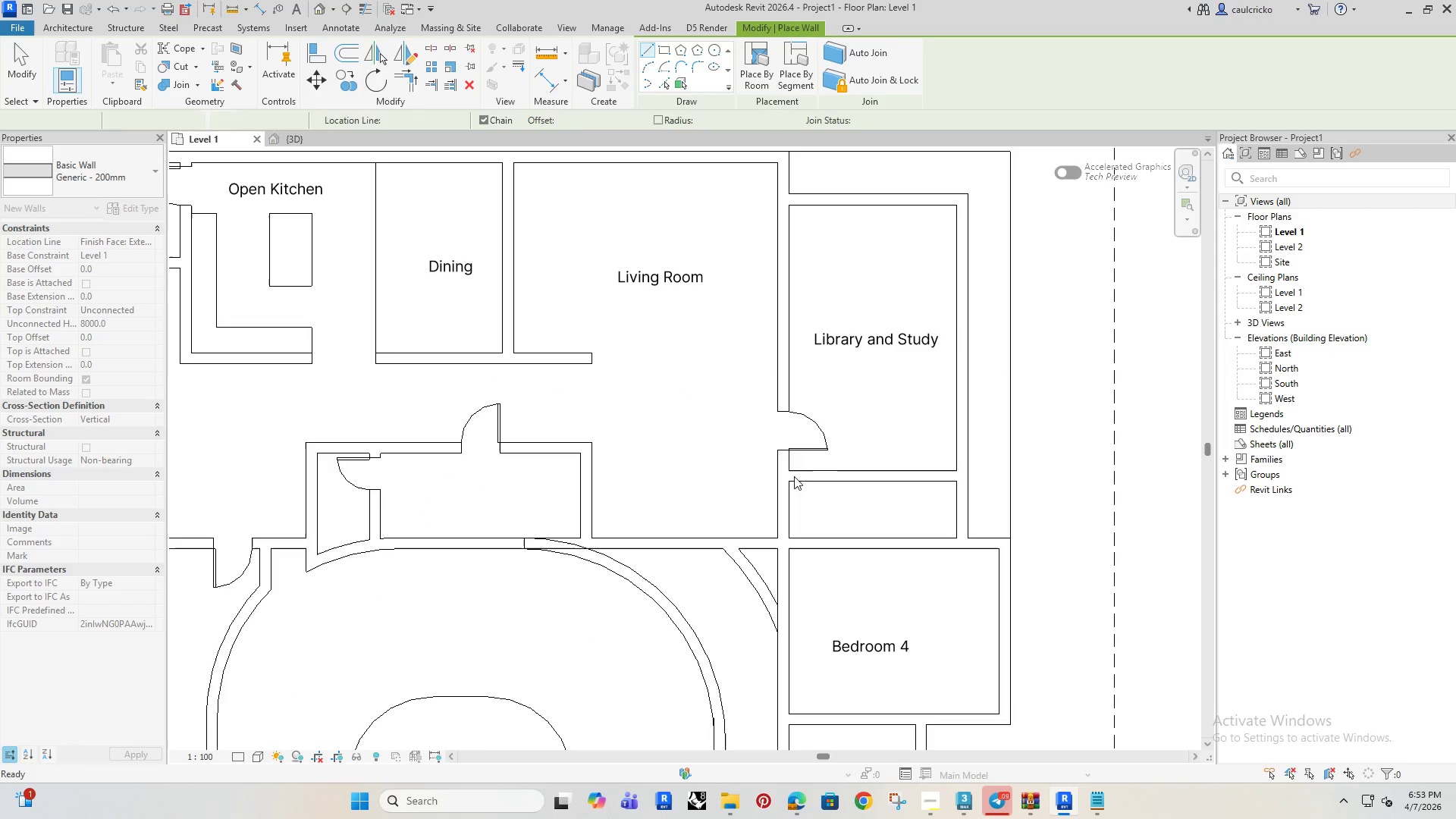 
key(Escape)
 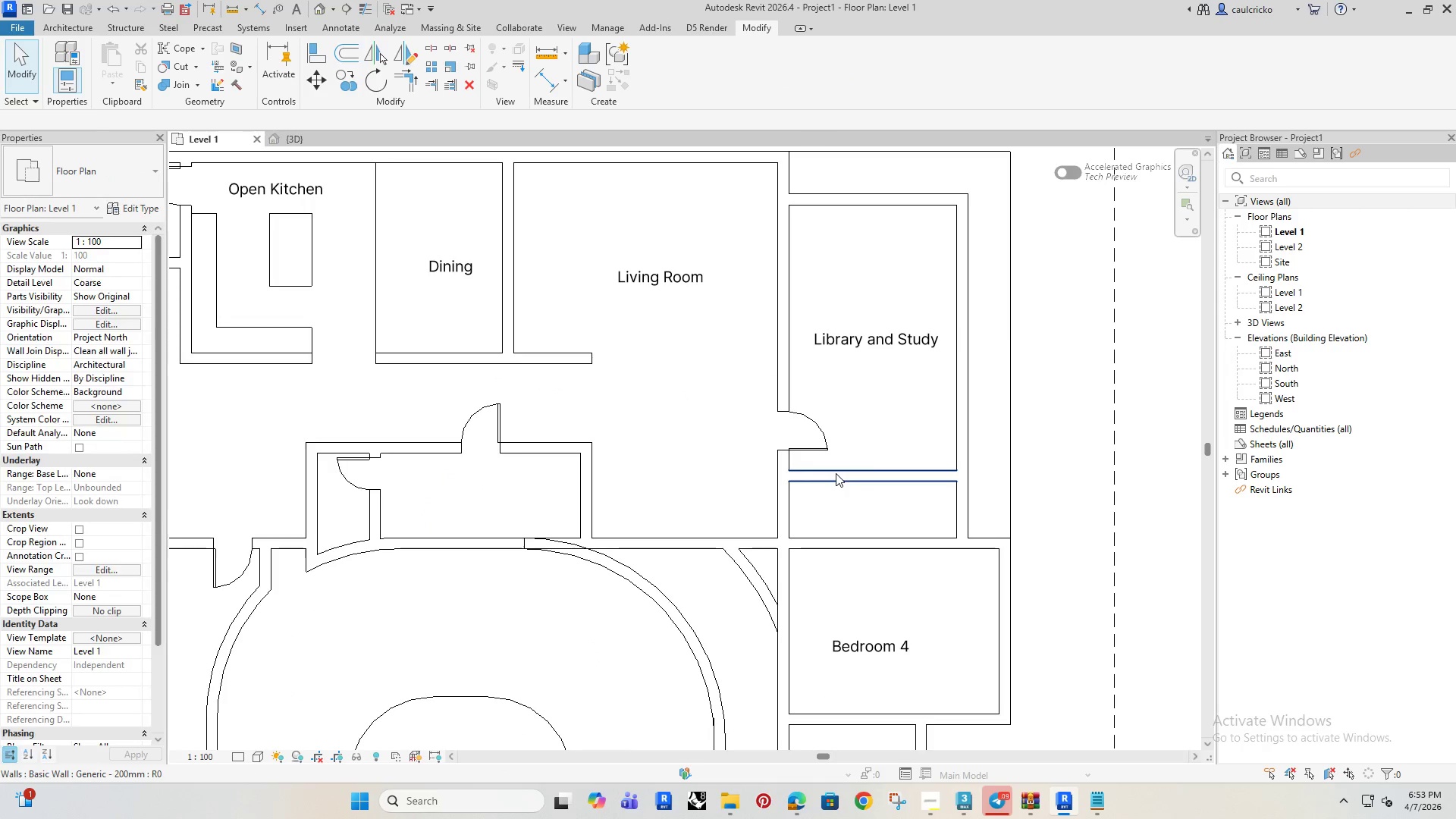 
key(ArrowUp)
 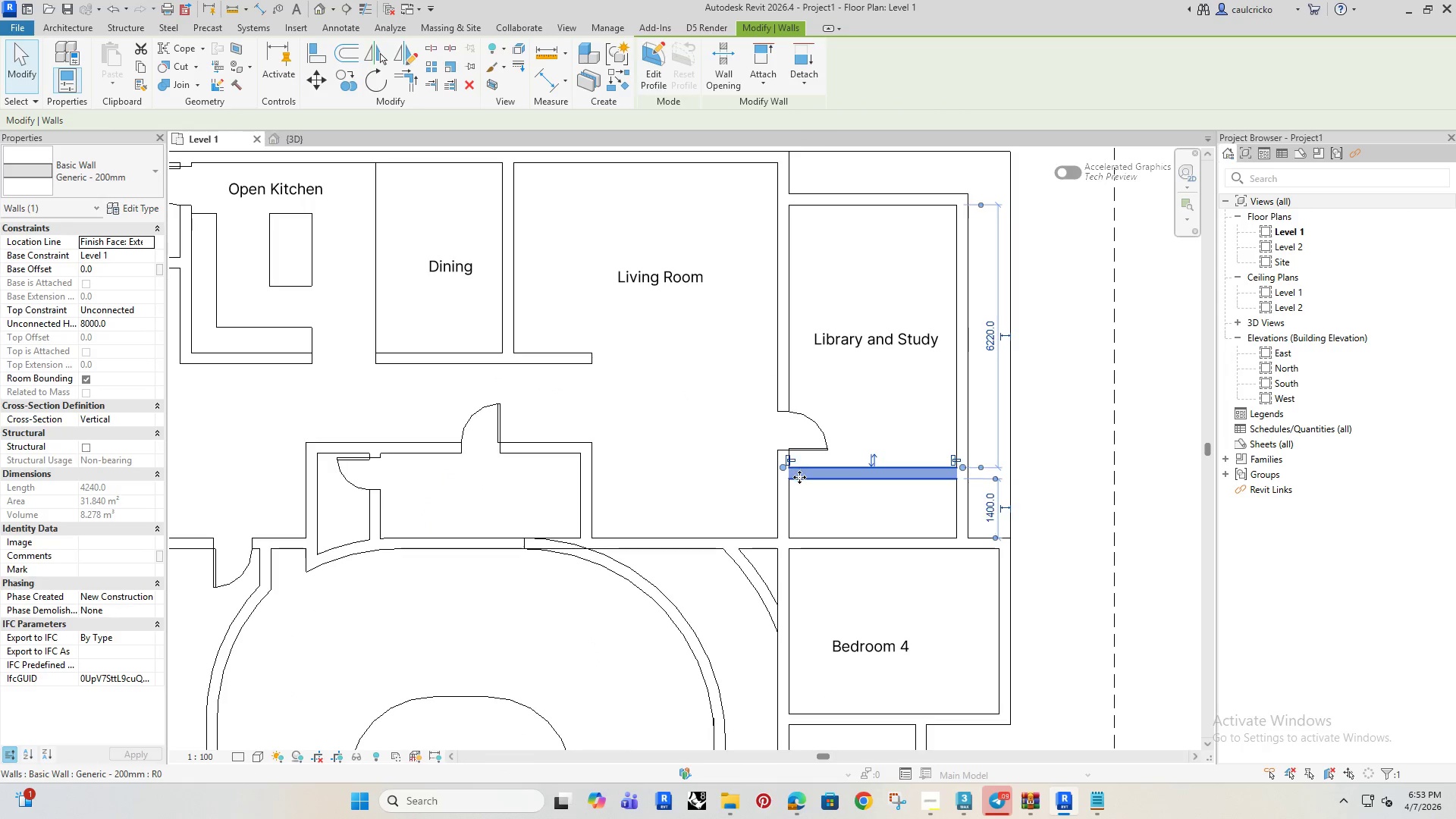 
key(ArrowUp)
 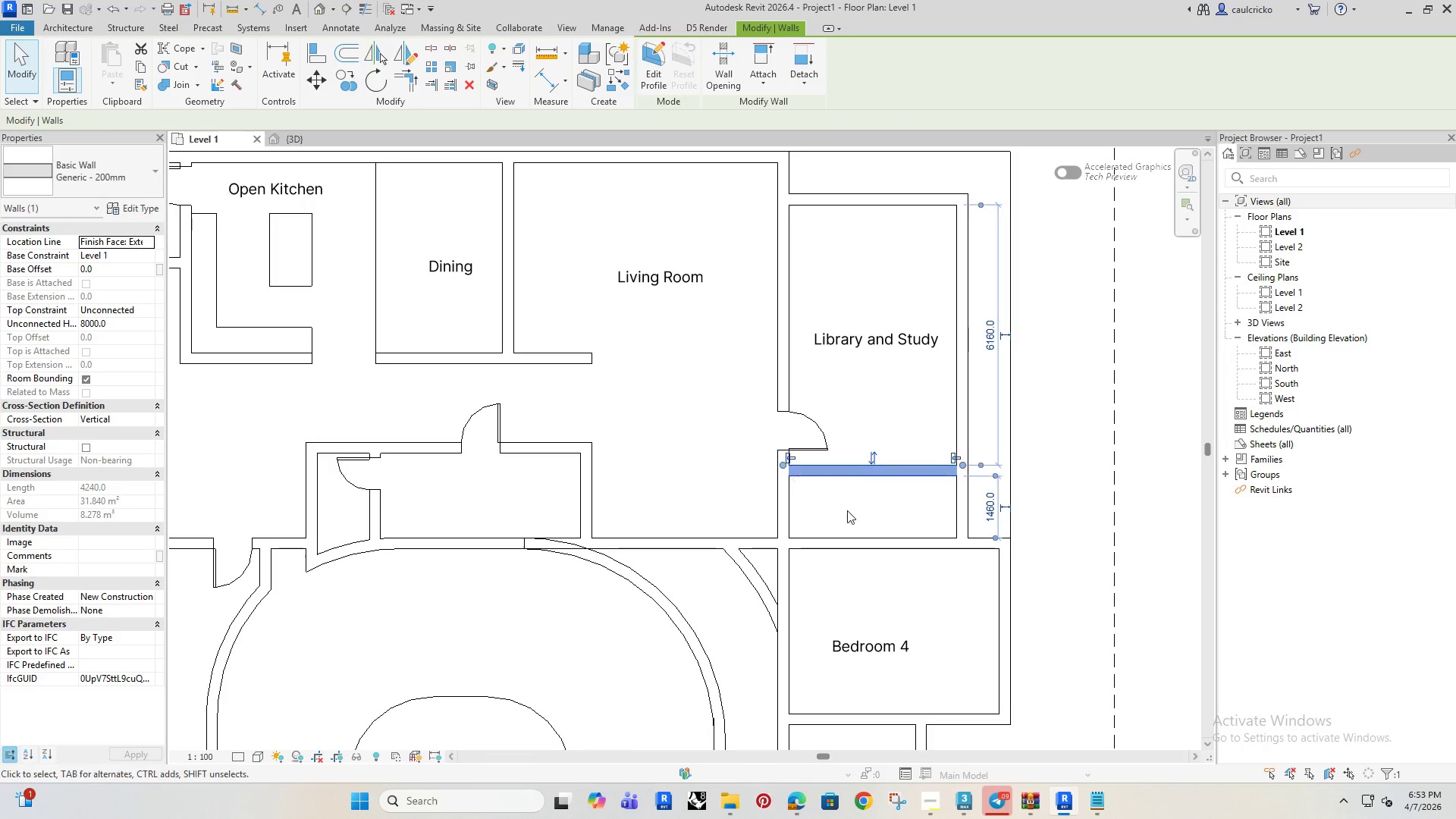 
key(ArrowUp)
 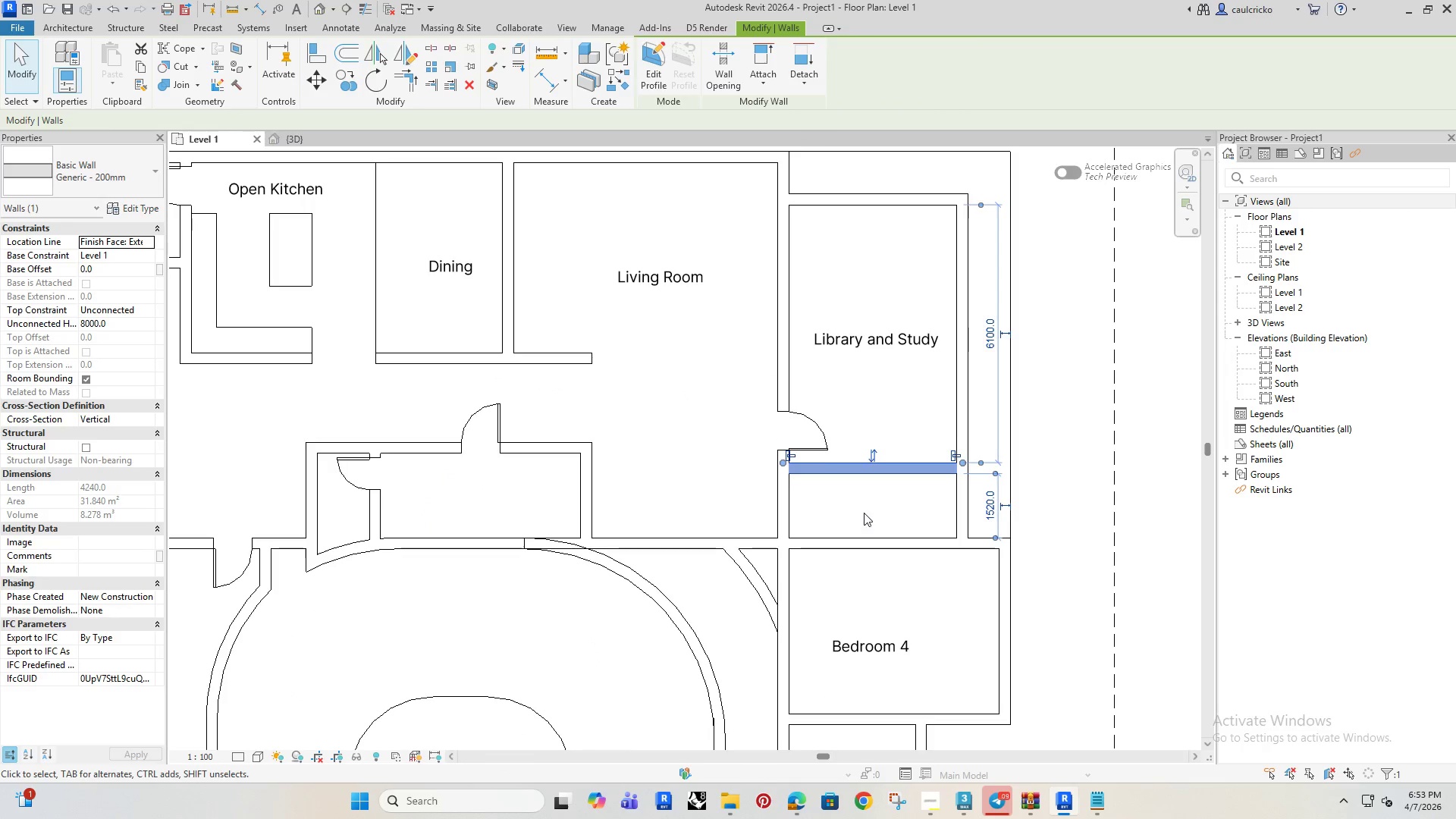 
key(ArrowUp)
 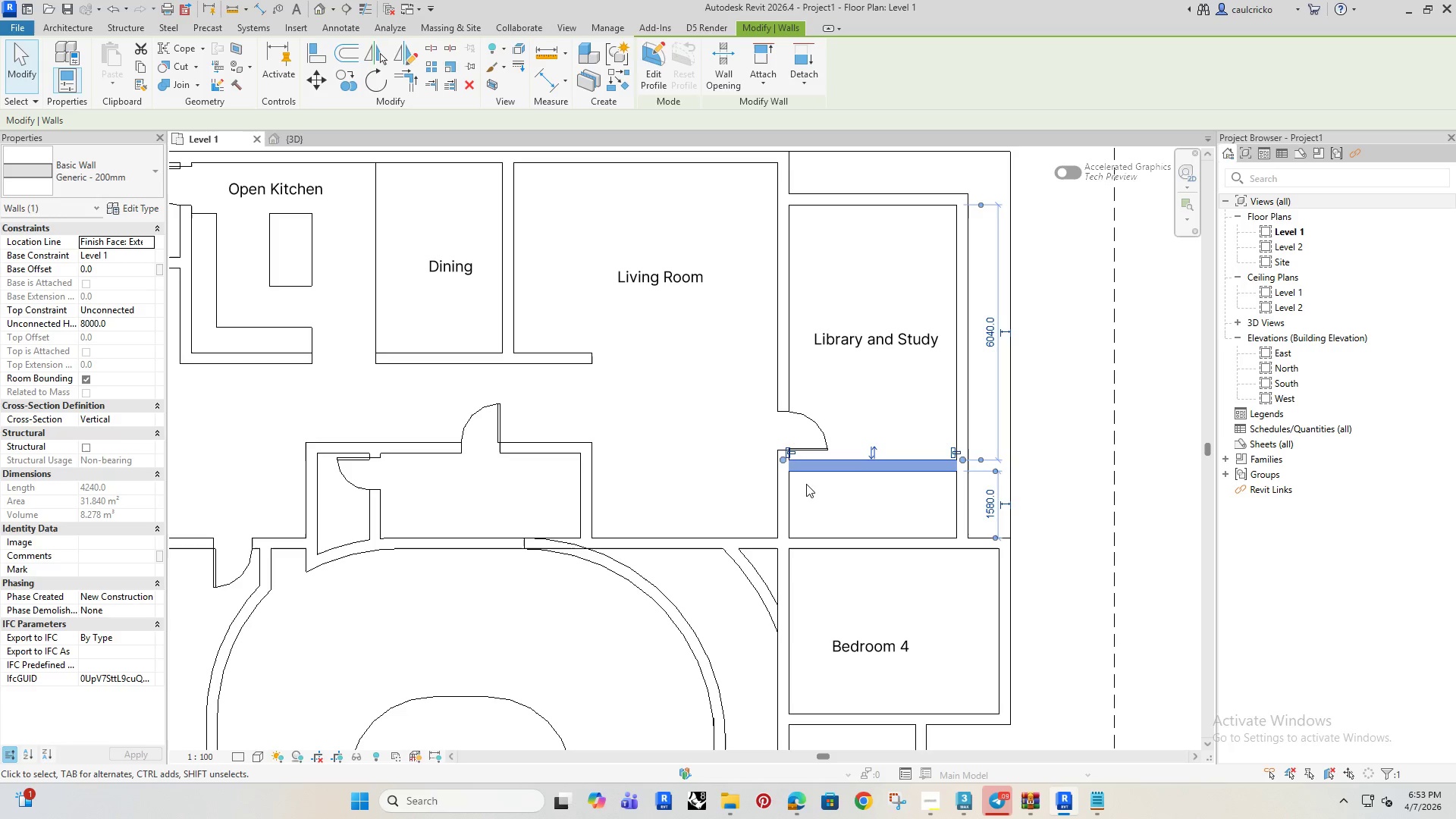 
key(ArrowUp)
 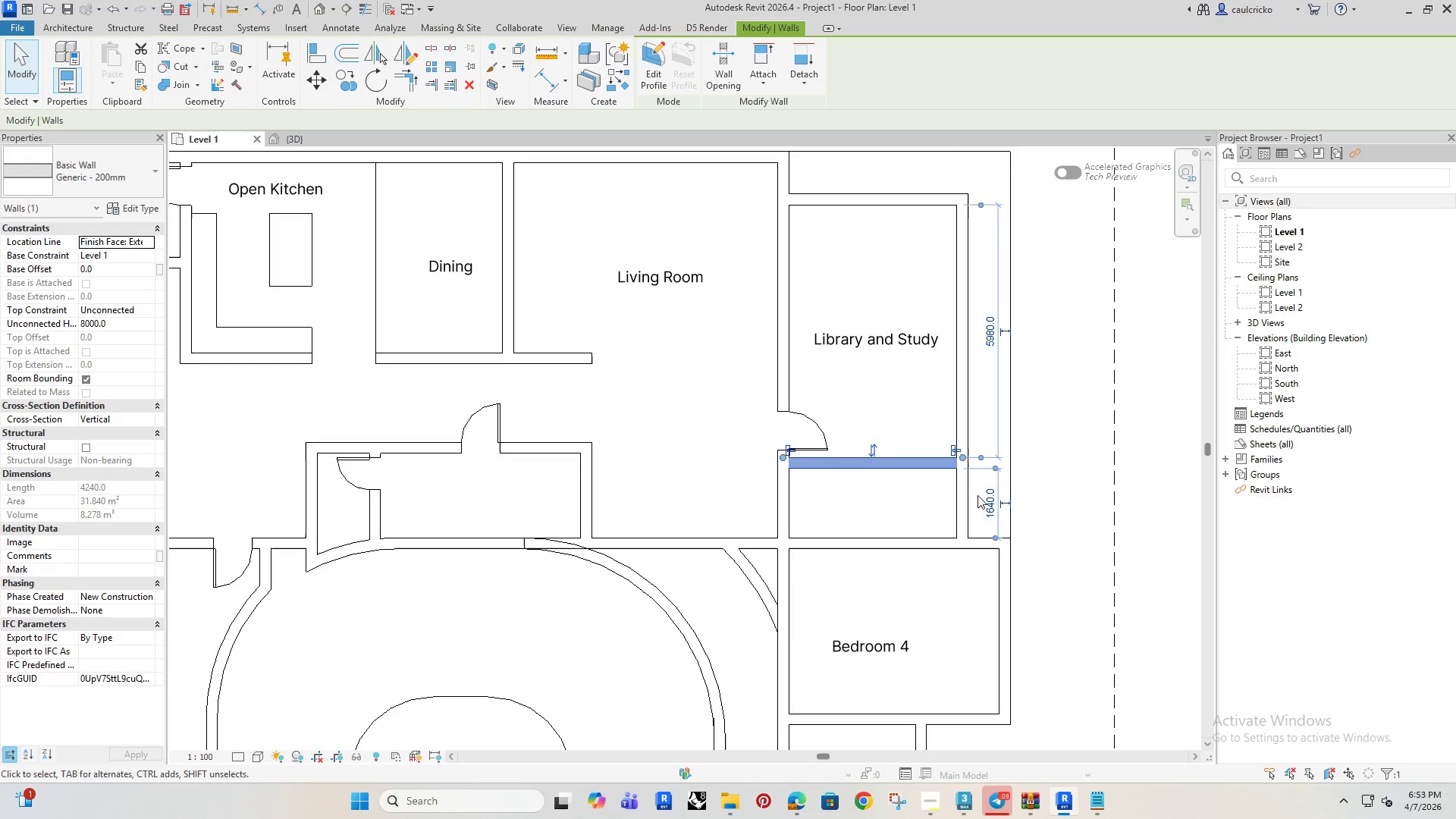 
left_click([987, 497])
 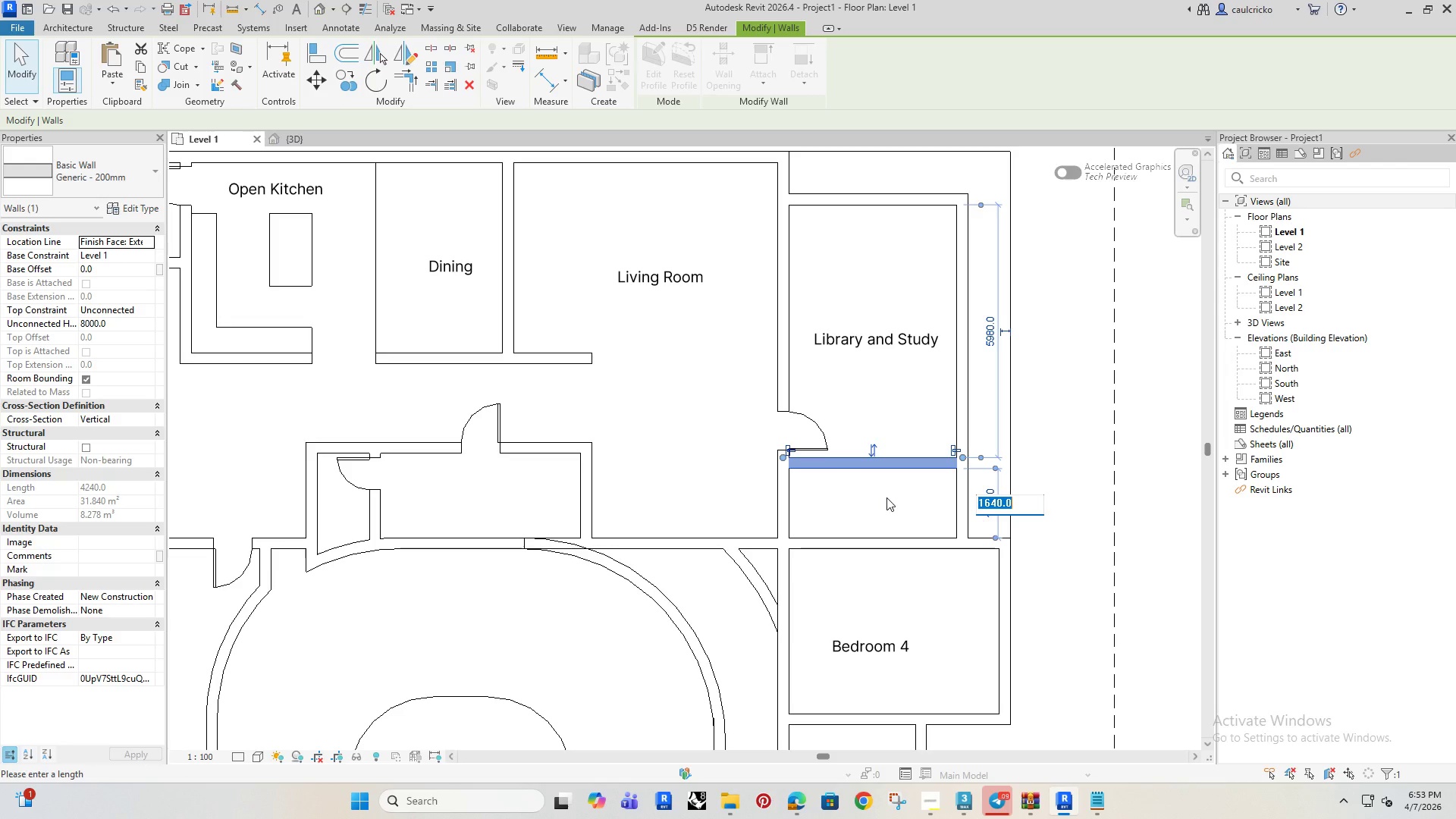 
type(2000)
 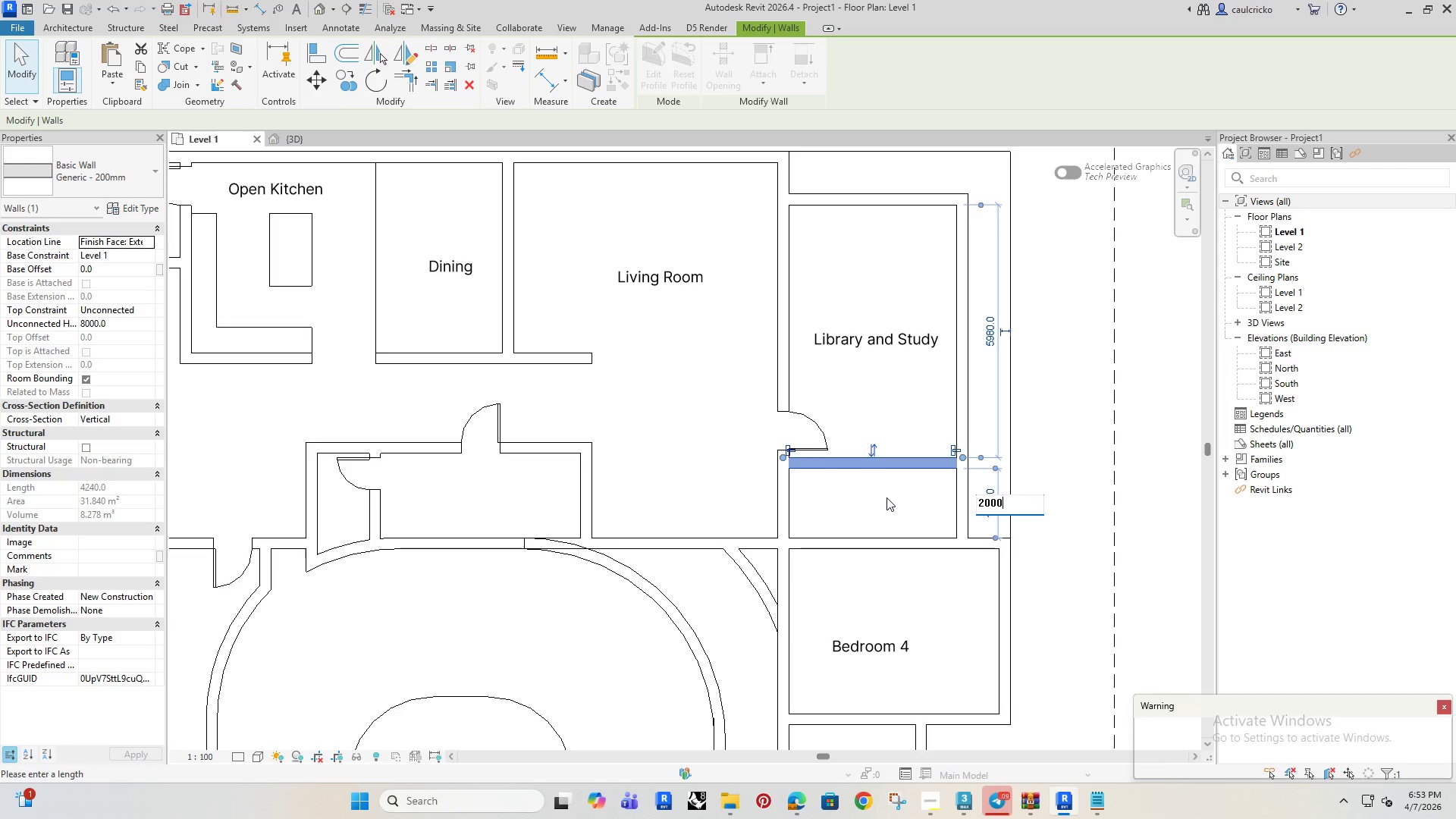 
key(Enter)
 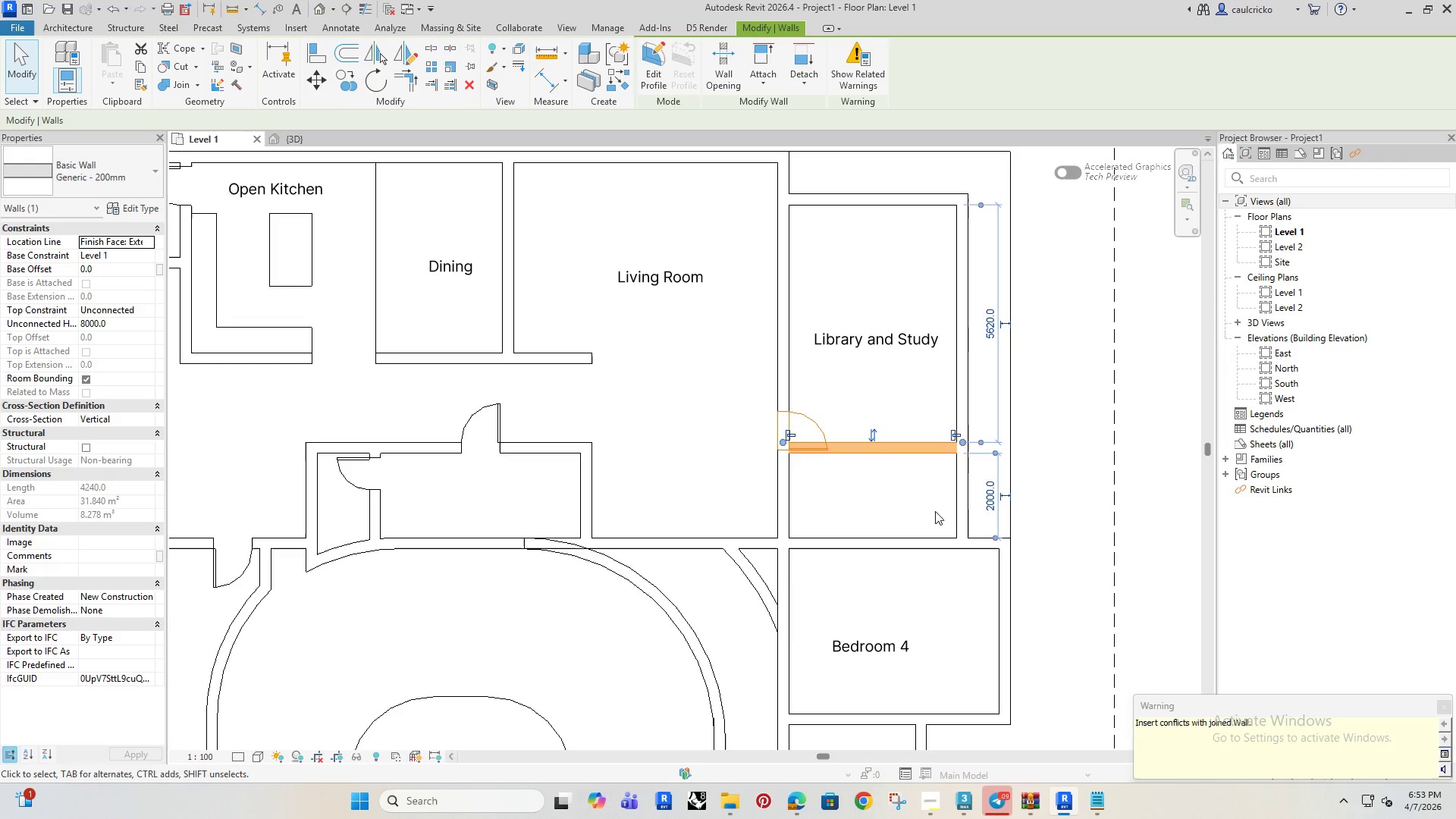 
left_click([987, 497])
 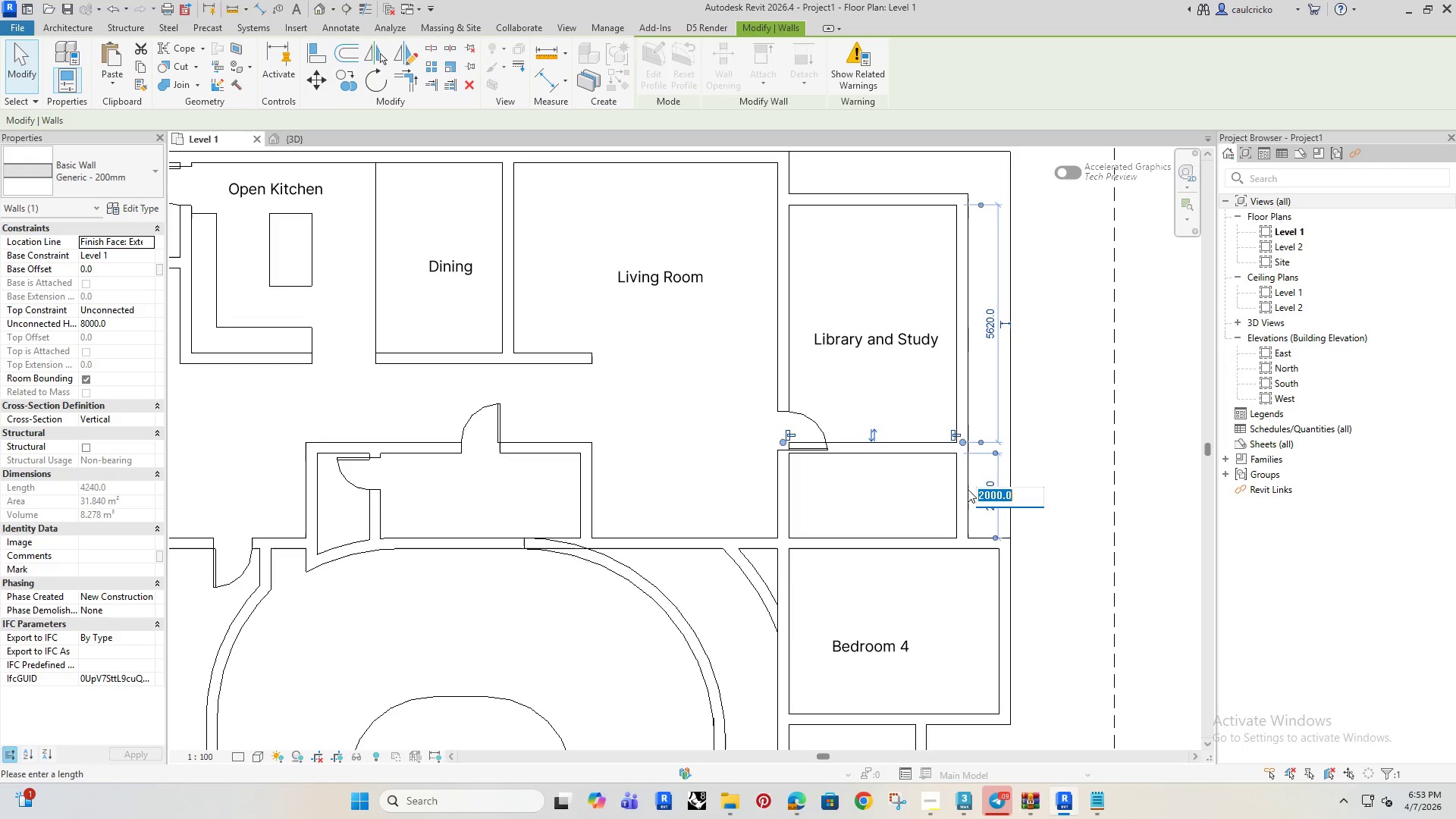 
type(150)
key(Backspace)
key(Backspace)
 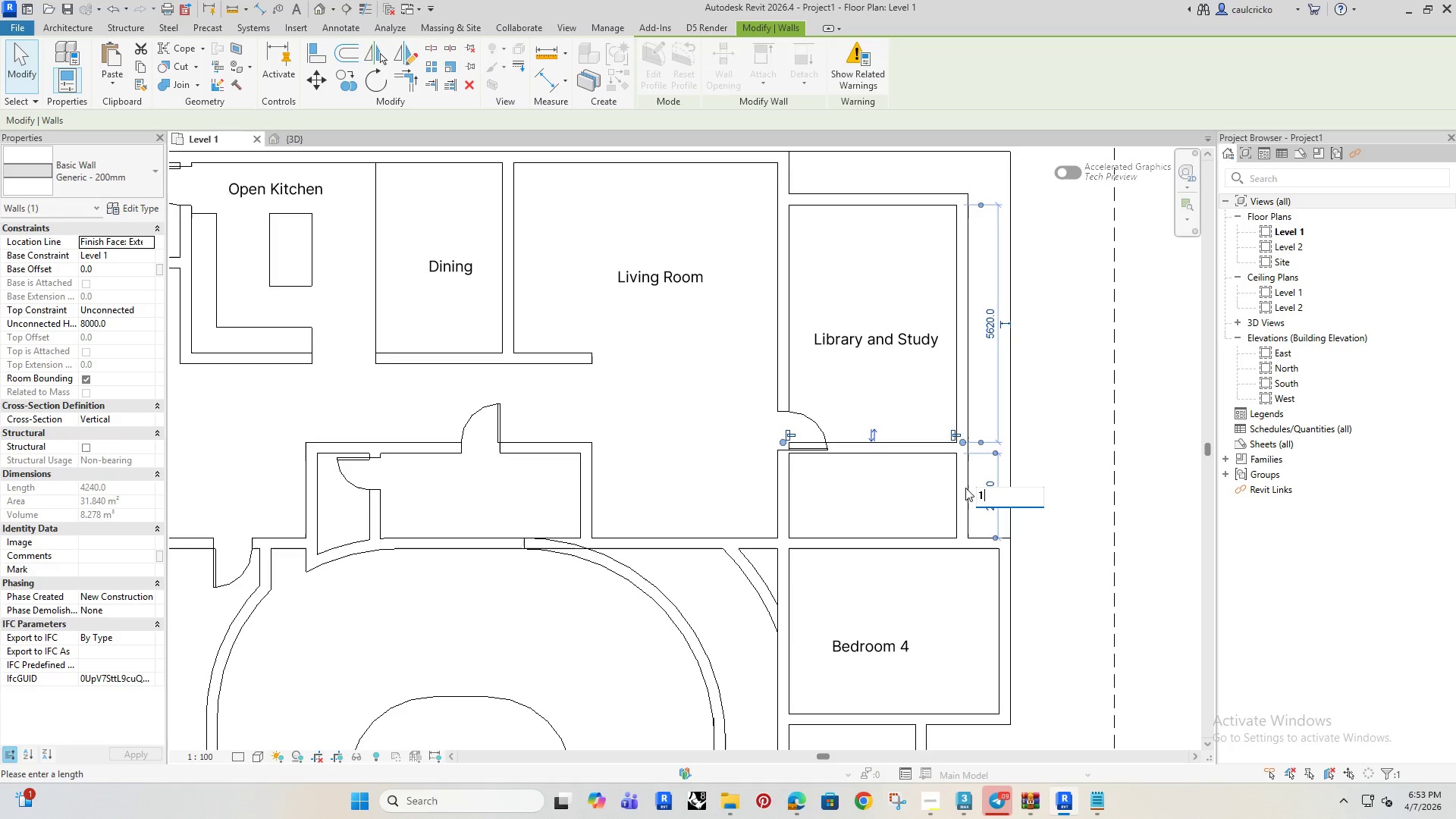 
type(500)
 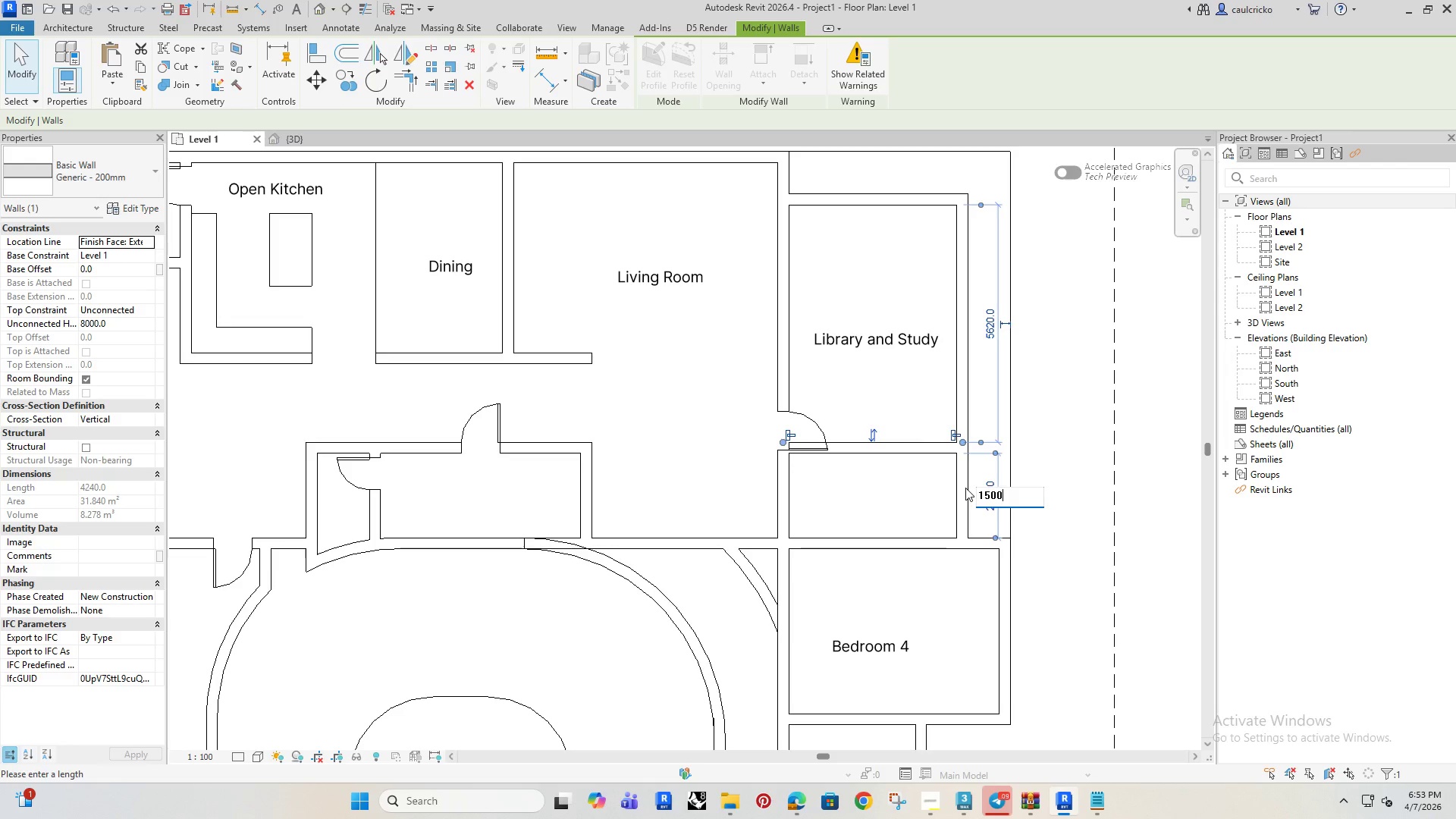 
key(Enter)
 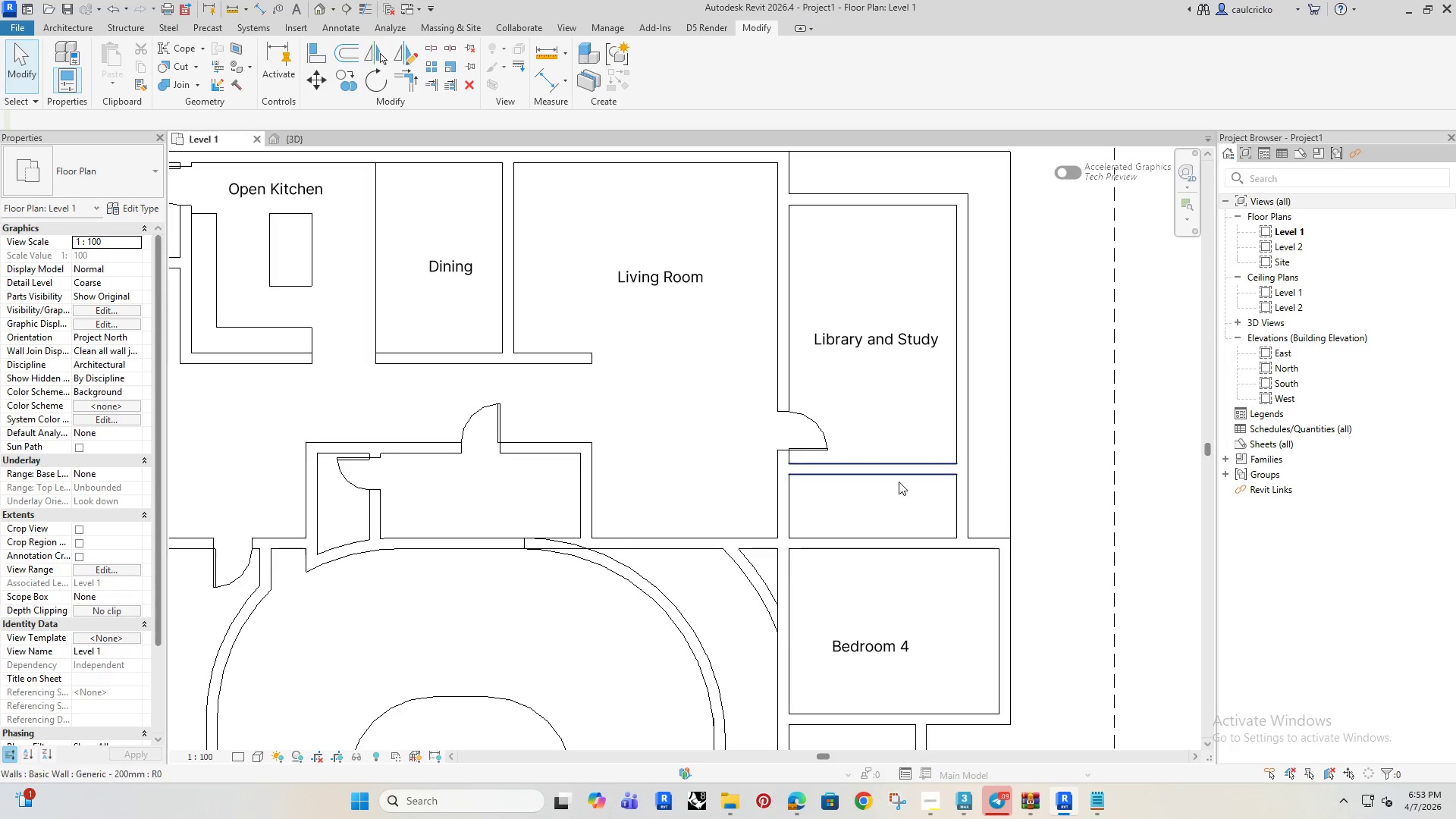 
scroll: coordinate [855, 496], scroll_direction: up, amount: 3.0
 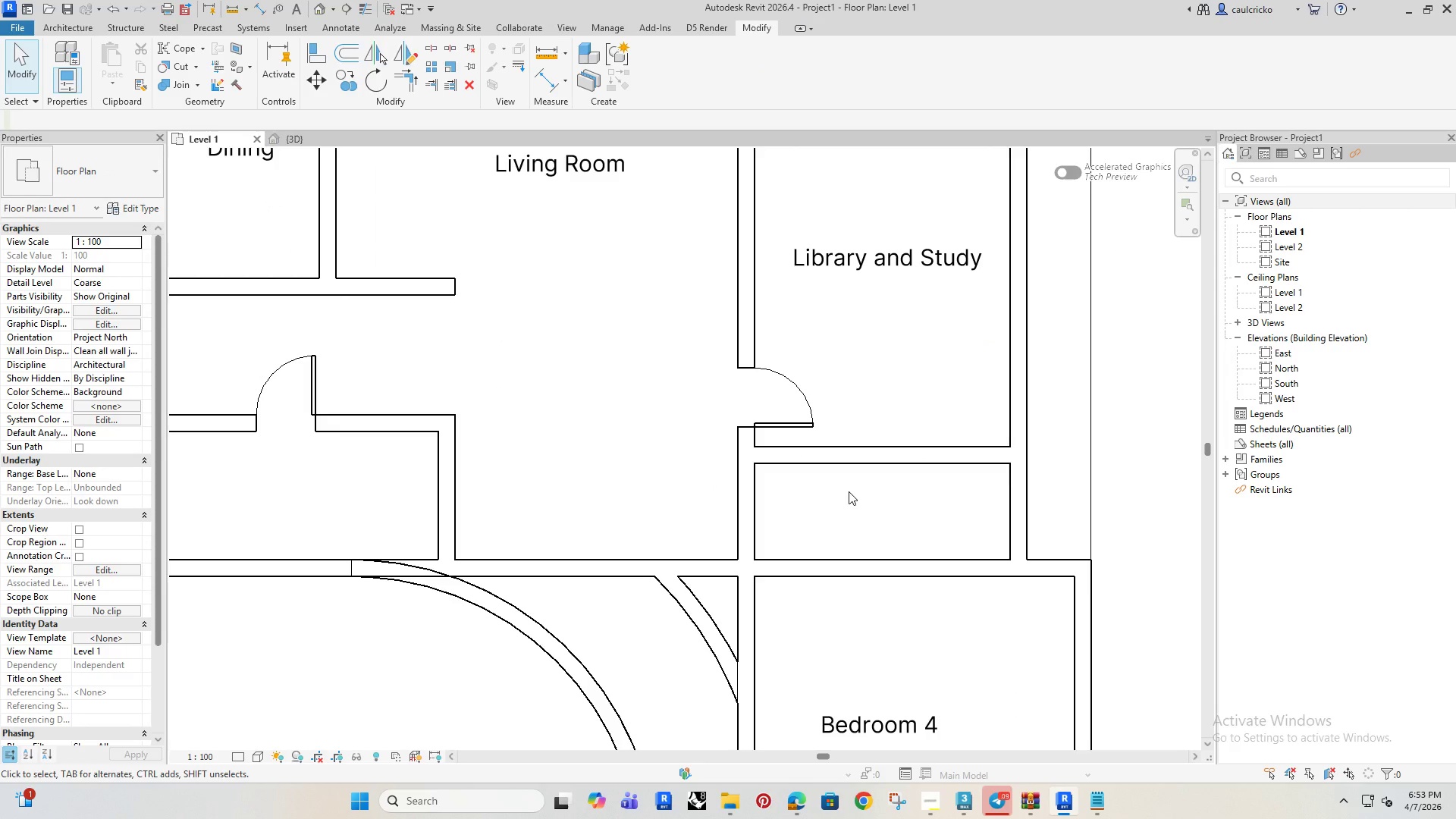 
type(w)
key(Escape)
key(Escape)
type(dr)
 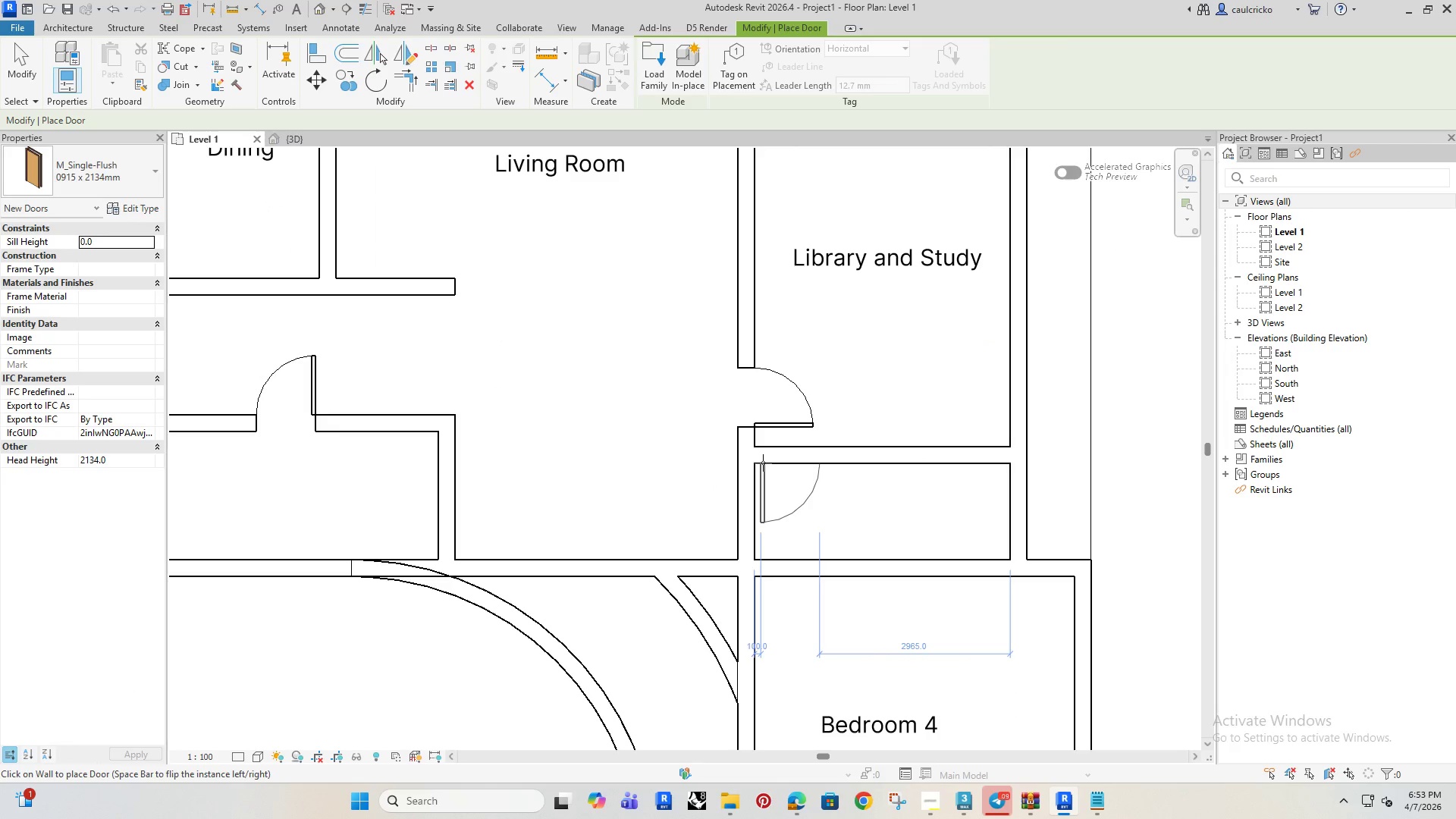 
left_click_drag(start_coordinate=[25, 161], to_coordinate=[30, 162])
 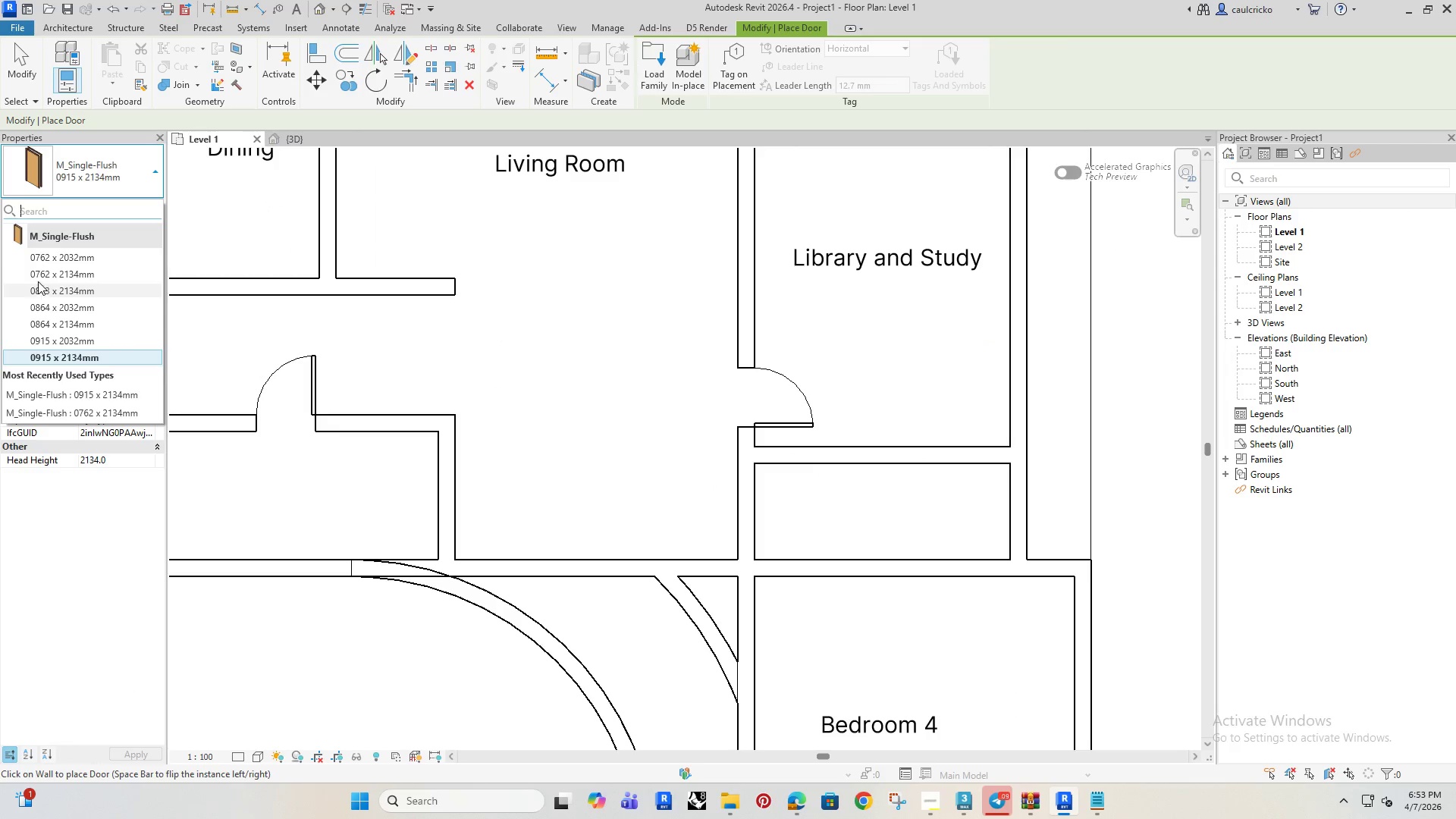 
left_click([52, 273])
 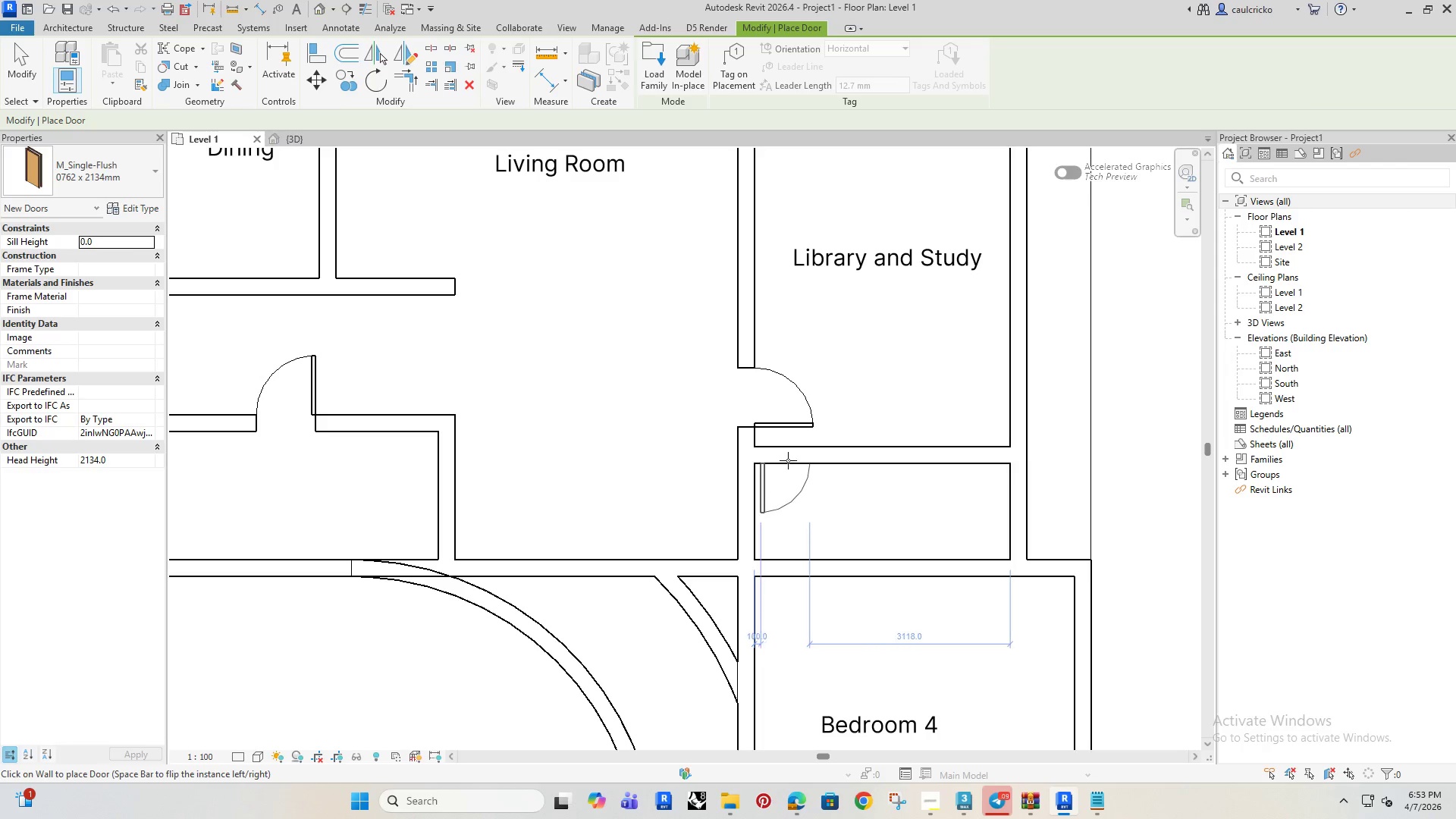 
left_click([788, 460])
 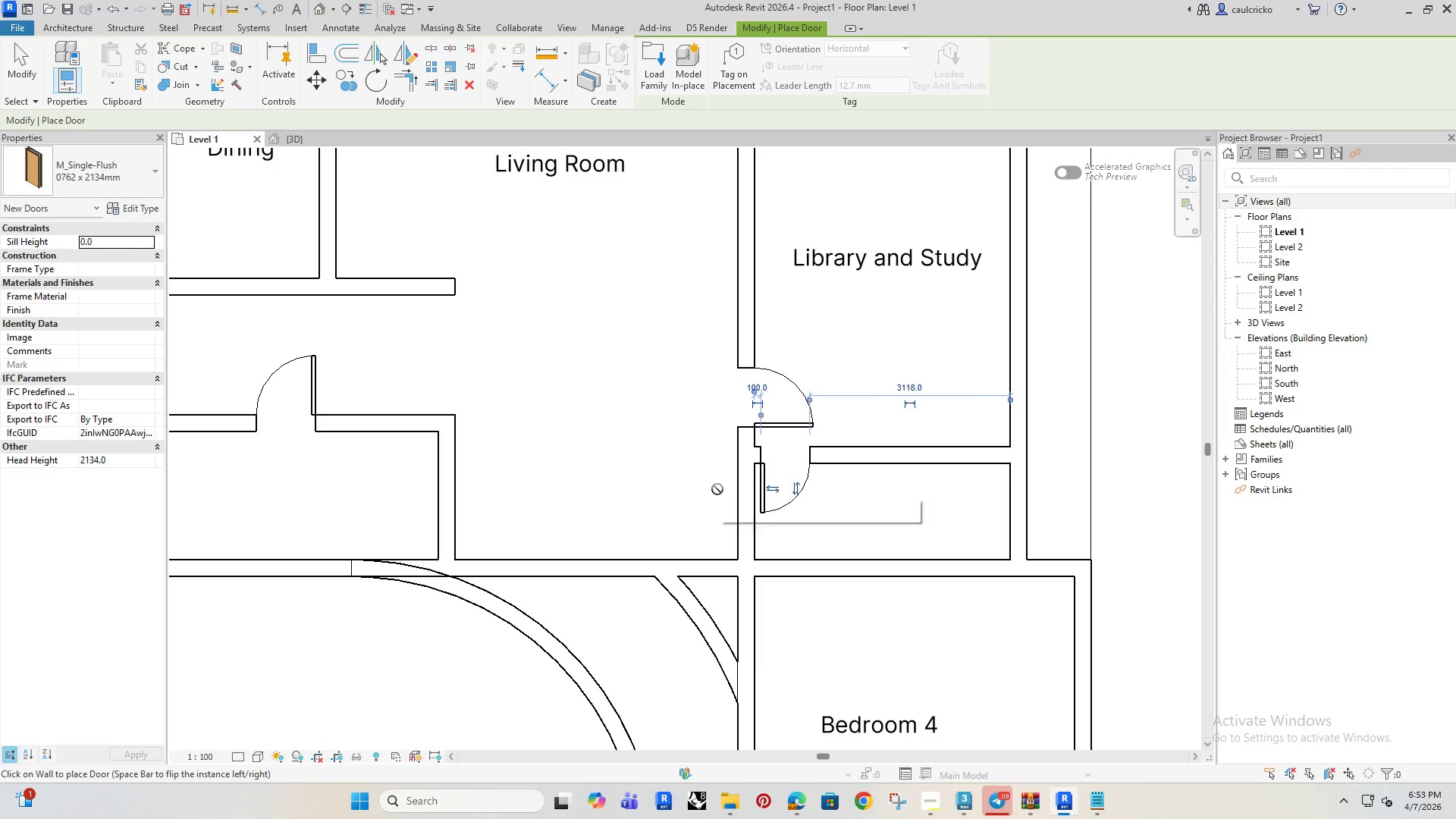 
scroll: coordinate [717, 489], scroll_direction: down, amount: 5.0
 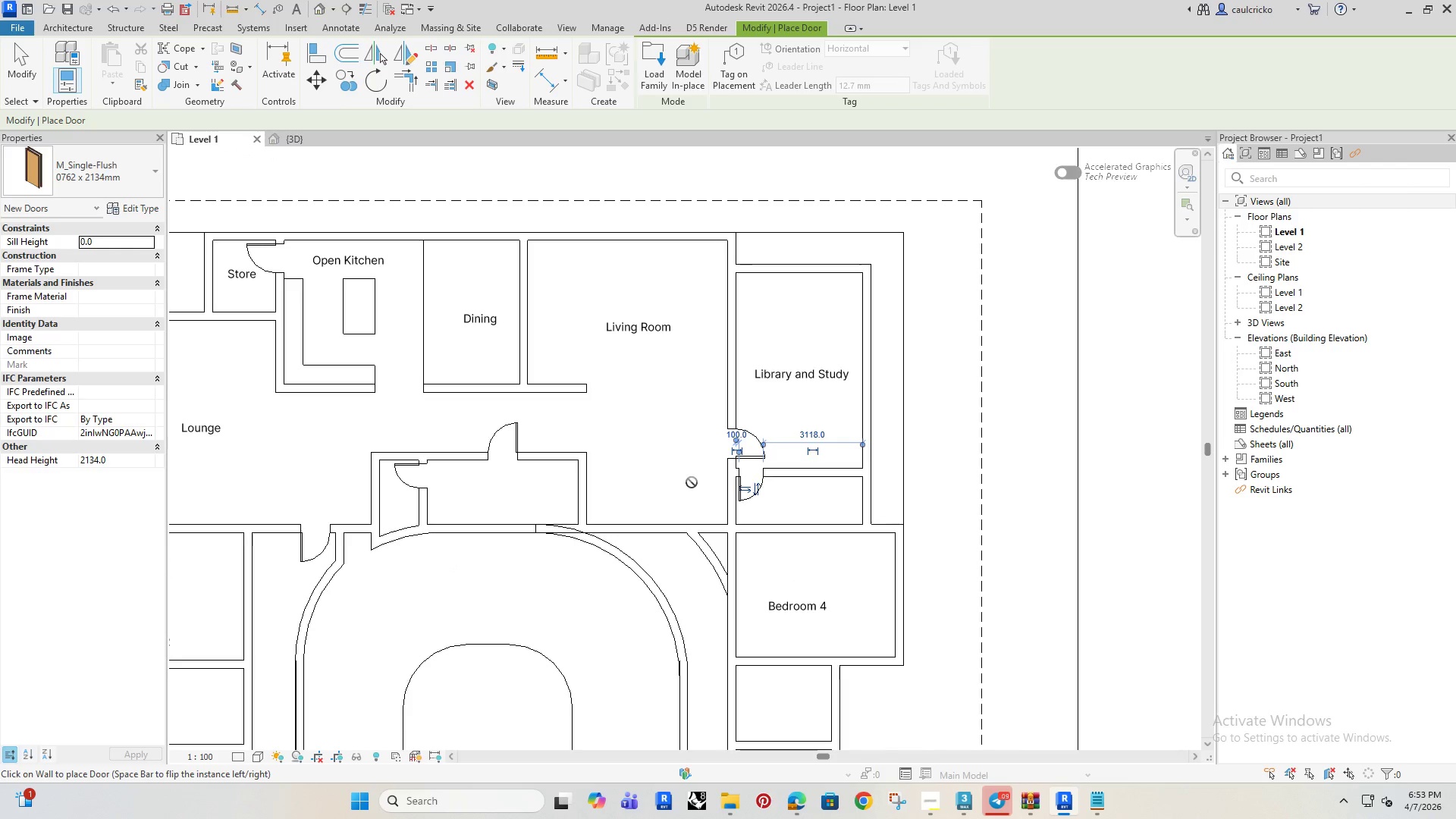 
key(Escape)
 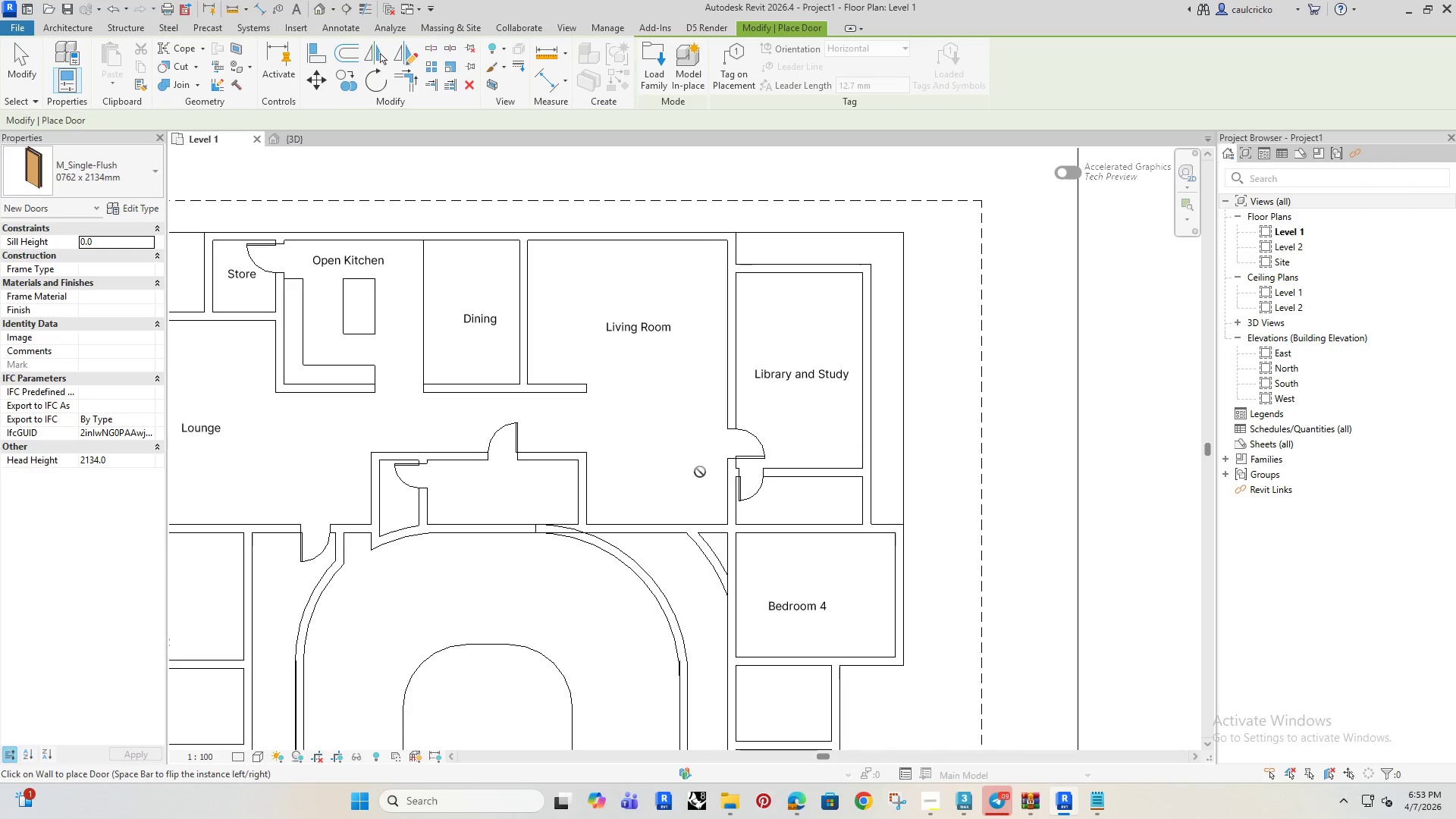 
key(Escape)
 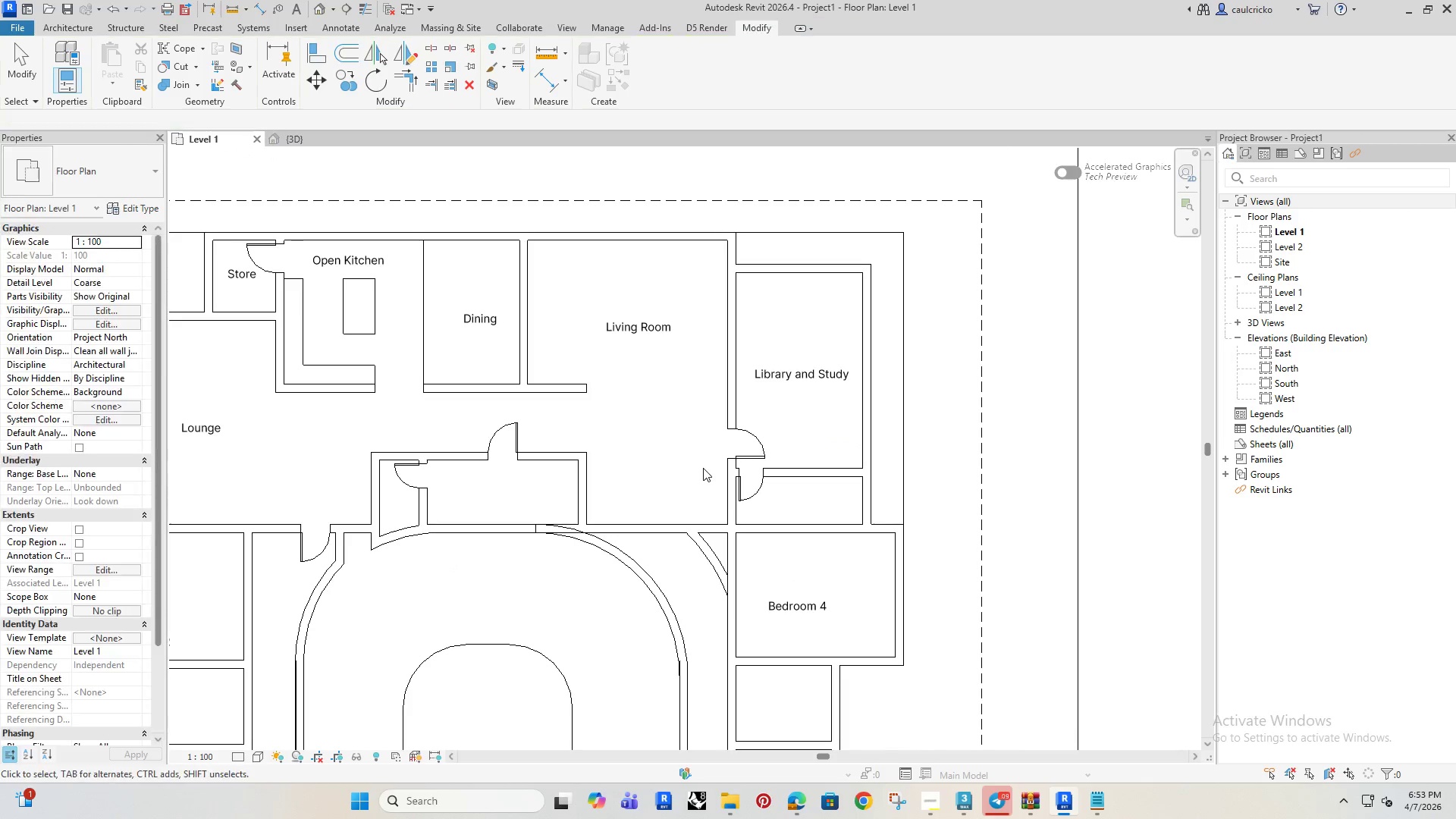 
key(Escape)
 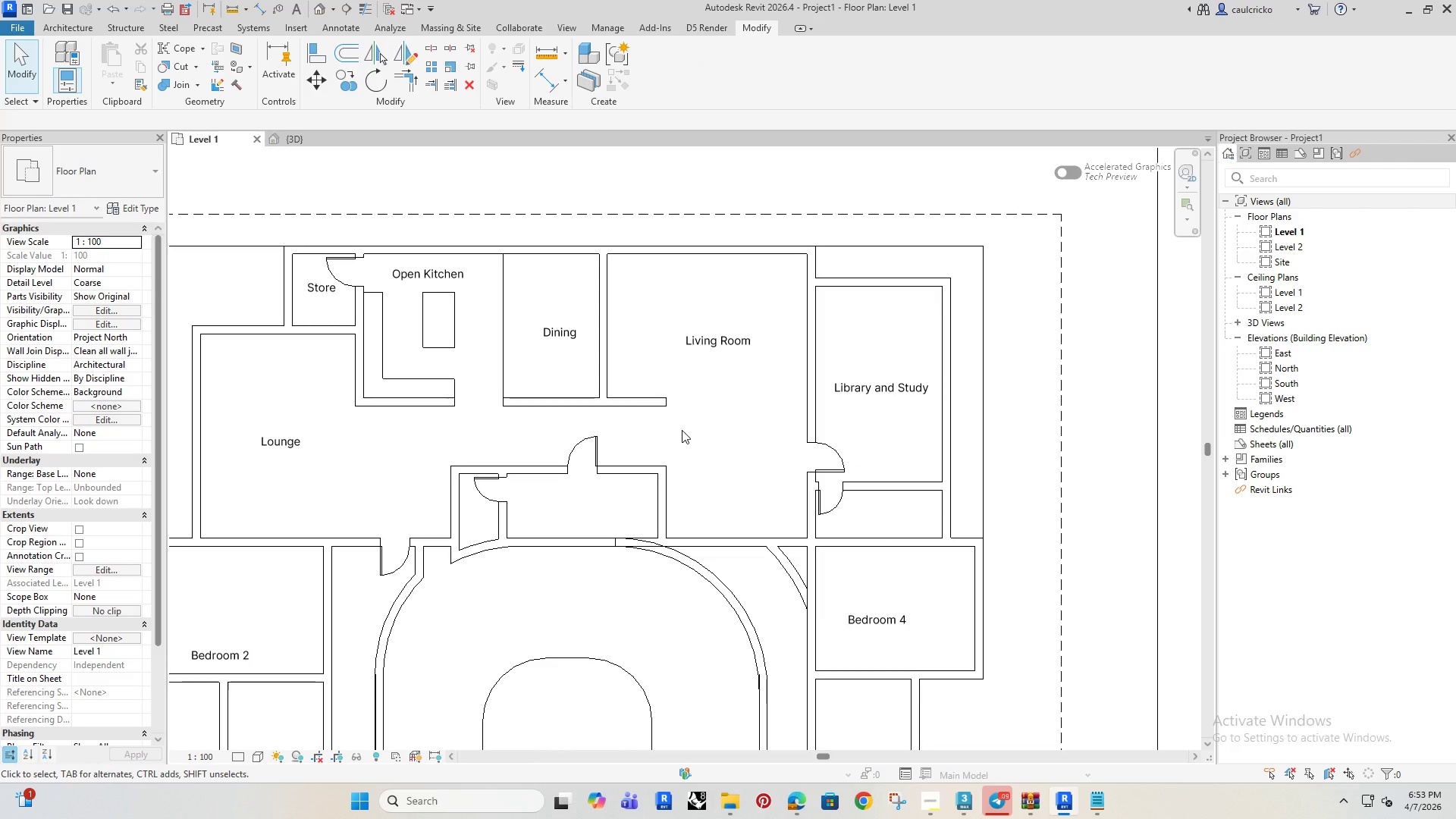 
wait(16.78)
 